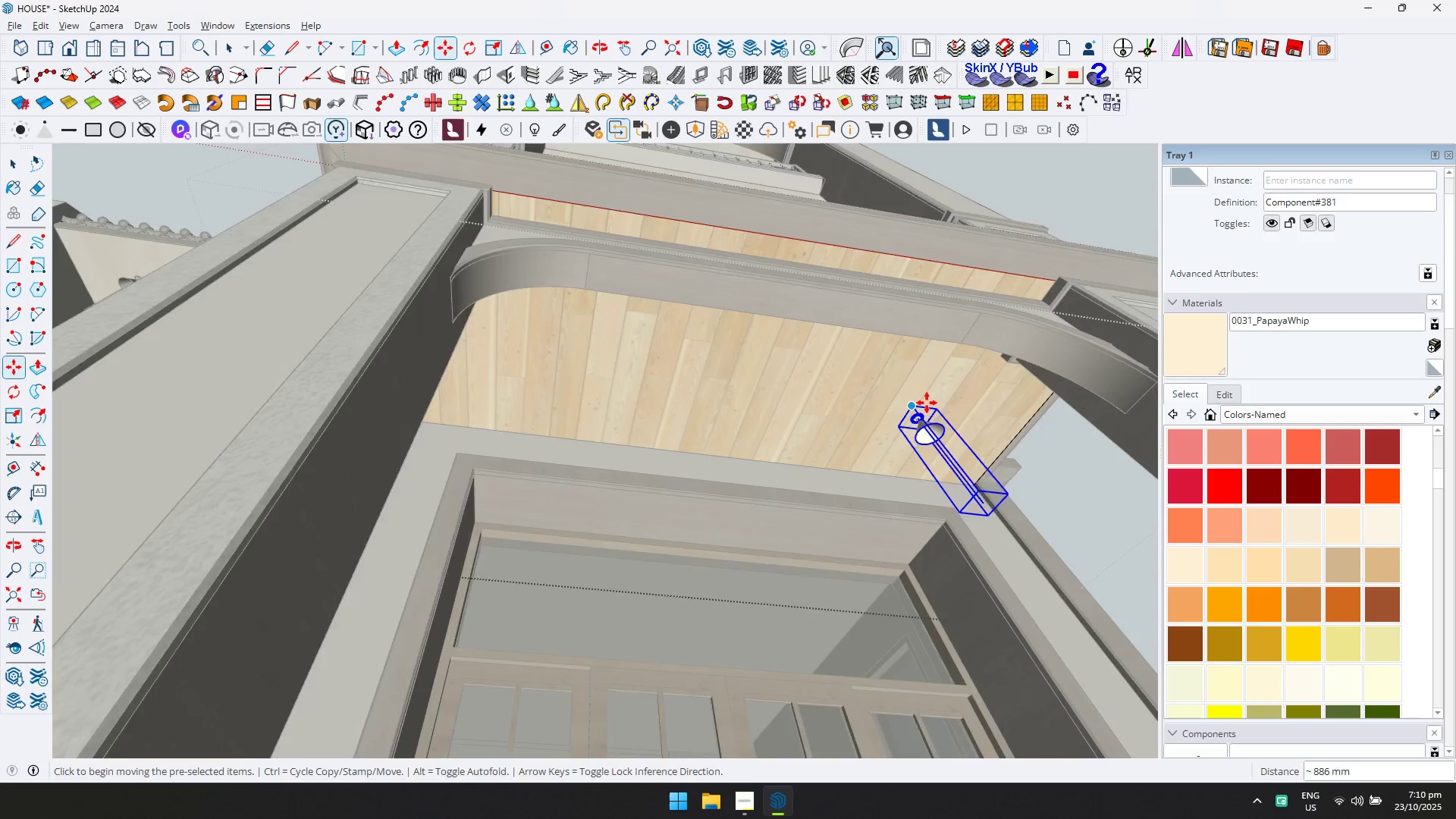 
scroll: coordinate [927, 409], scroll_direction: up, amount: 6.0
 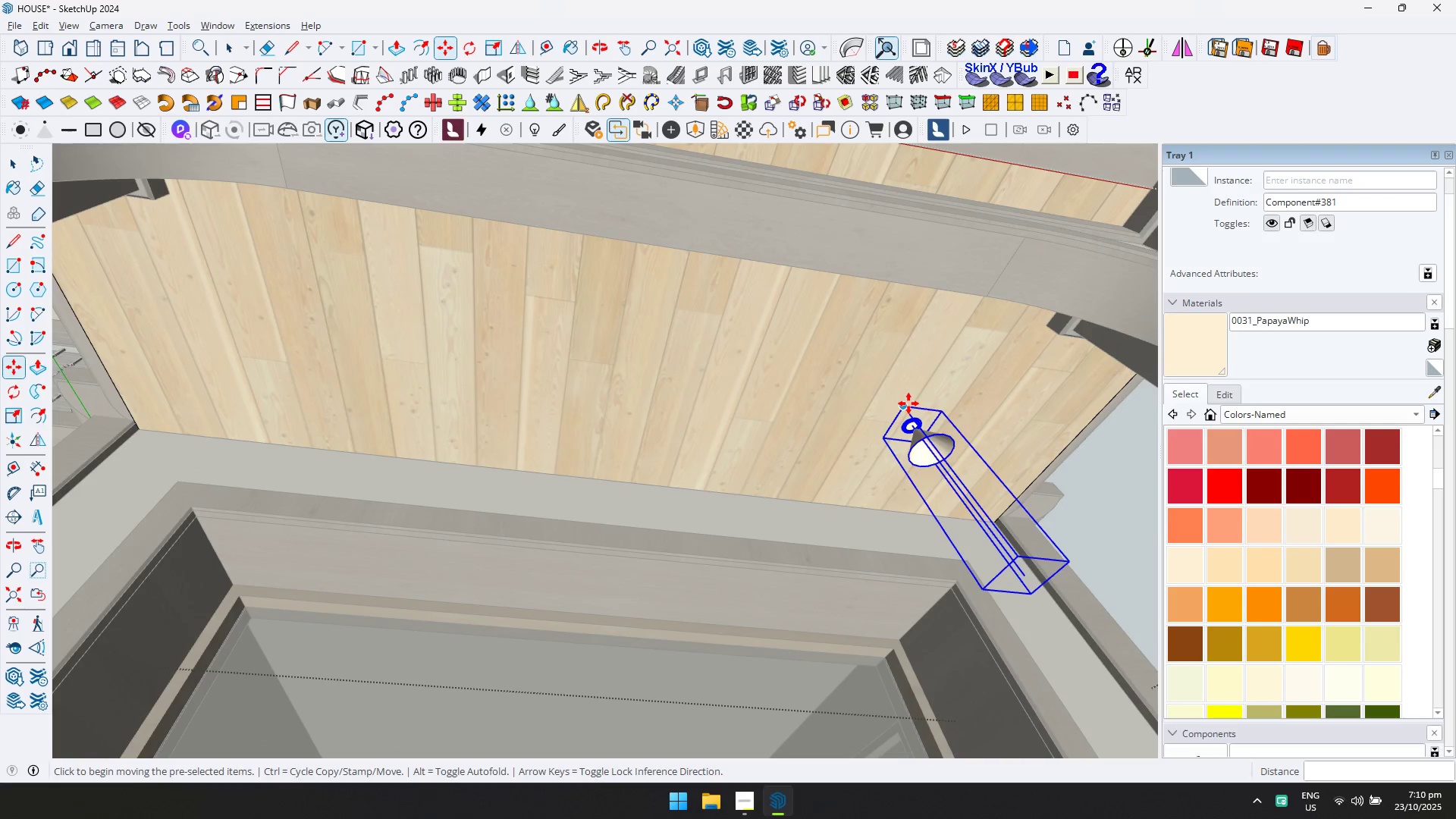 
left_click([908, 403])
 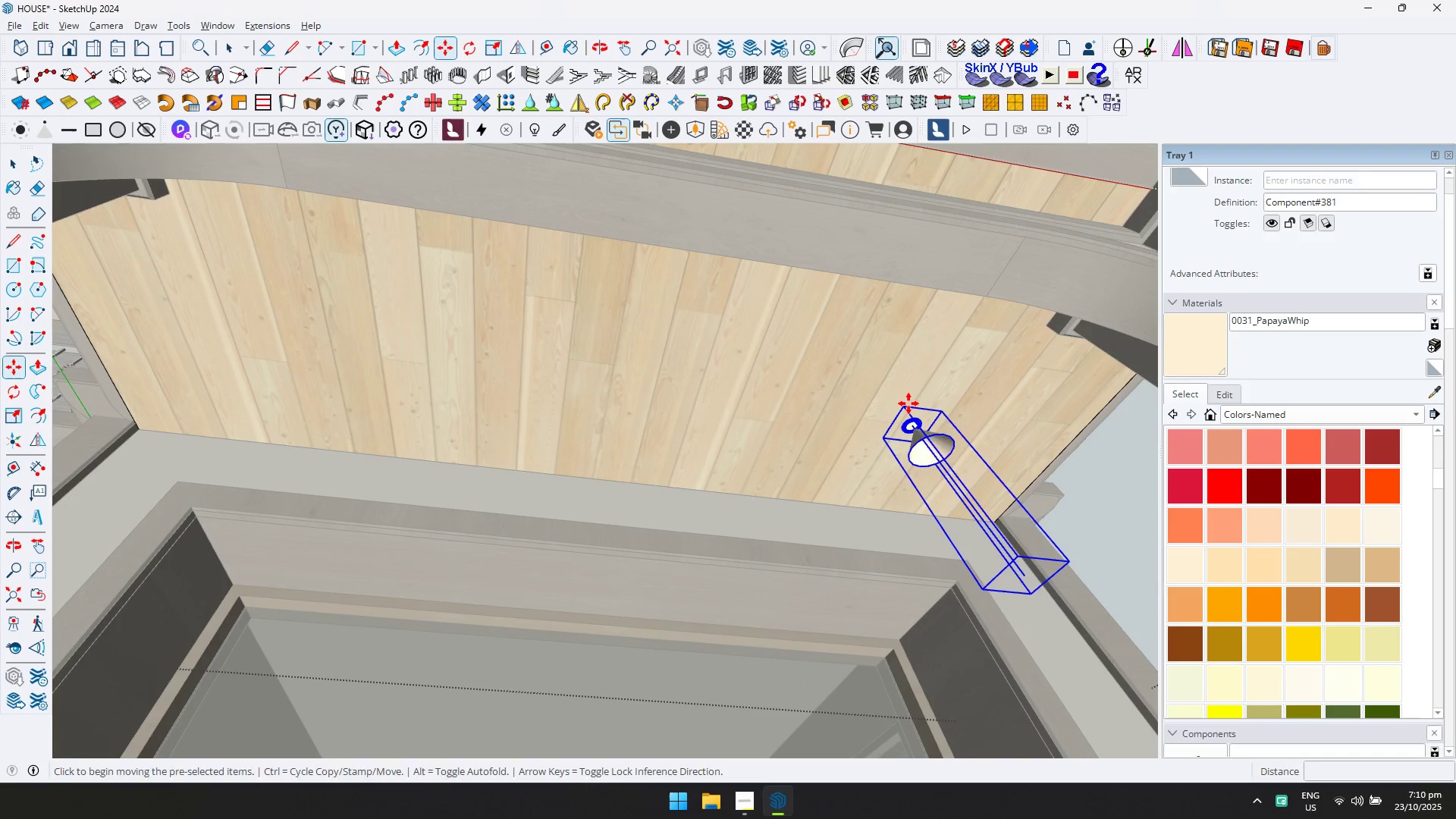 
key(ArrowUp)
 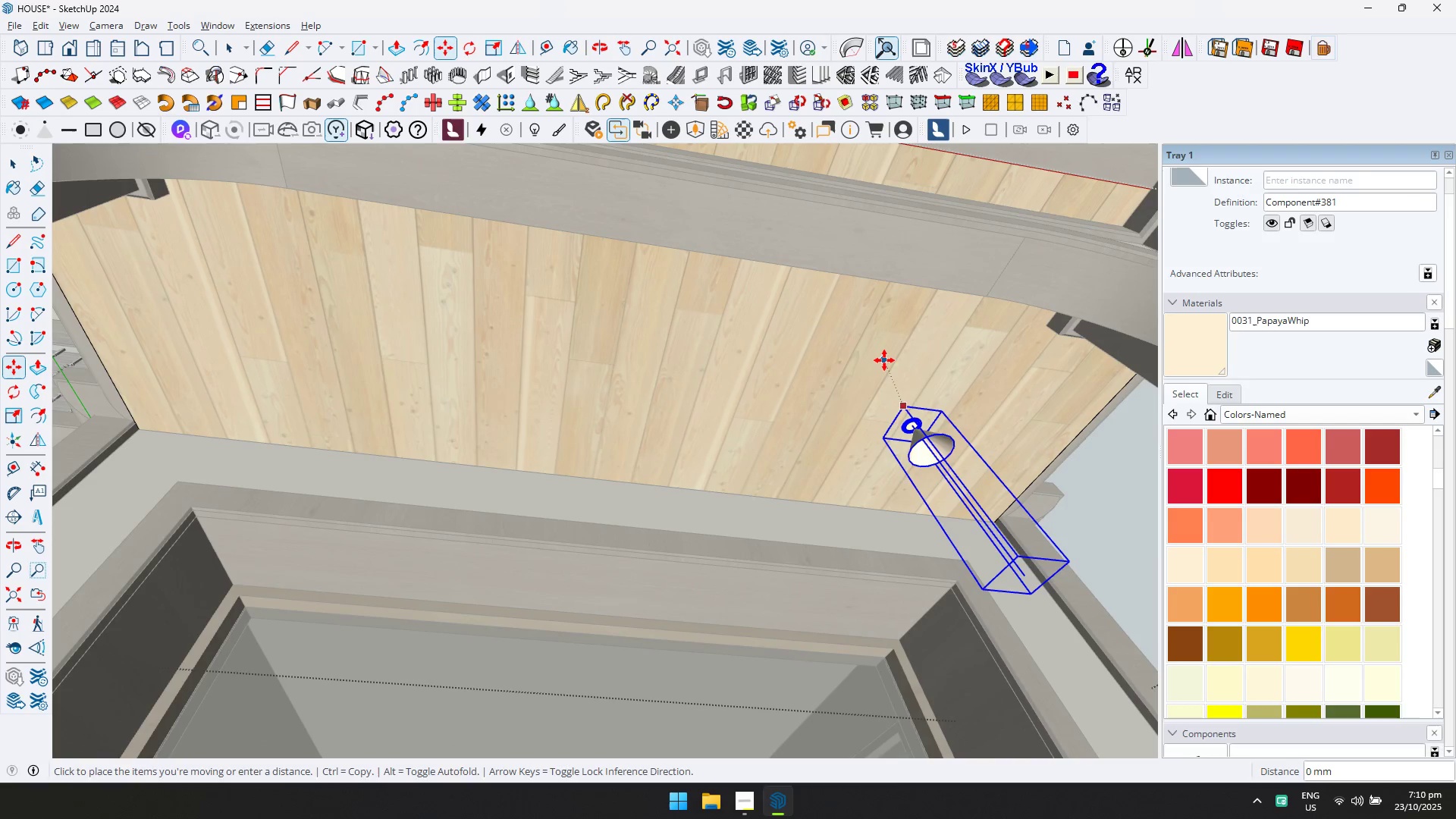 
double_click([884, 360])
 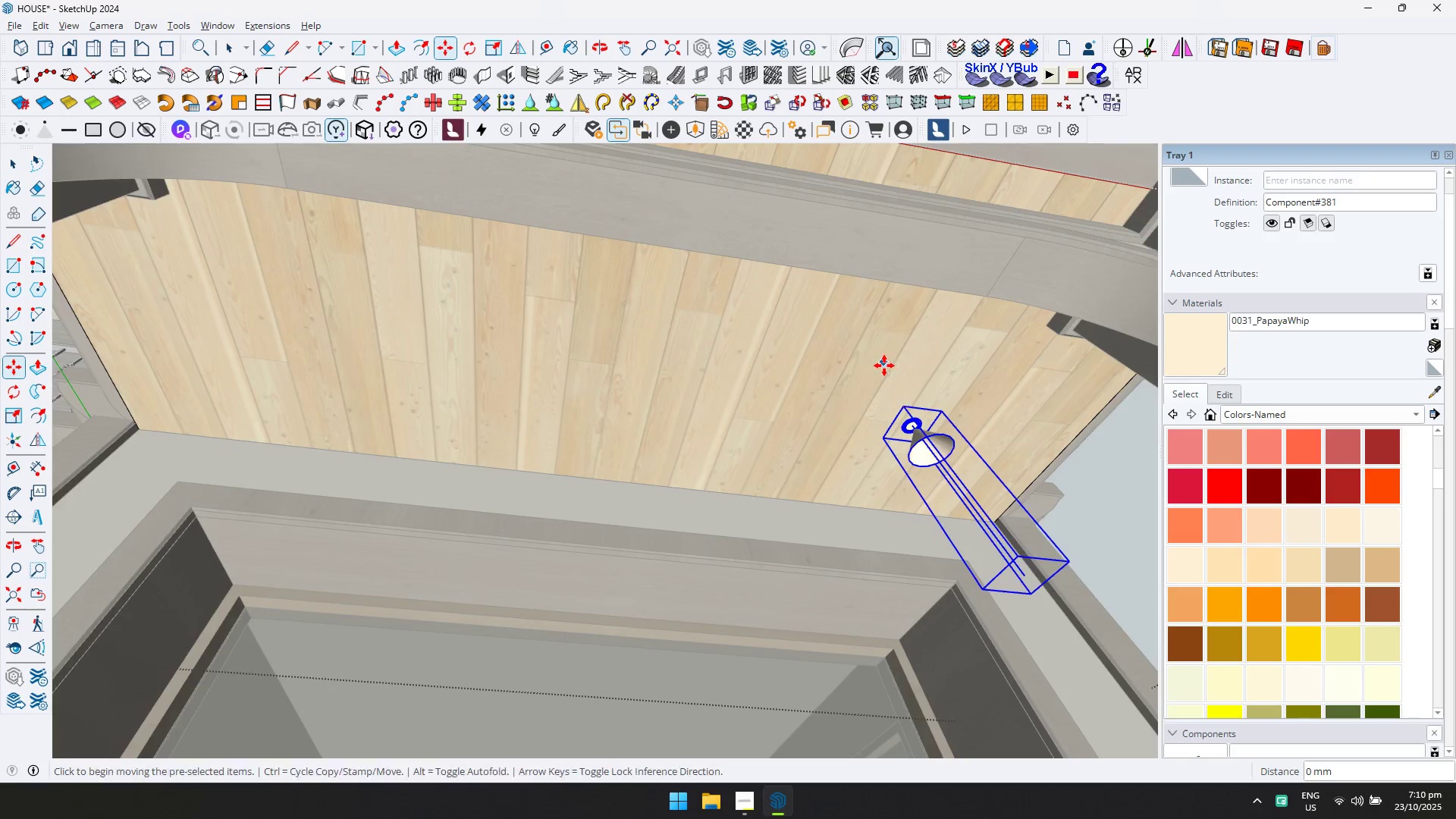 
scroll: coordinate [874, 388], scroll_direction: down, amount: 3.0
 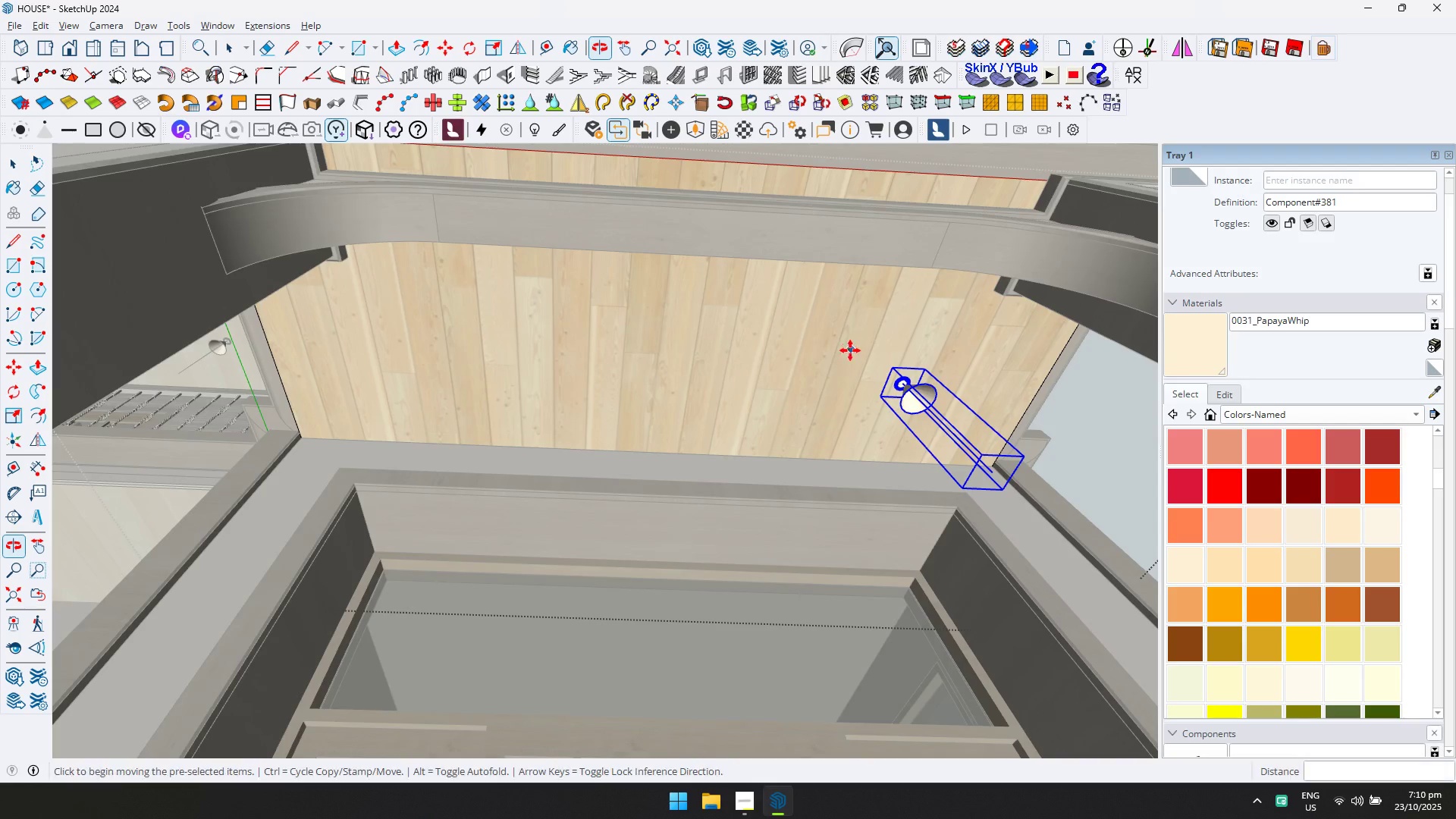 
left_click([829, 366])
 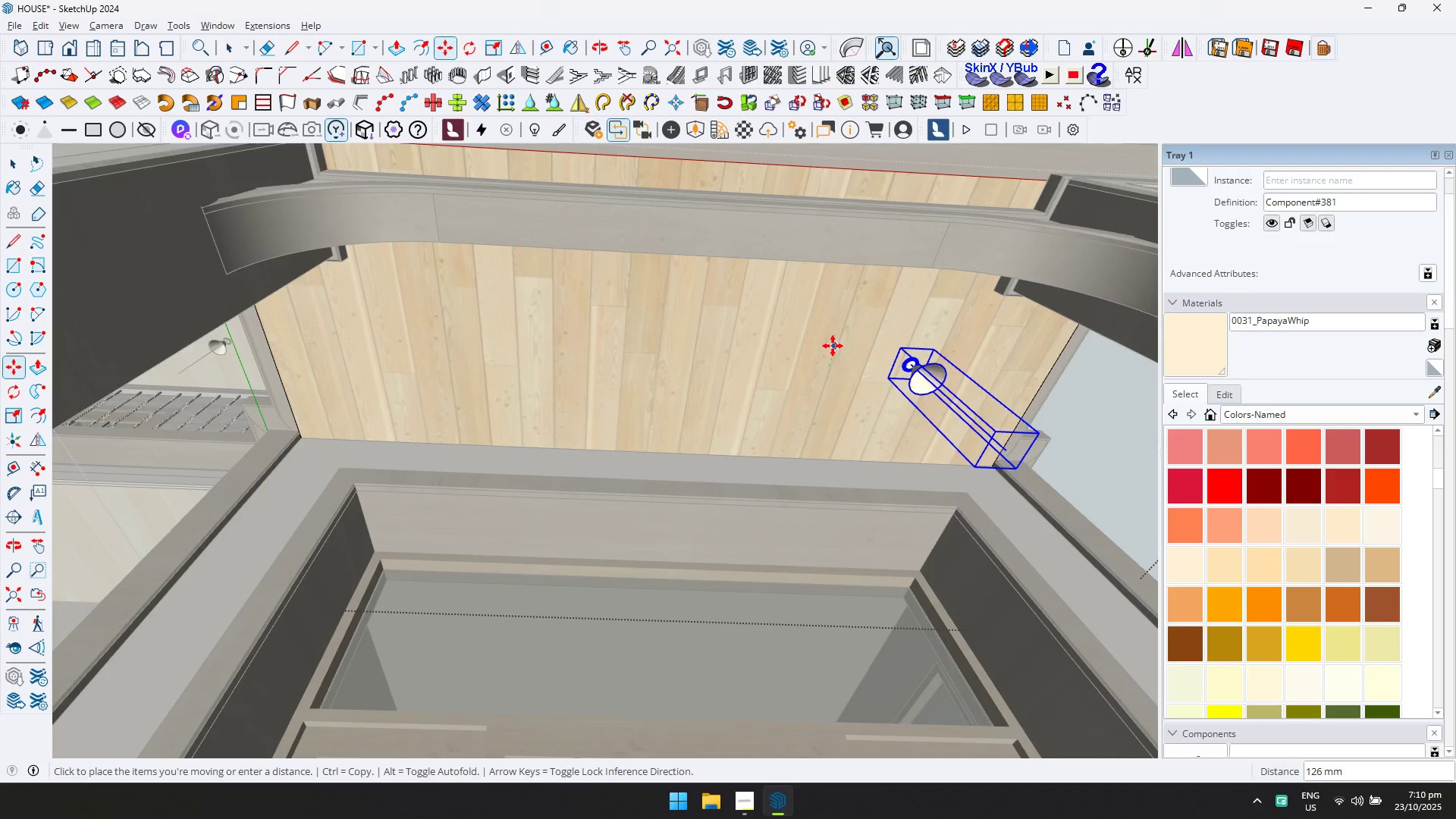 
double_click([833, 346])
 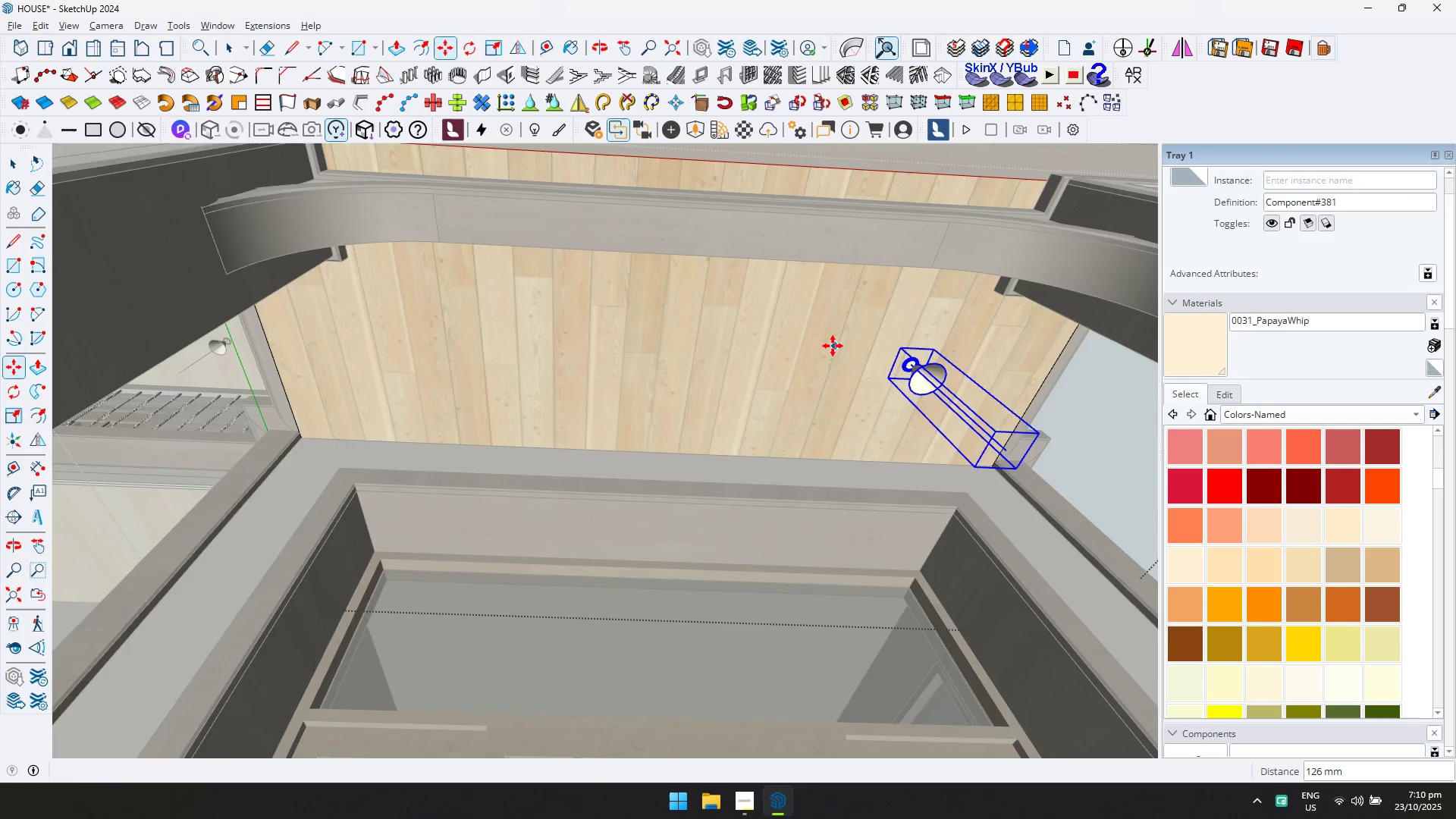 
scroll: coordinate [839, 371], scroll_direction: down, amount: 2.0
 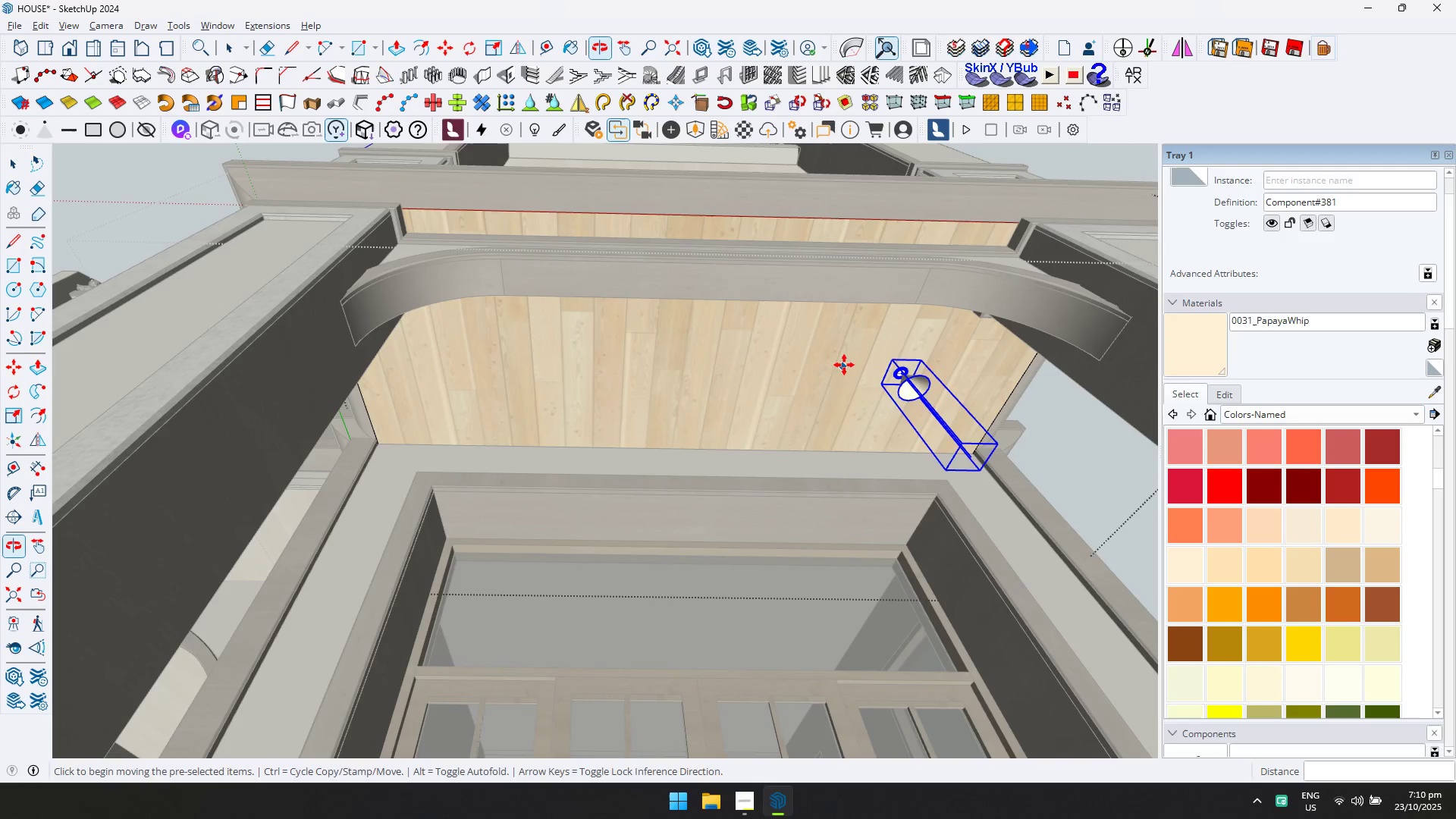 
key(Control+ControlLeft)
 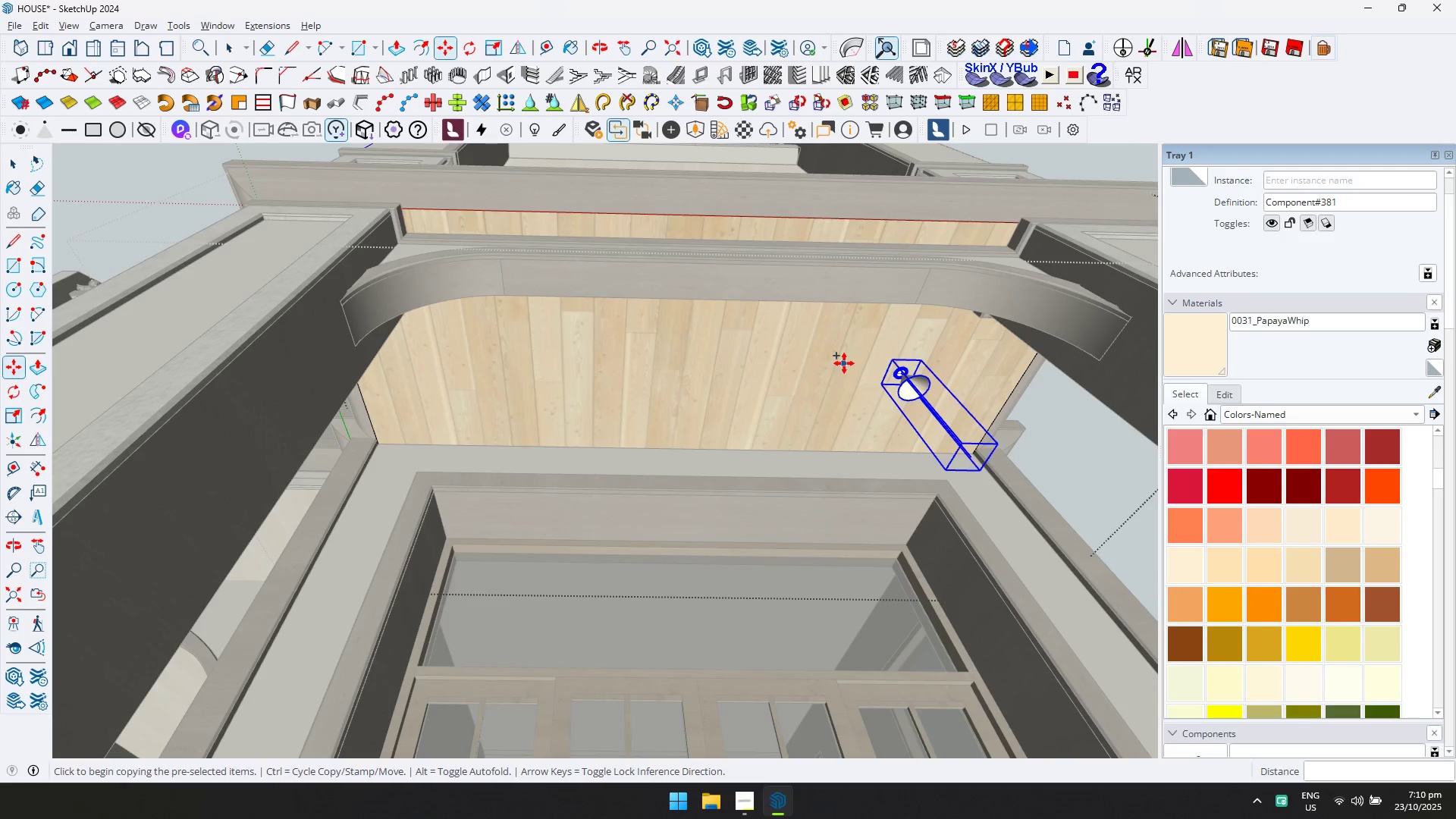 
left_click([844, 363])
 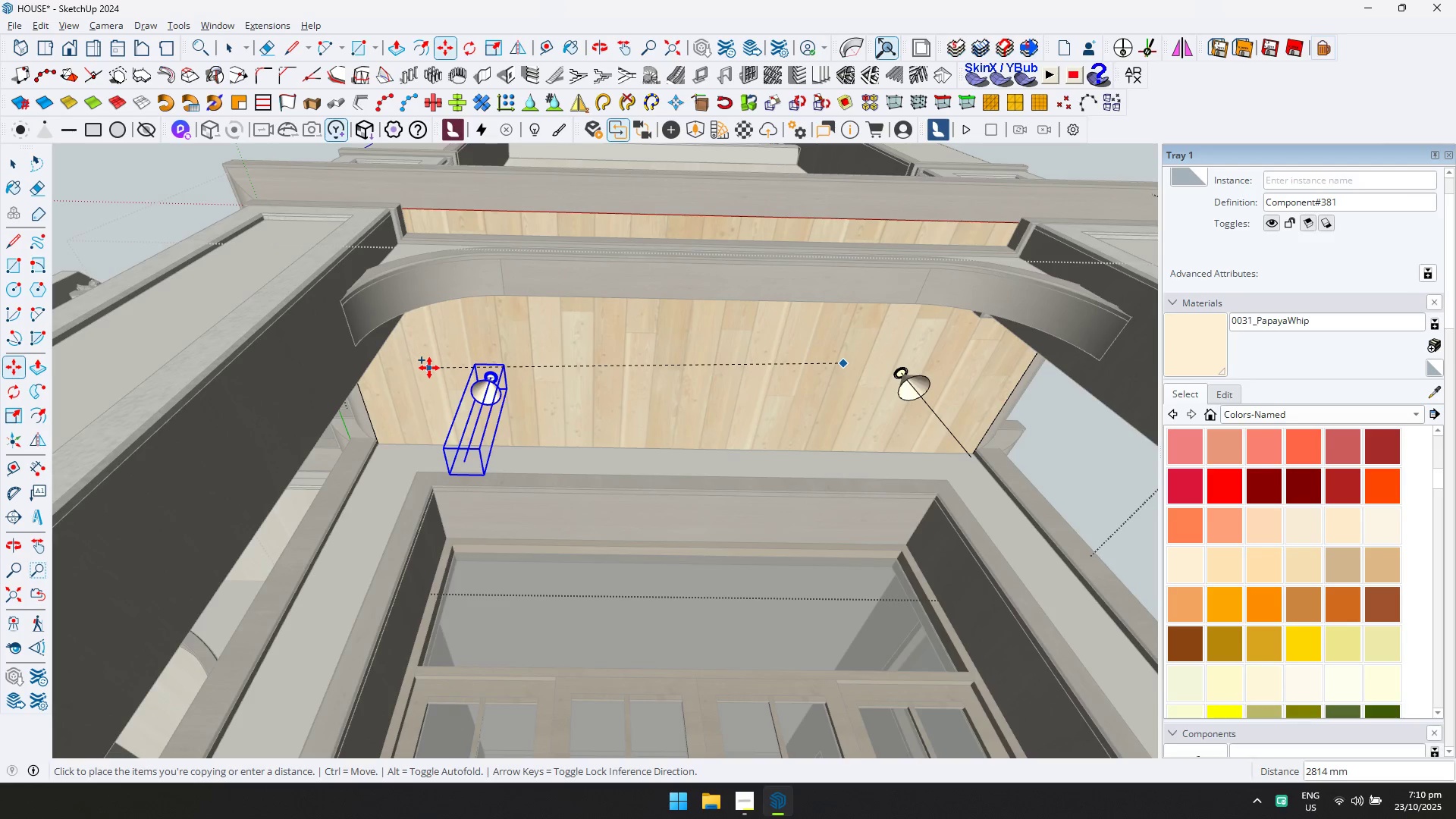 
key(ArrowLeft)
 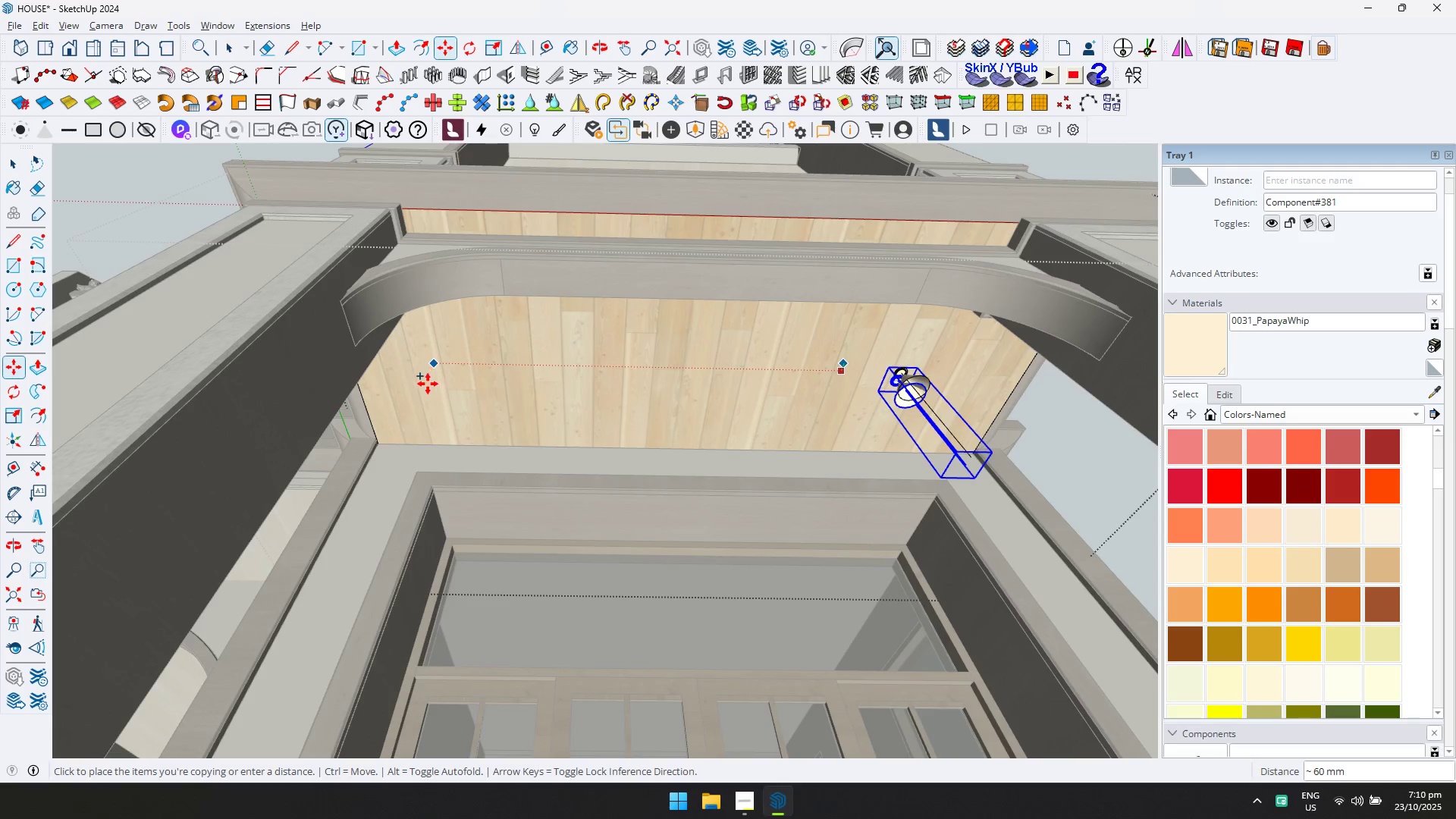 
key(ArrowRight)
 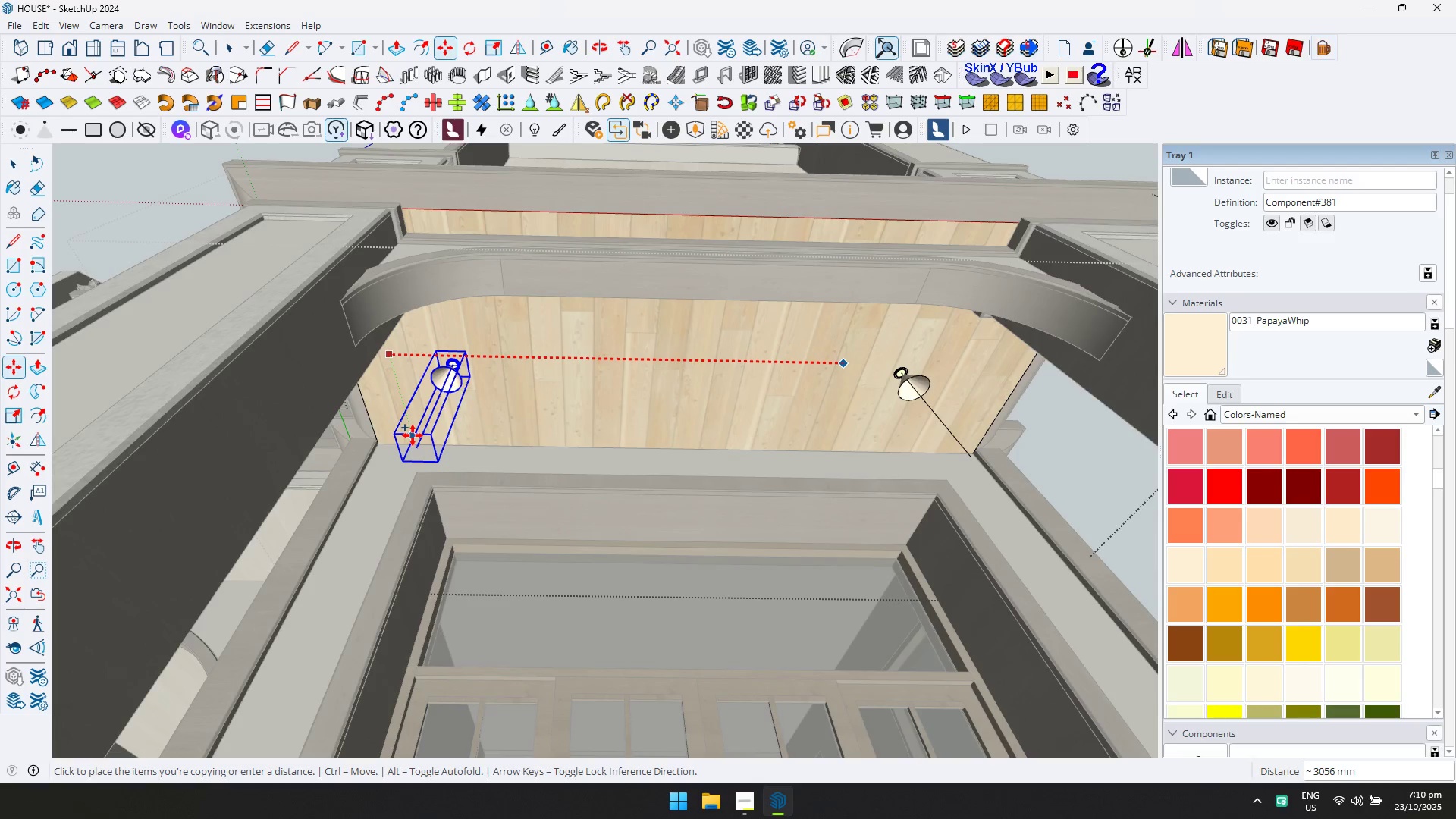 
left_click([413, 435])
 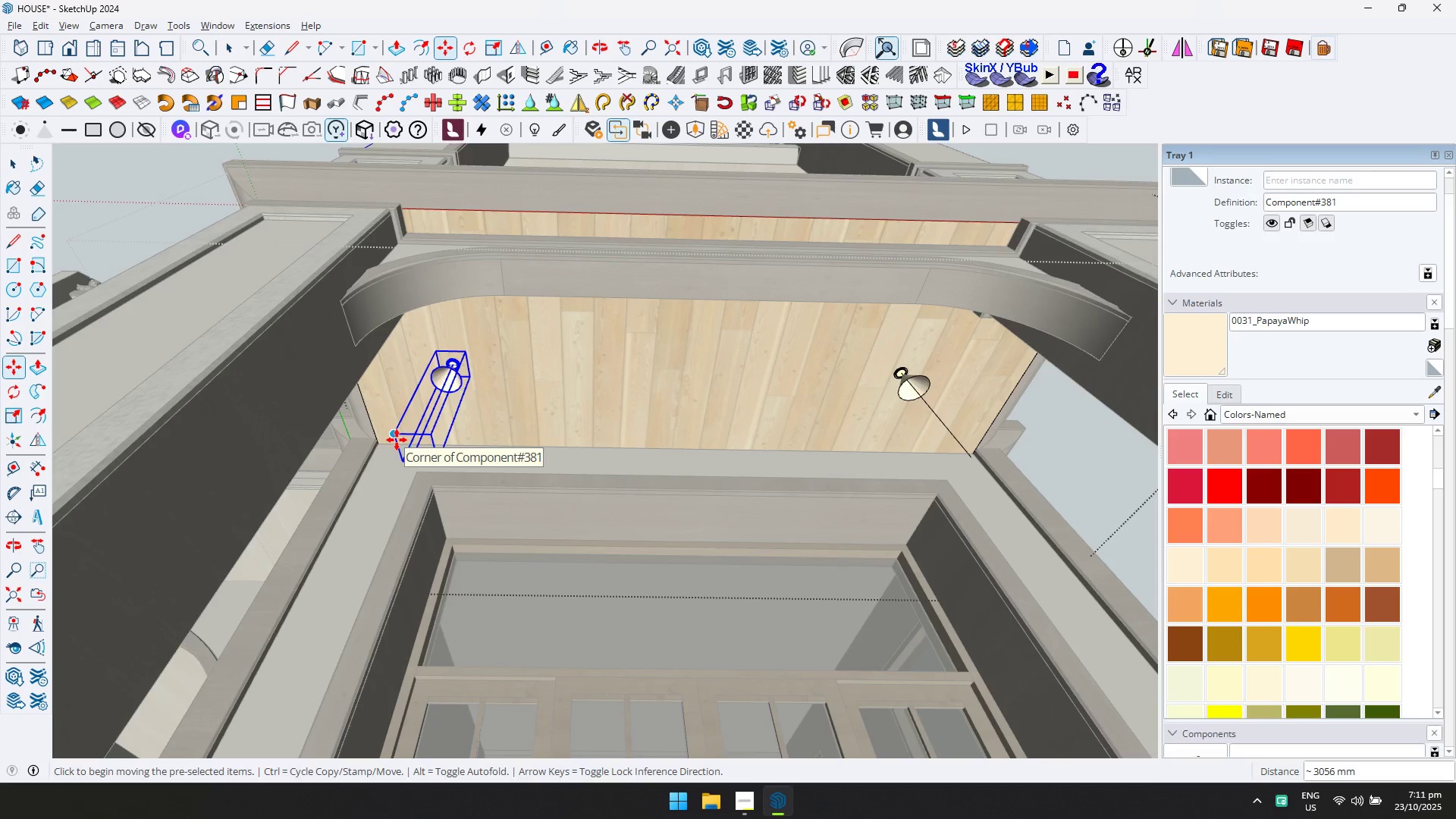 
key(Slash)
 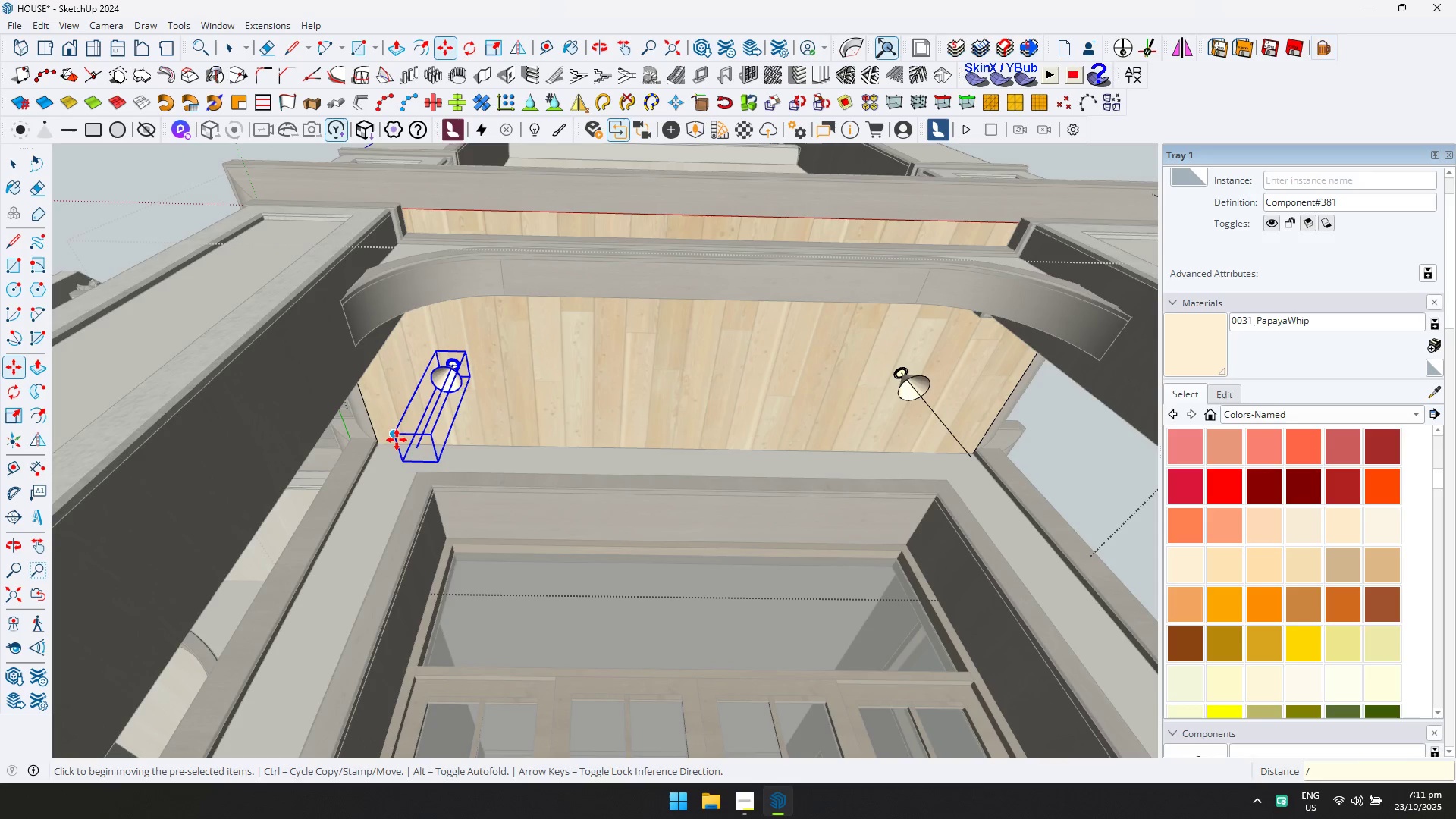 
key(F2)
 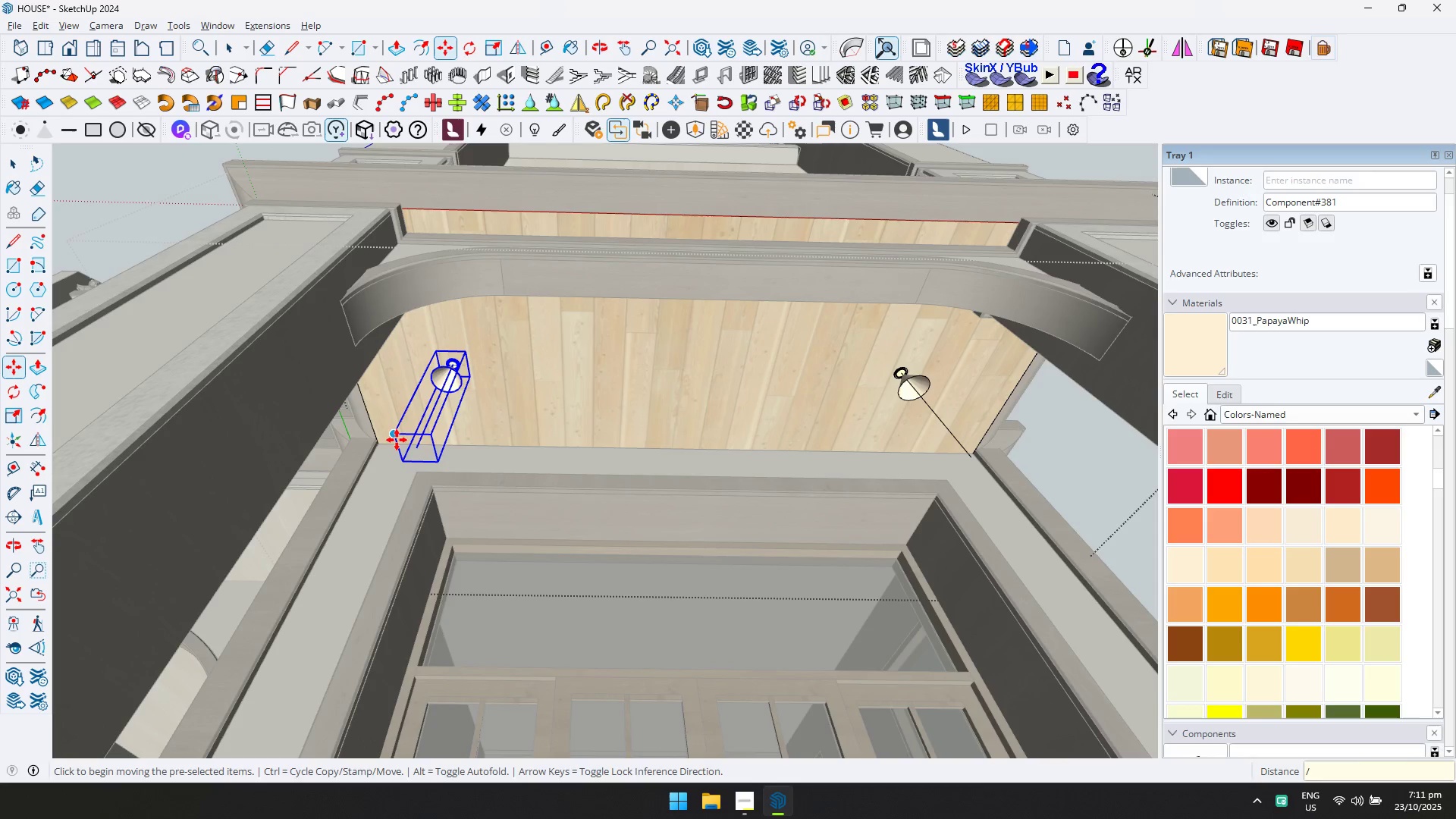 
key(2)
 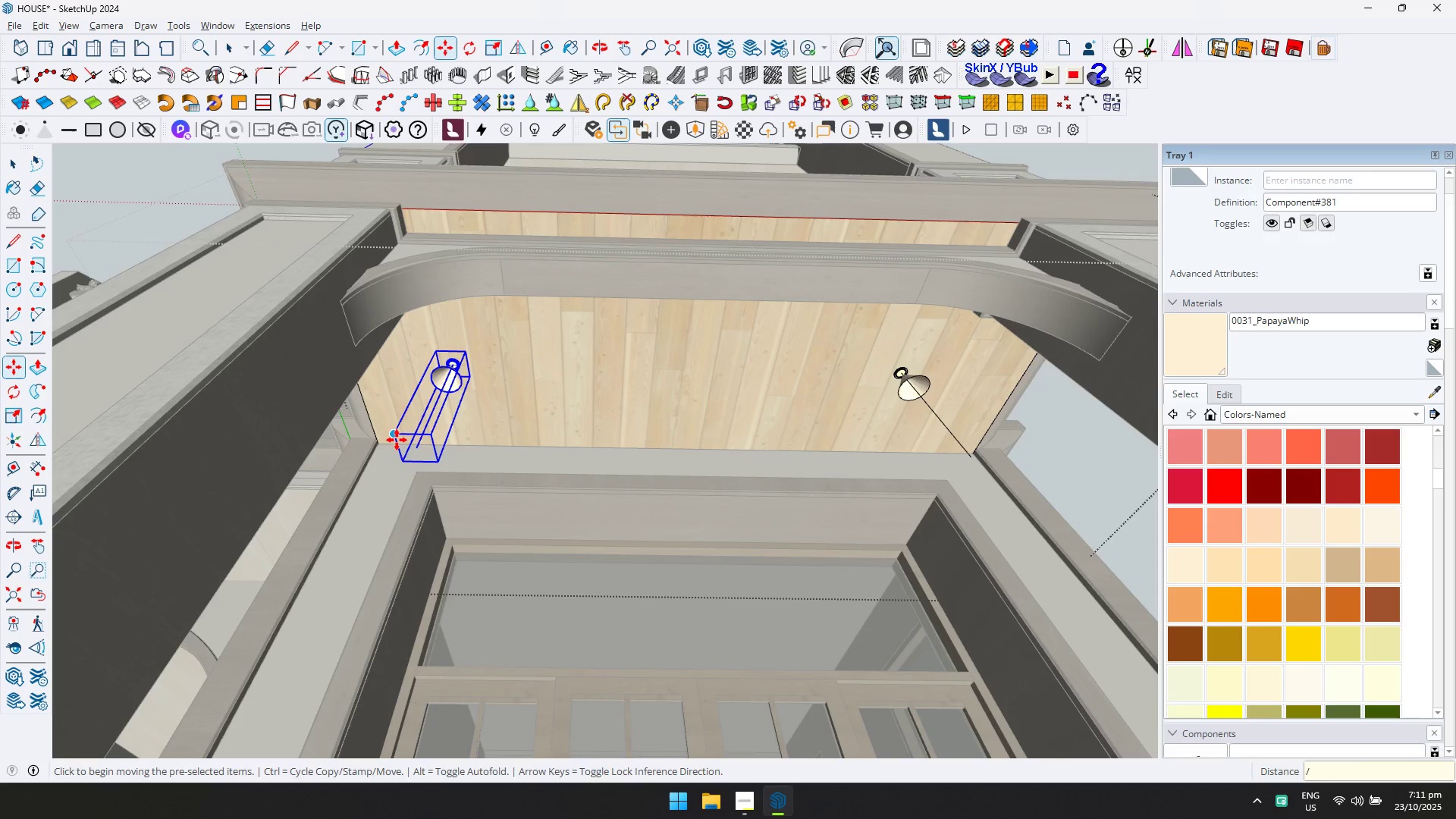 
key(ArrowUp)
 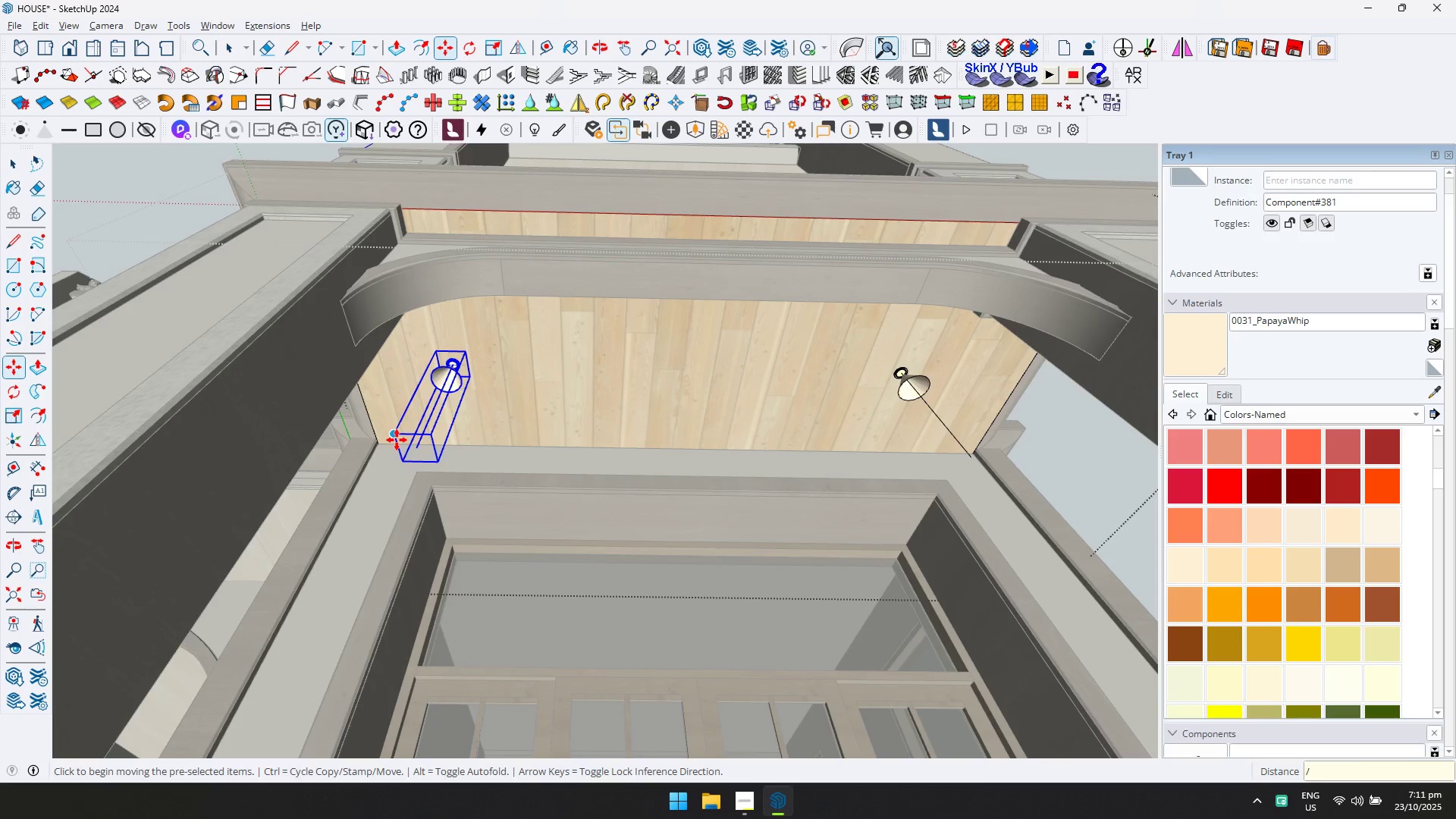 
key(Enter)
 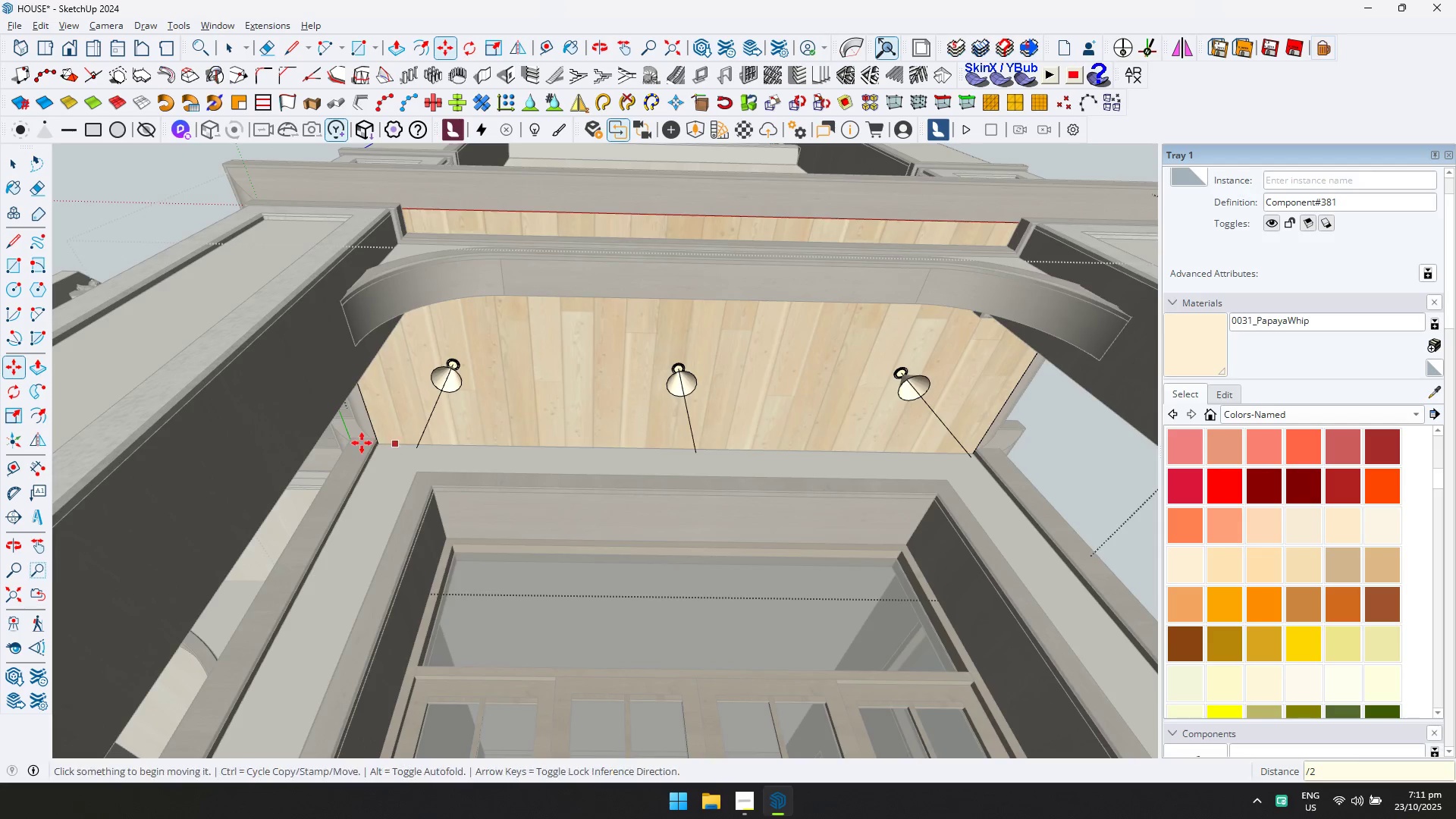 
scroll: coordinate [499, 434], scroll_direction: down, amount: 6.0
 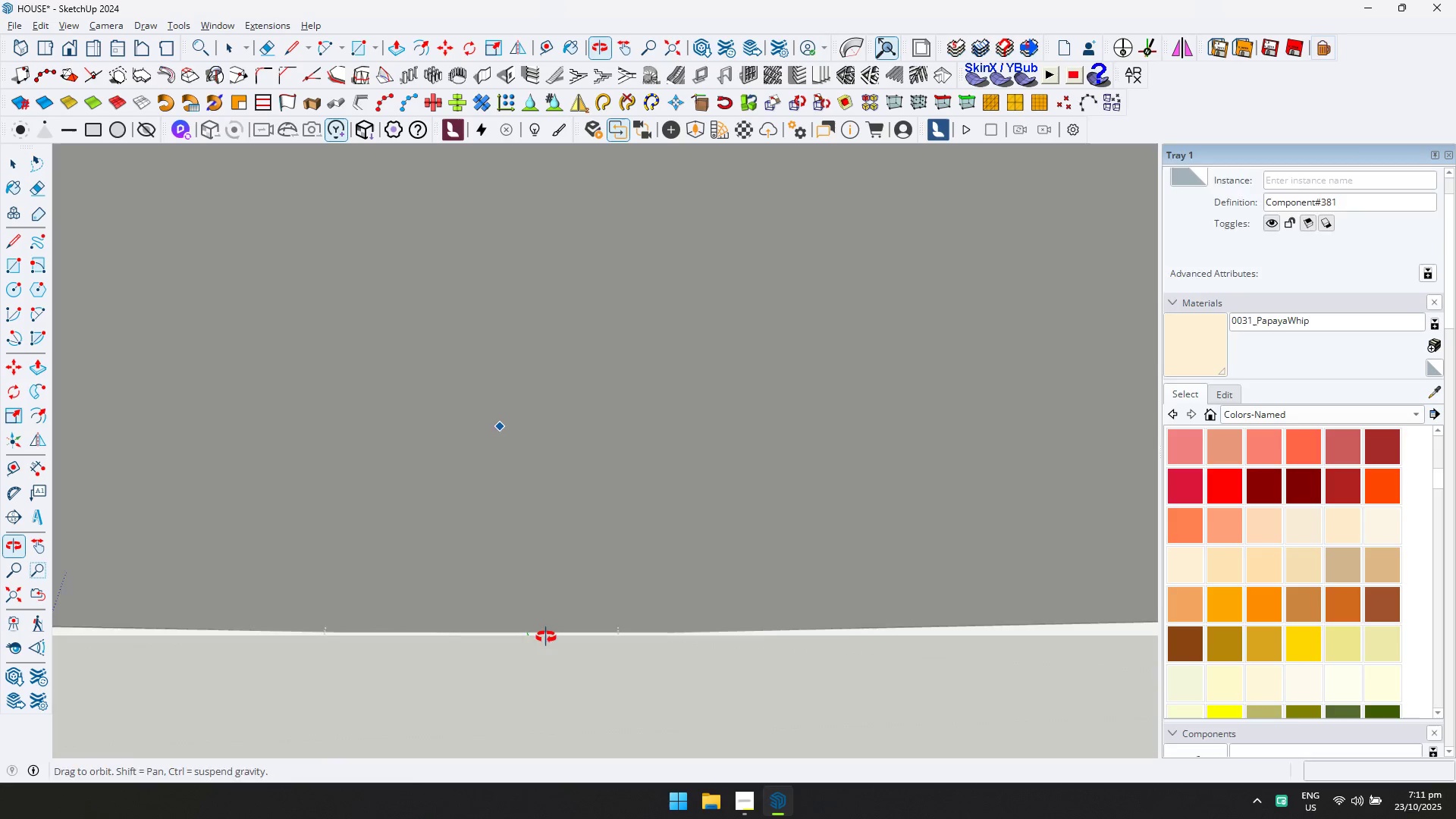 
hold_key(key=ShiftLeft, duration=0.41)
 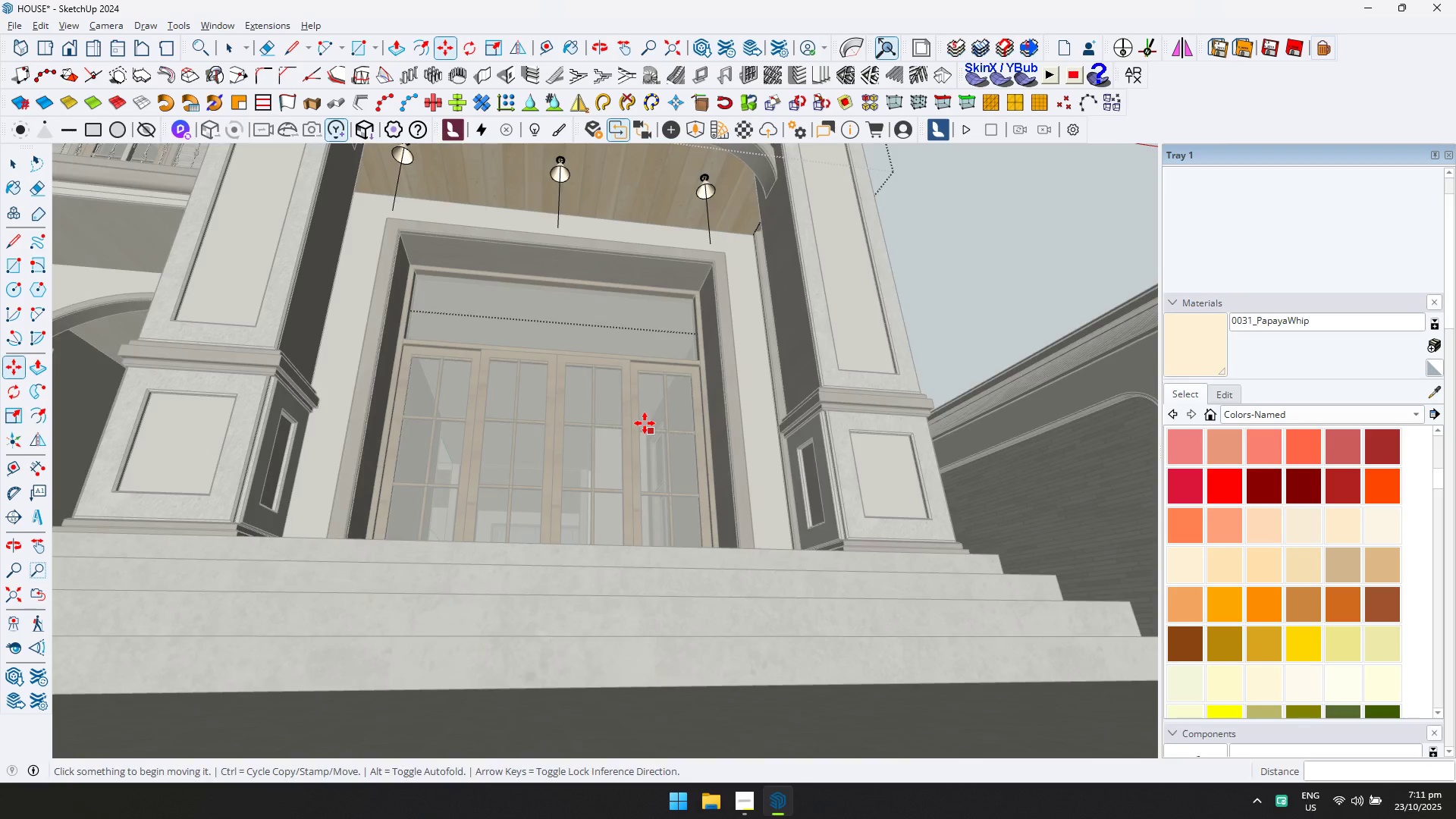 
hold_key(key=ShiftLeft, duration=0.37)
 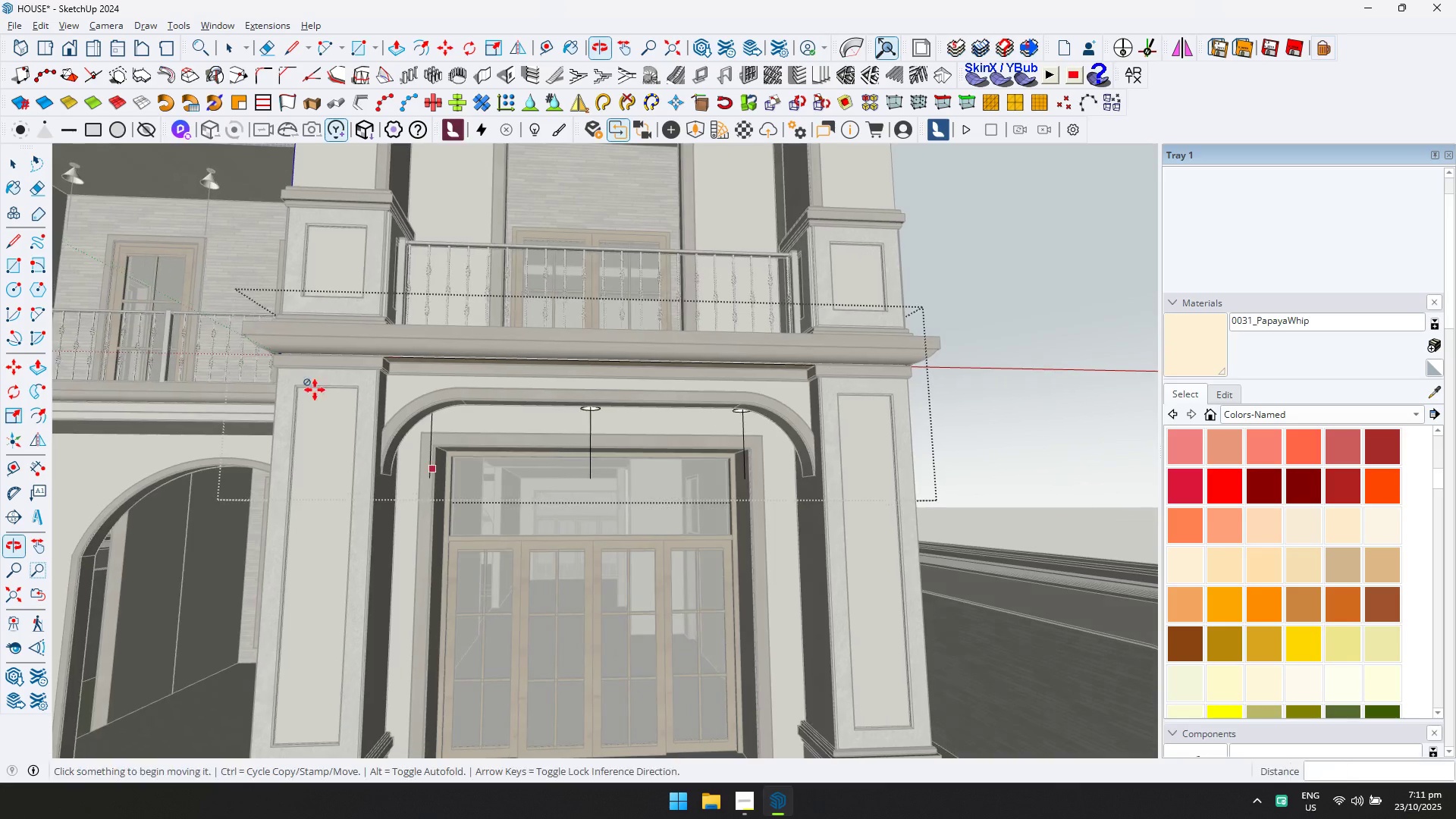 
left_click([8, 160])
 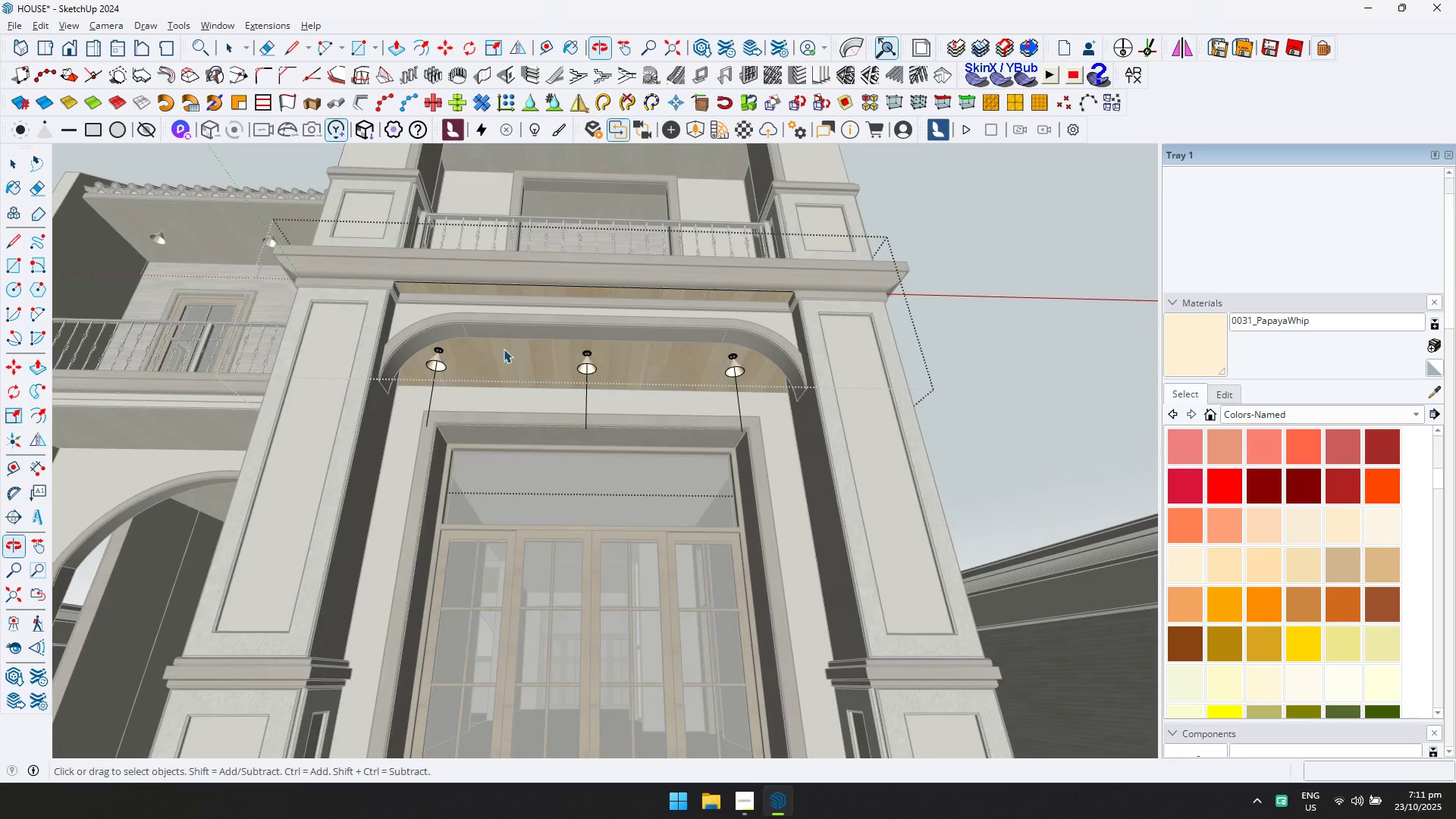 
hold_key(key=ControlLeft, duration=1.53)
left_click([589, 362])
 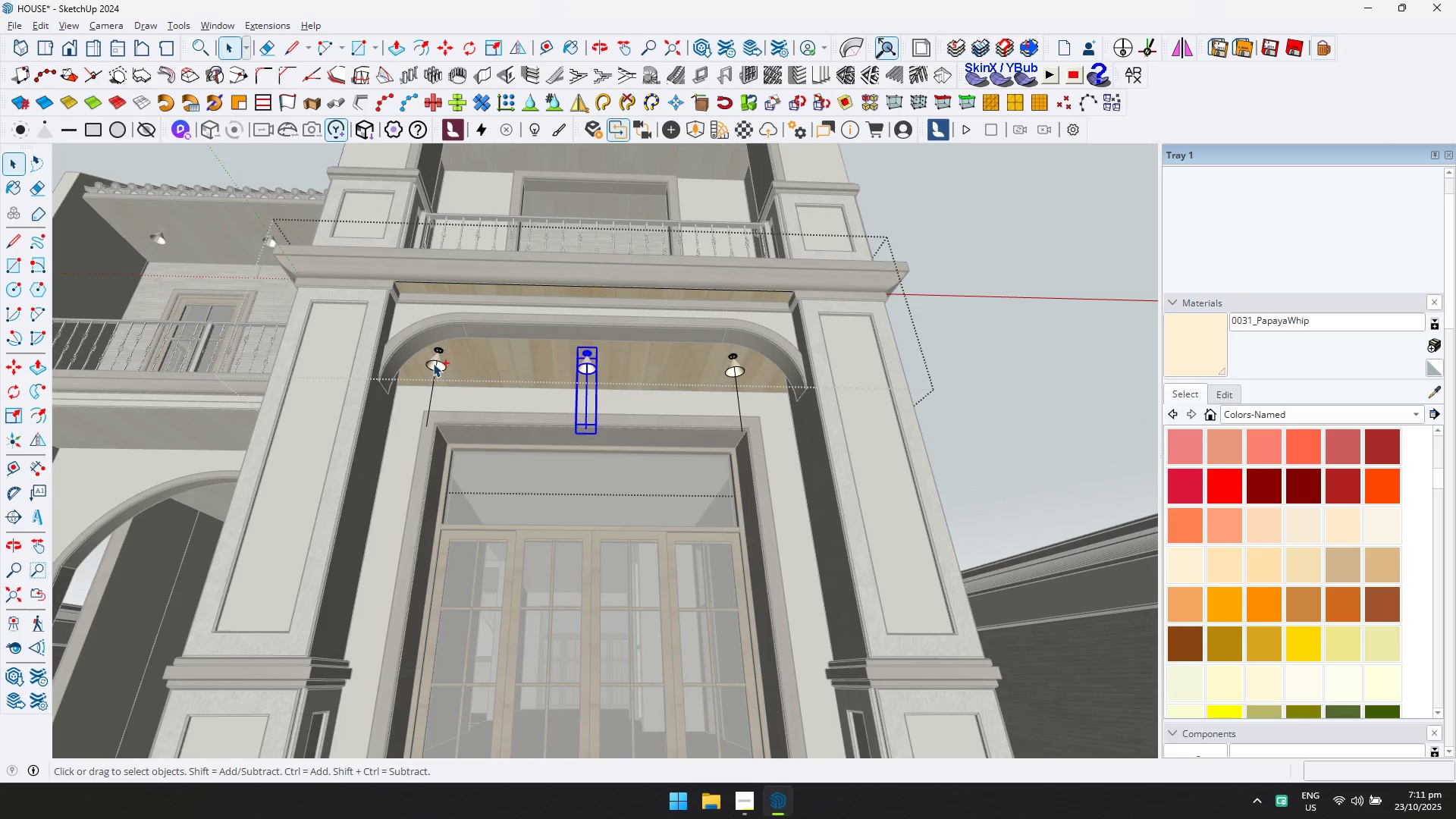 
left_click([431, 363])
 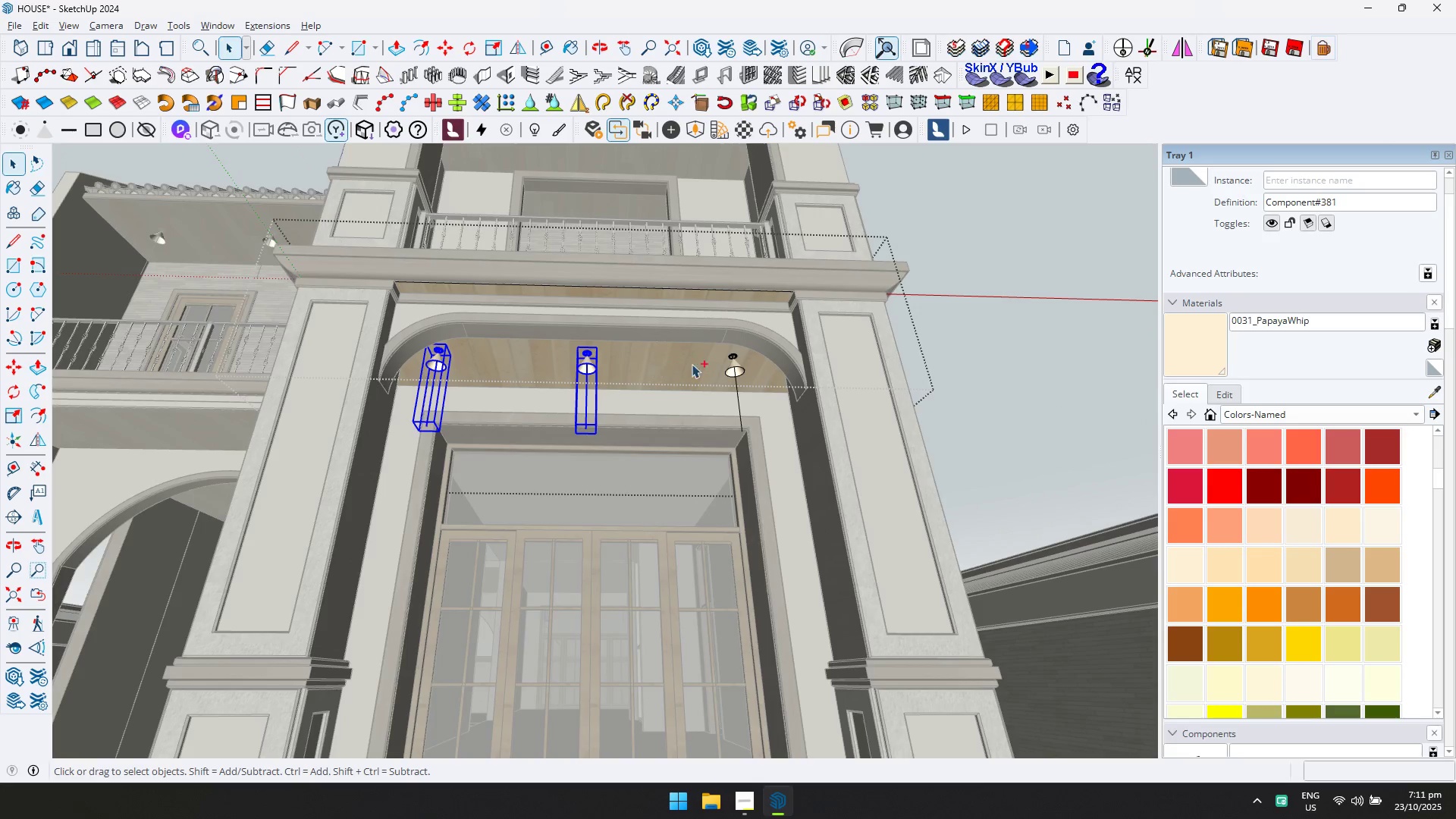 
hold_key(key=ControlLeft, duration=0.57)
left_click([736, 364])
 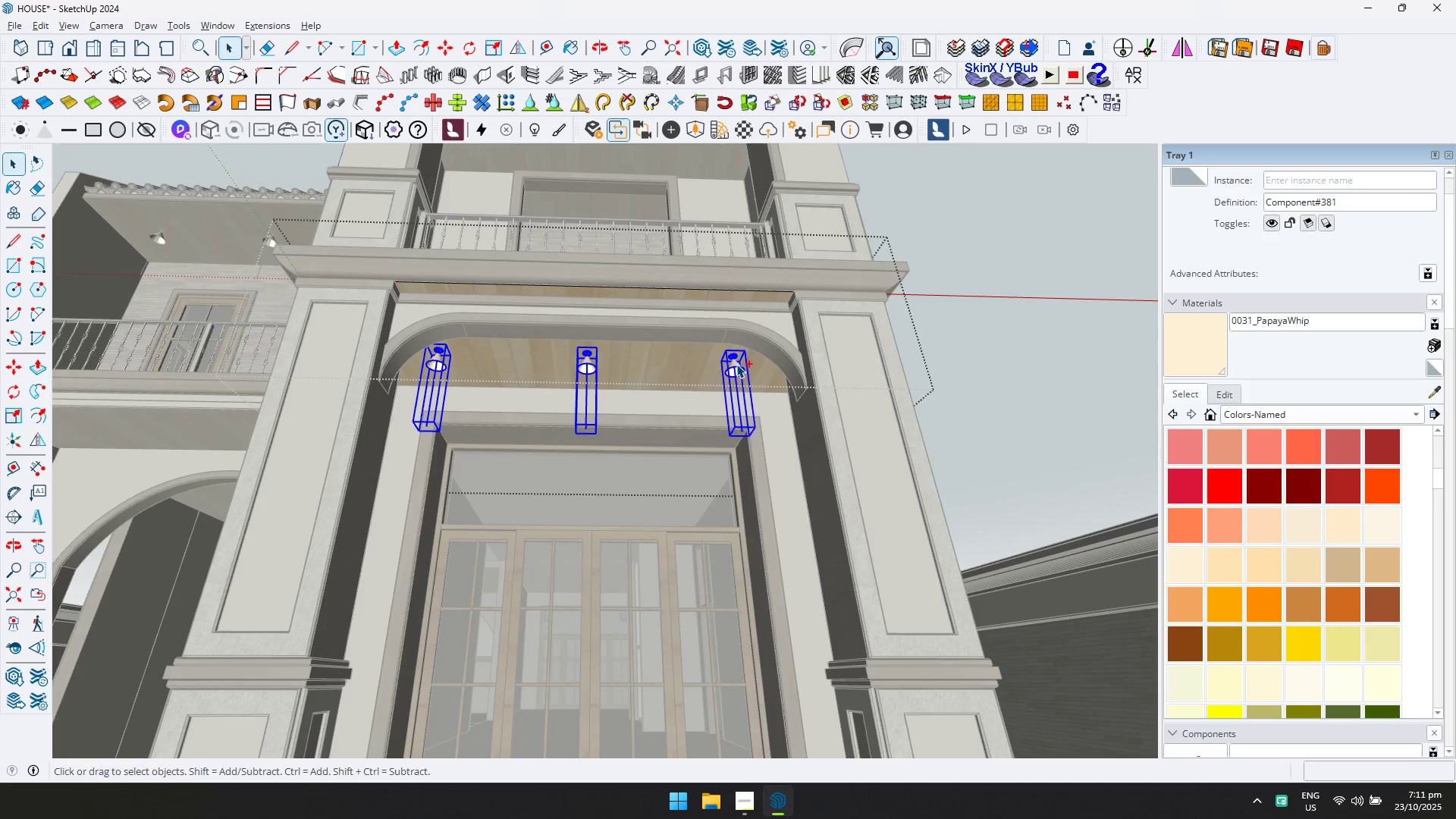 
double_click([736, 364])
 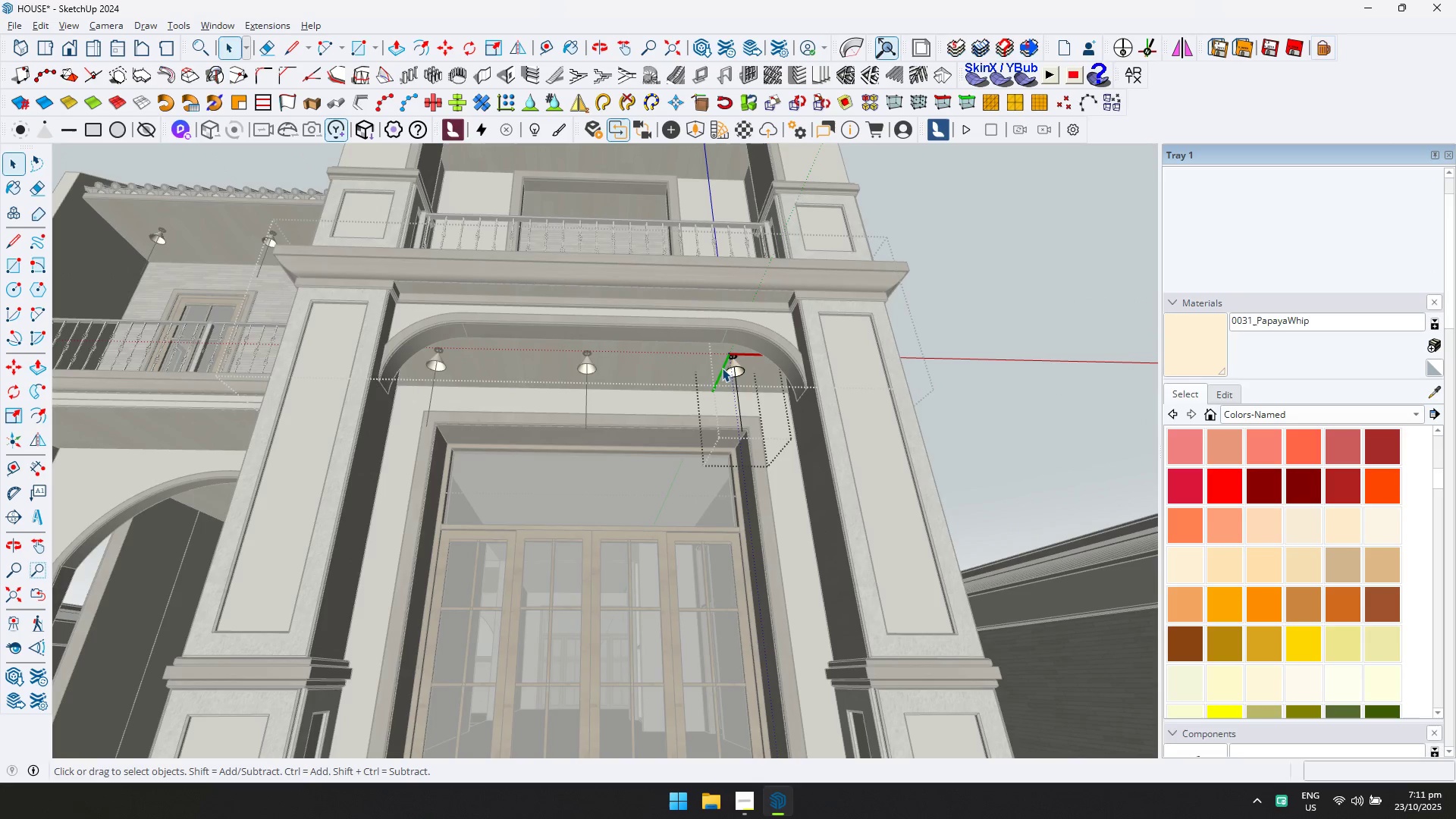 
key(Escape)
 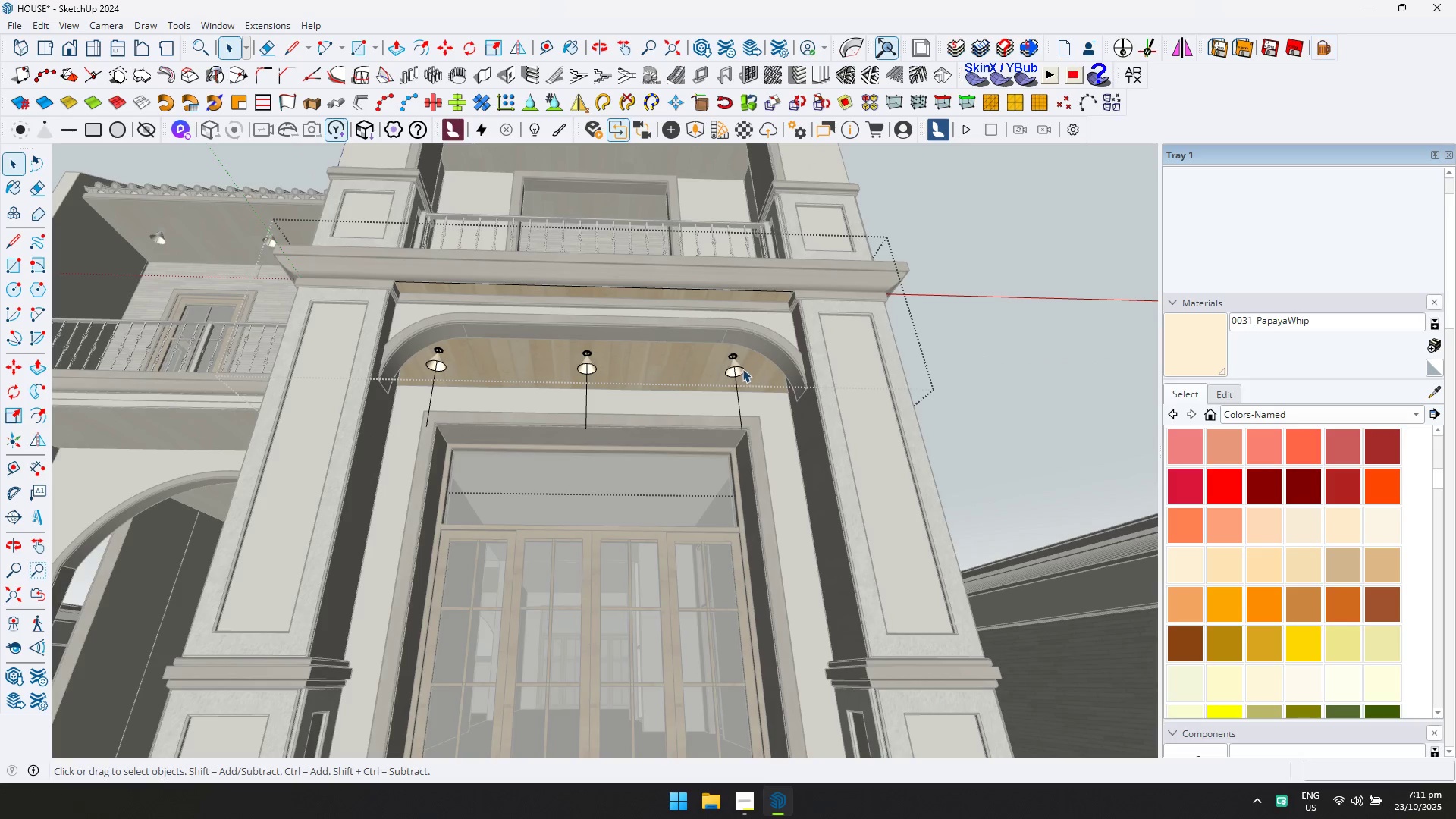 
left_click([740, 368])
 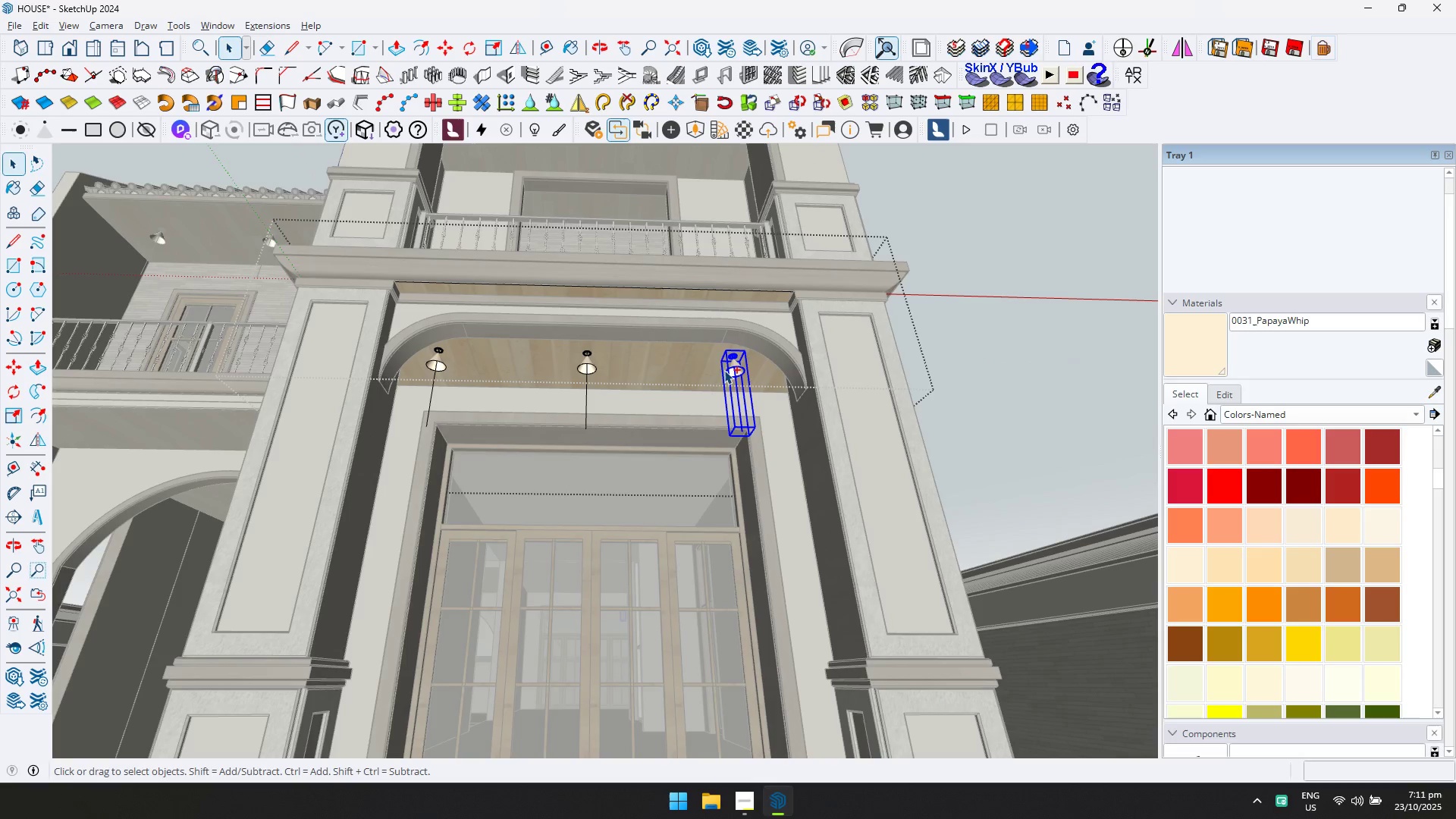 
hold_key(key=ControlLeft, duration=1.45)
left_click([591, 367])
 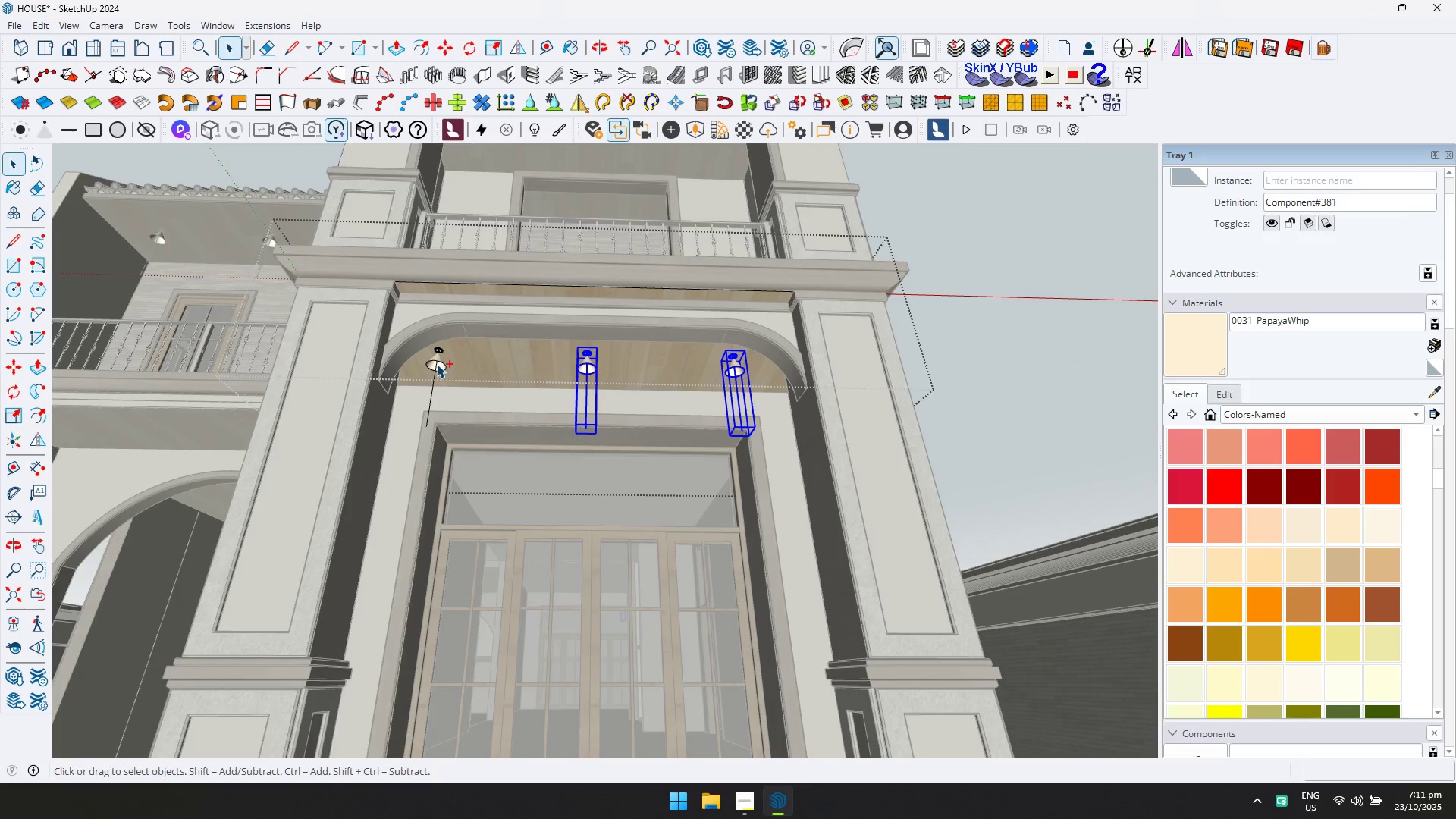 
left_click([437, 364])
 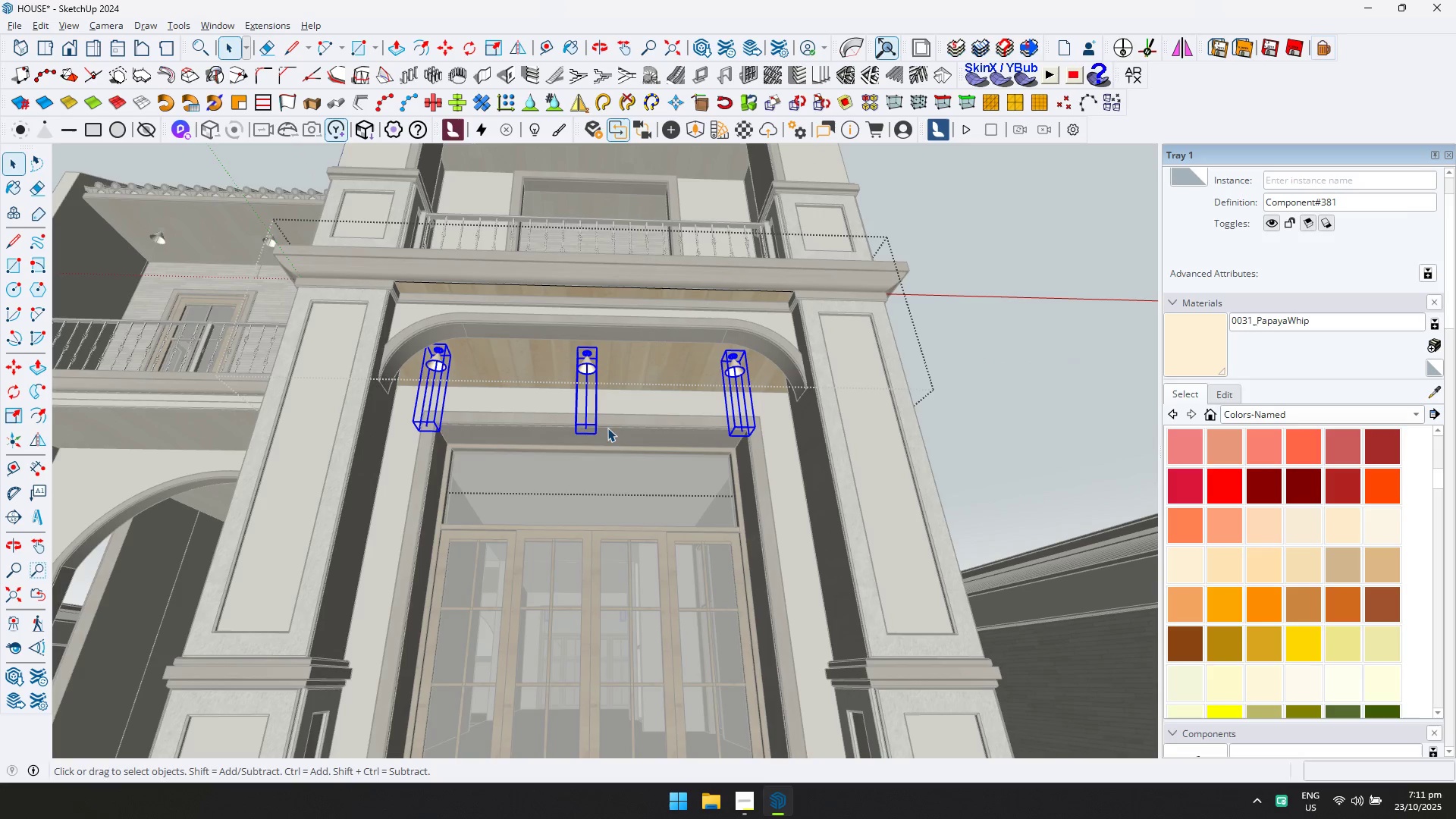 
key(M)
 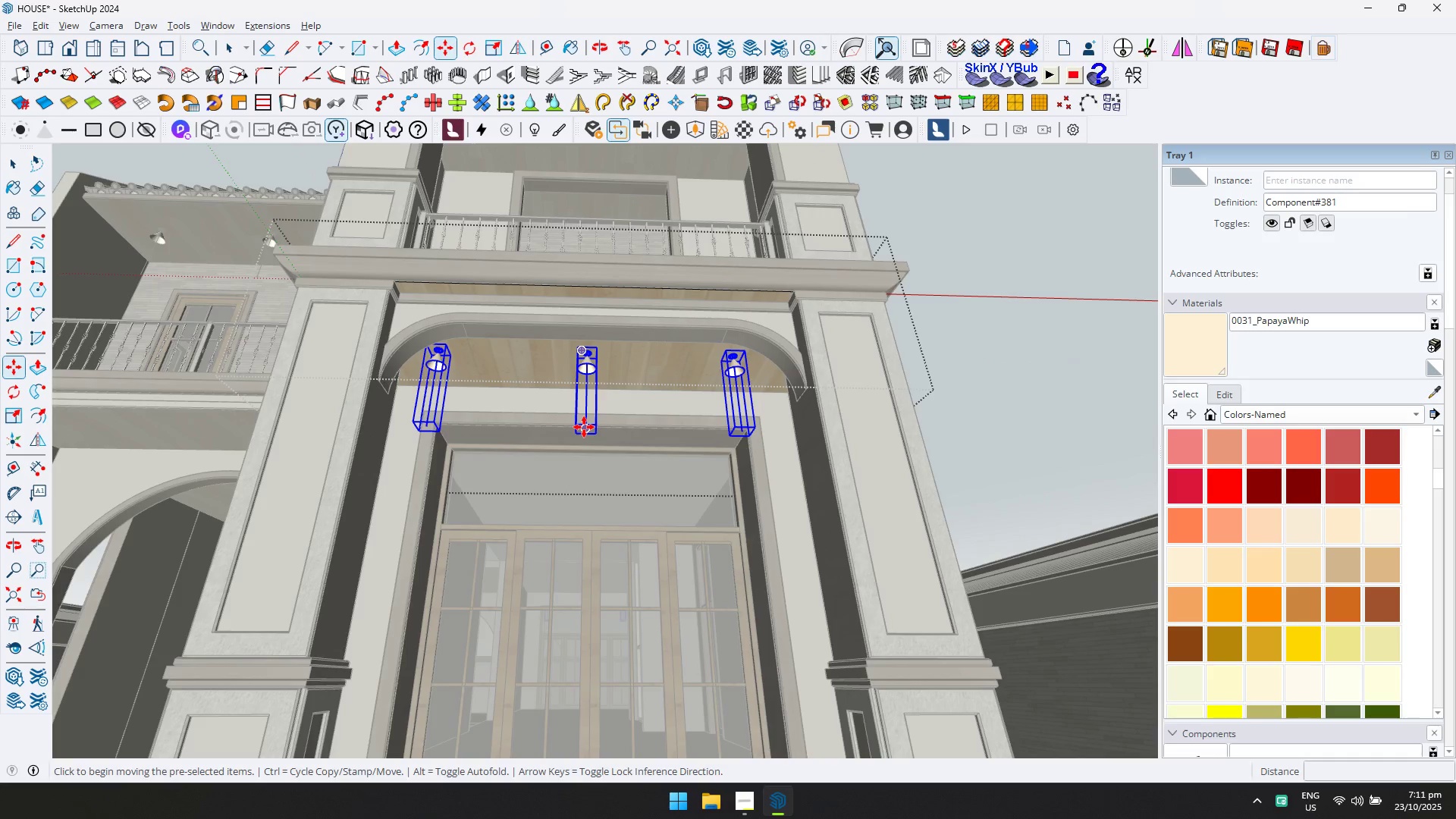 
left_click([584, 427])
 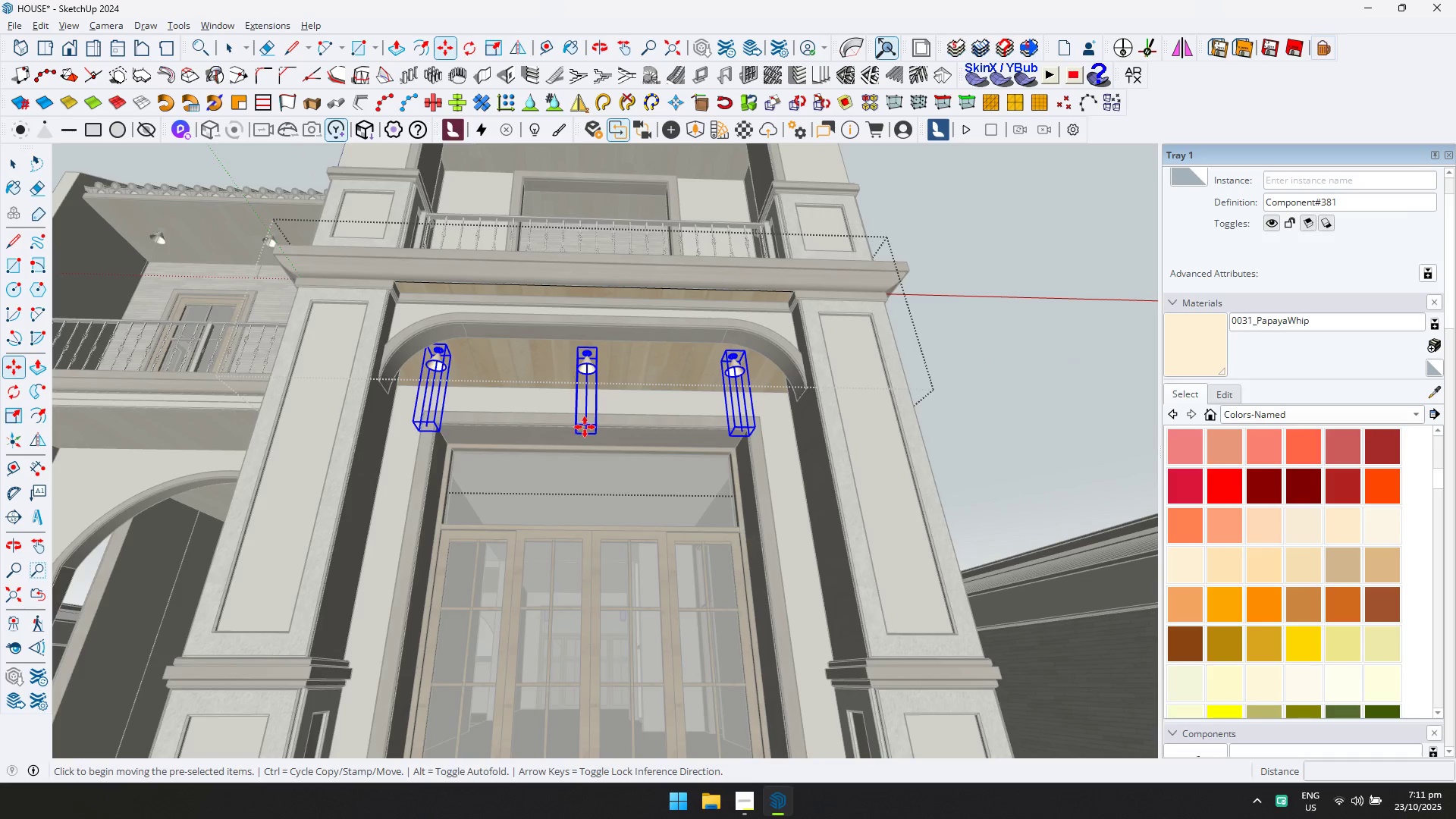 
key(ArrowLeft)
 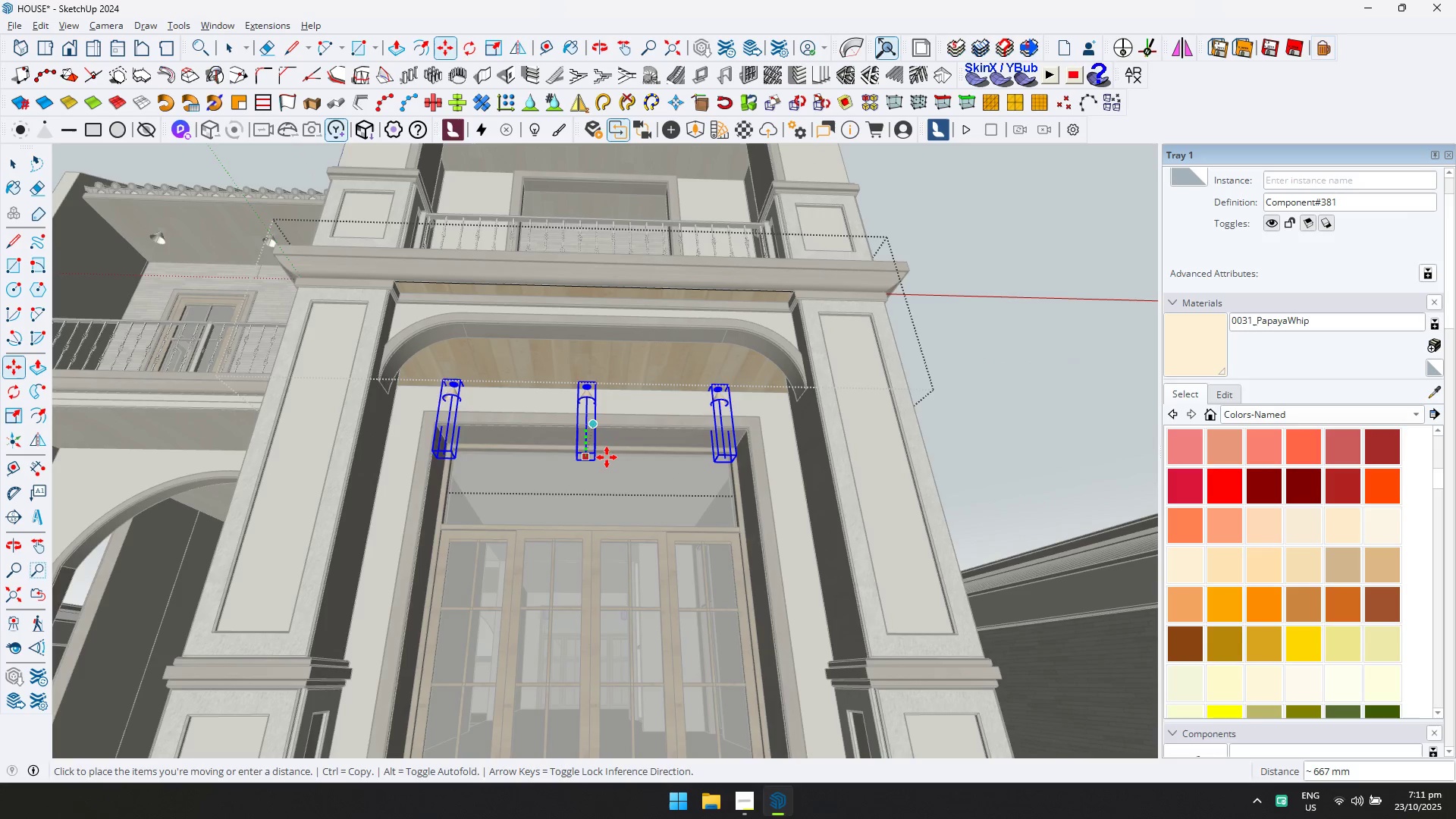 
key(ArrowRight)
 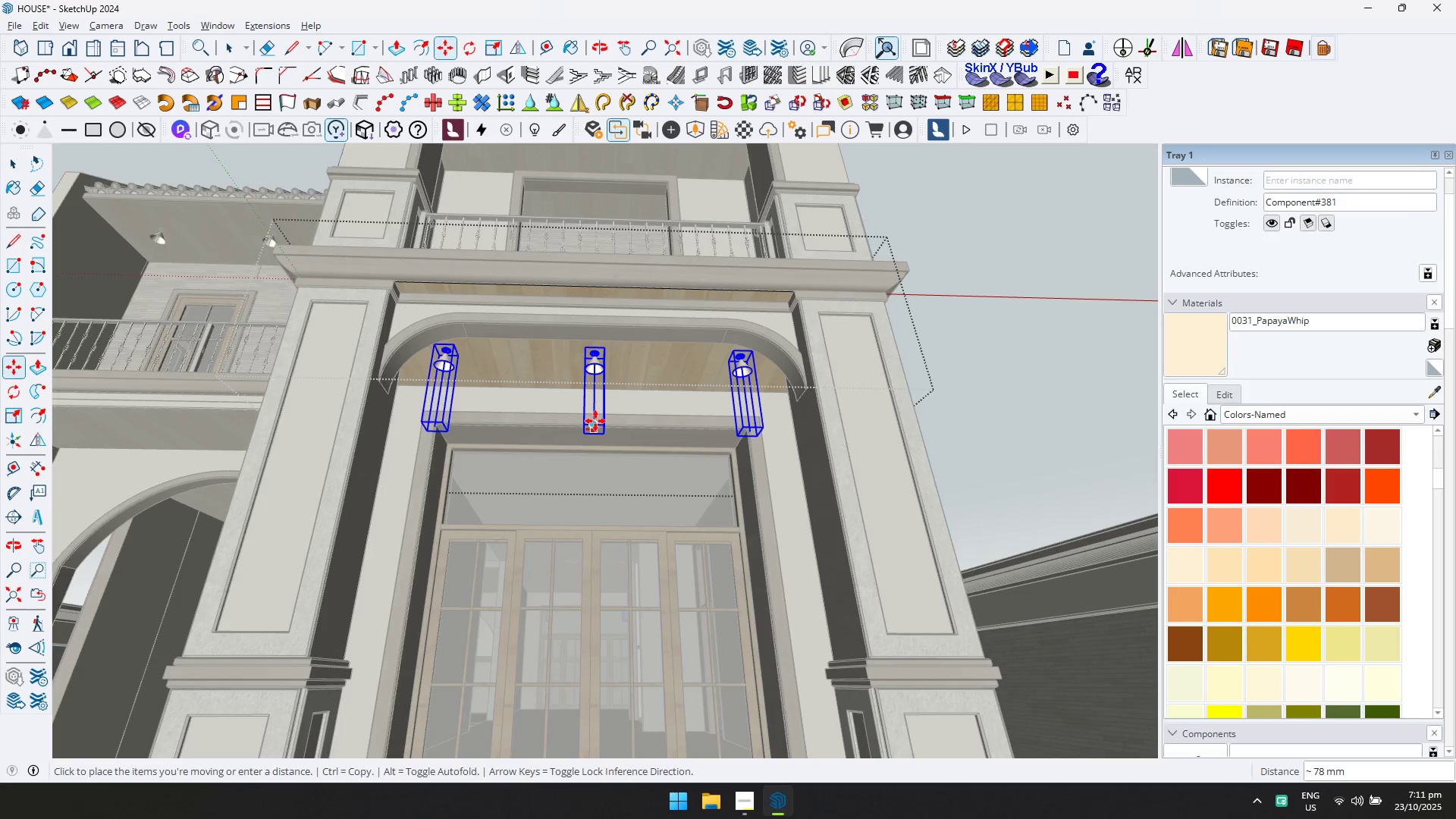 
left_click([595, 421])
 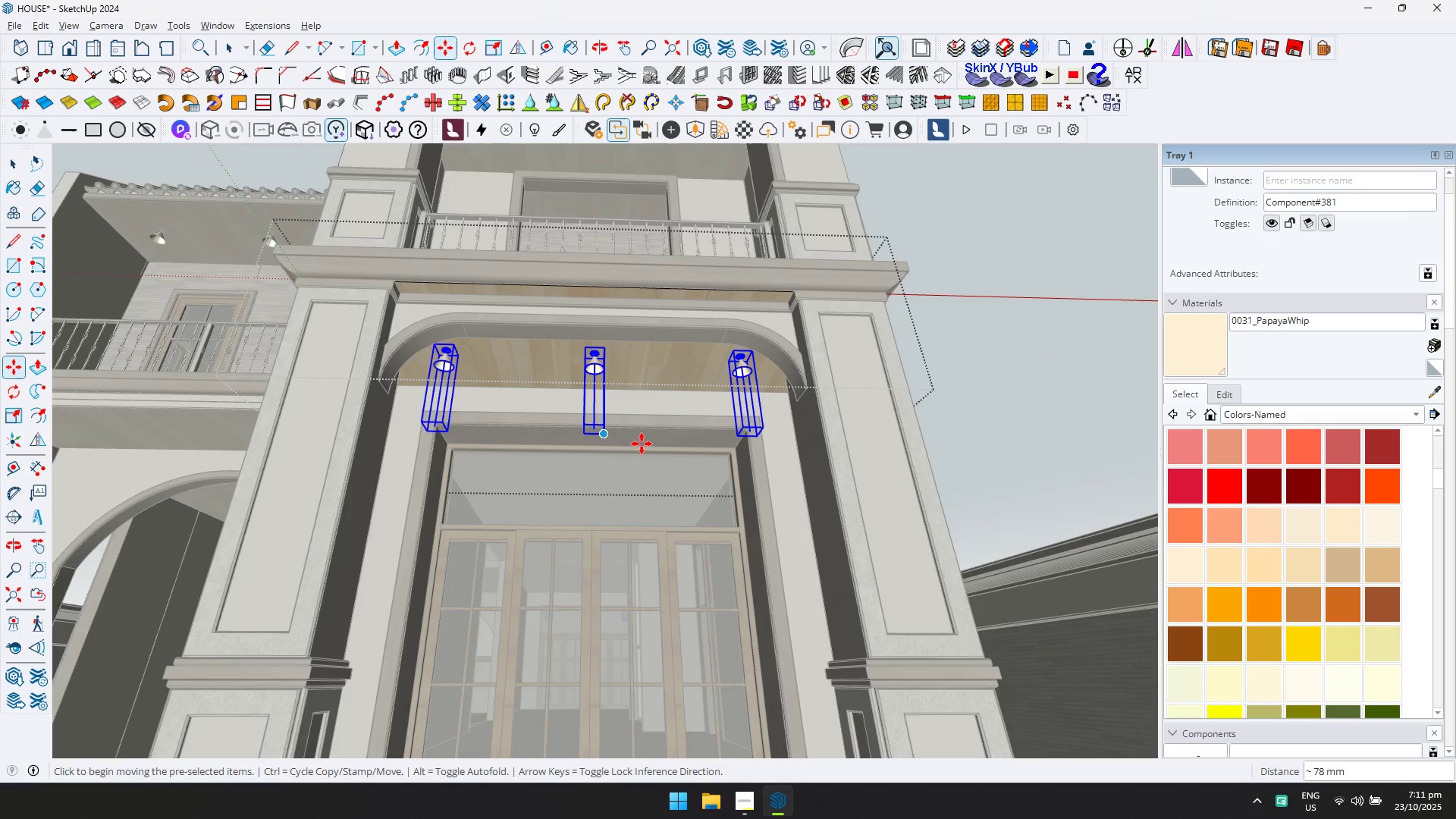 
scroll: coordinate [644, 444], scroll_direction: down, amount: 8.0
 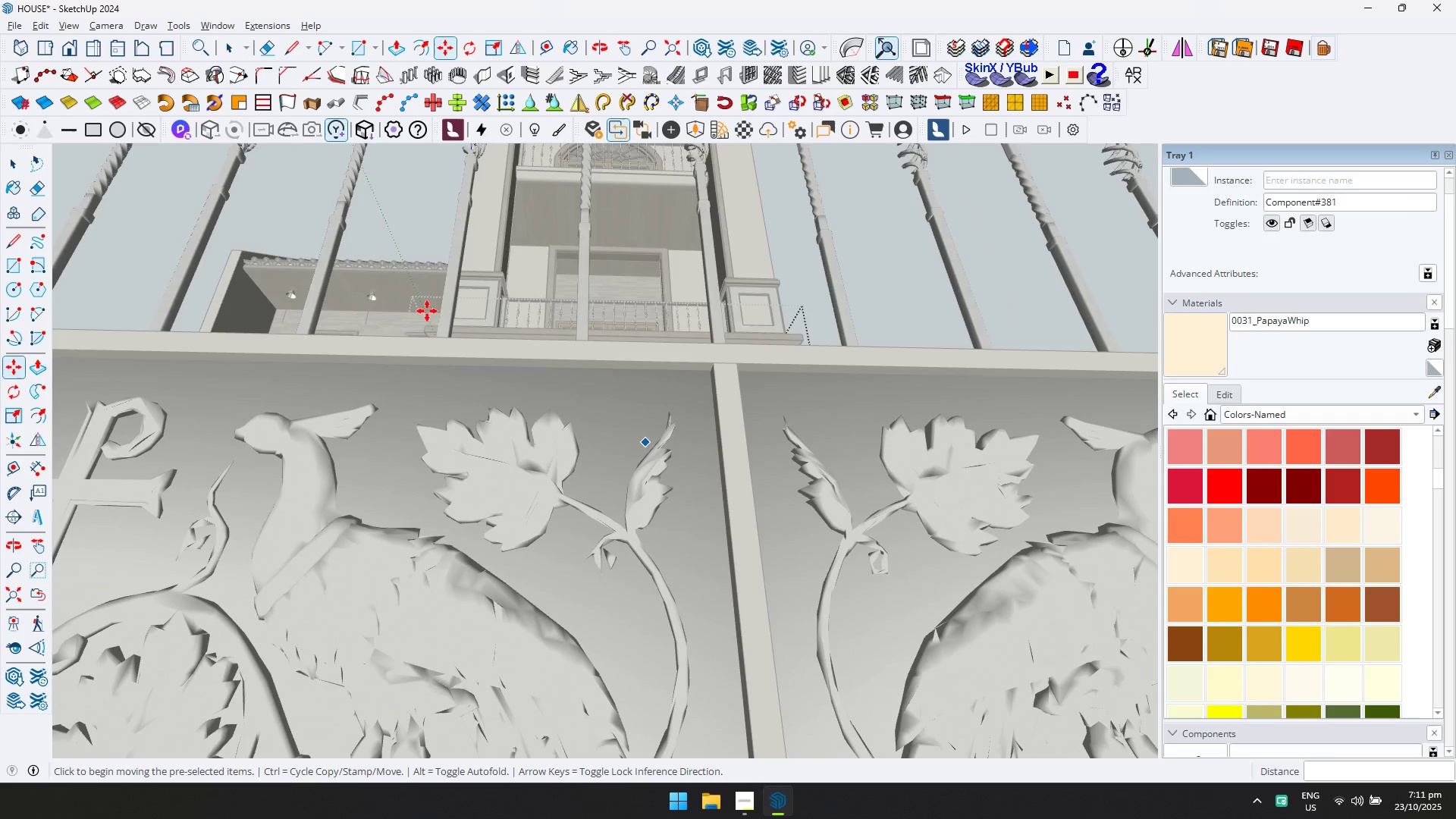 
scroll: coordinate [61, 213], scroll_direction: up, amount: 4.0
 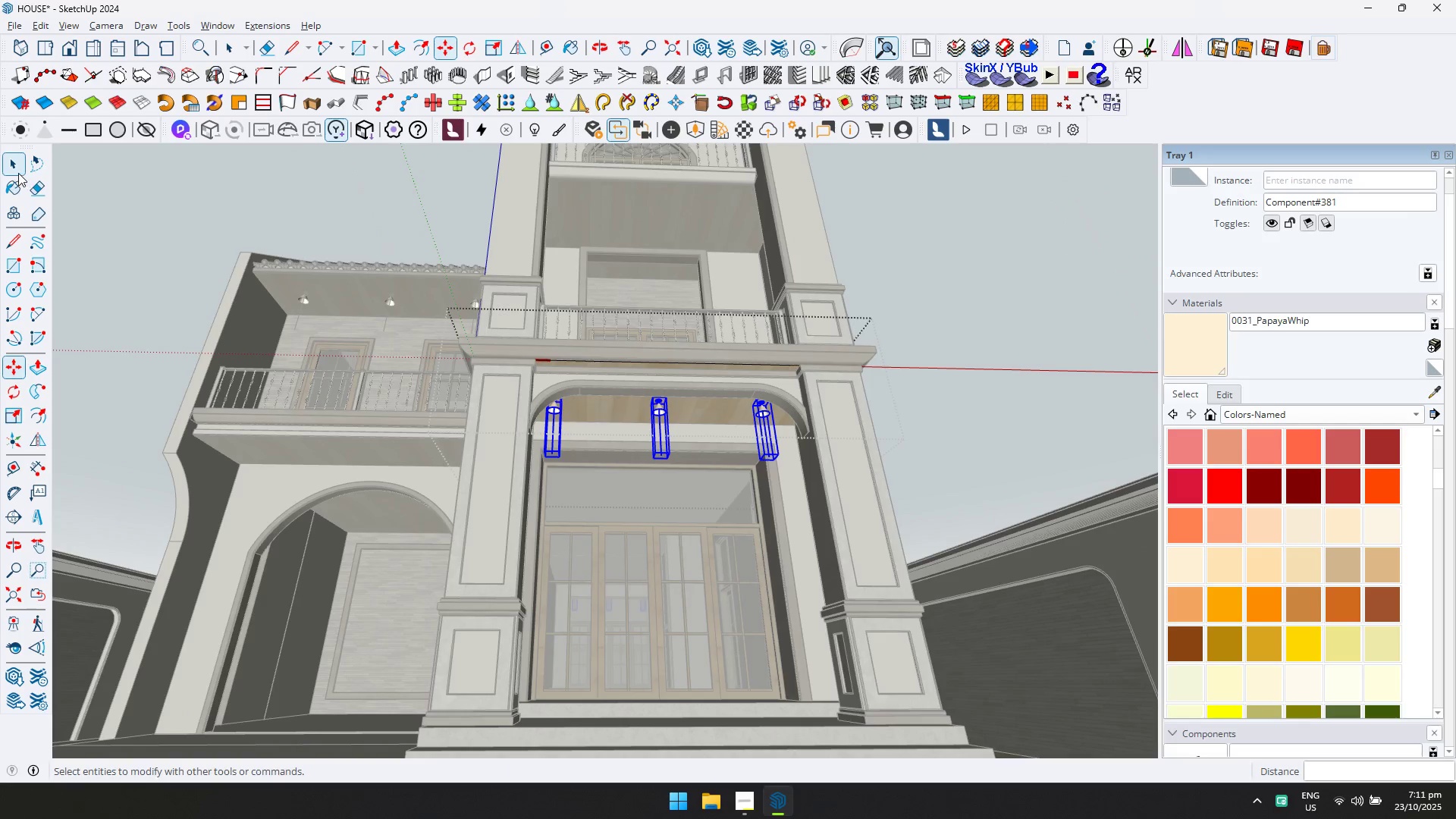 
left_click([17, 172])
 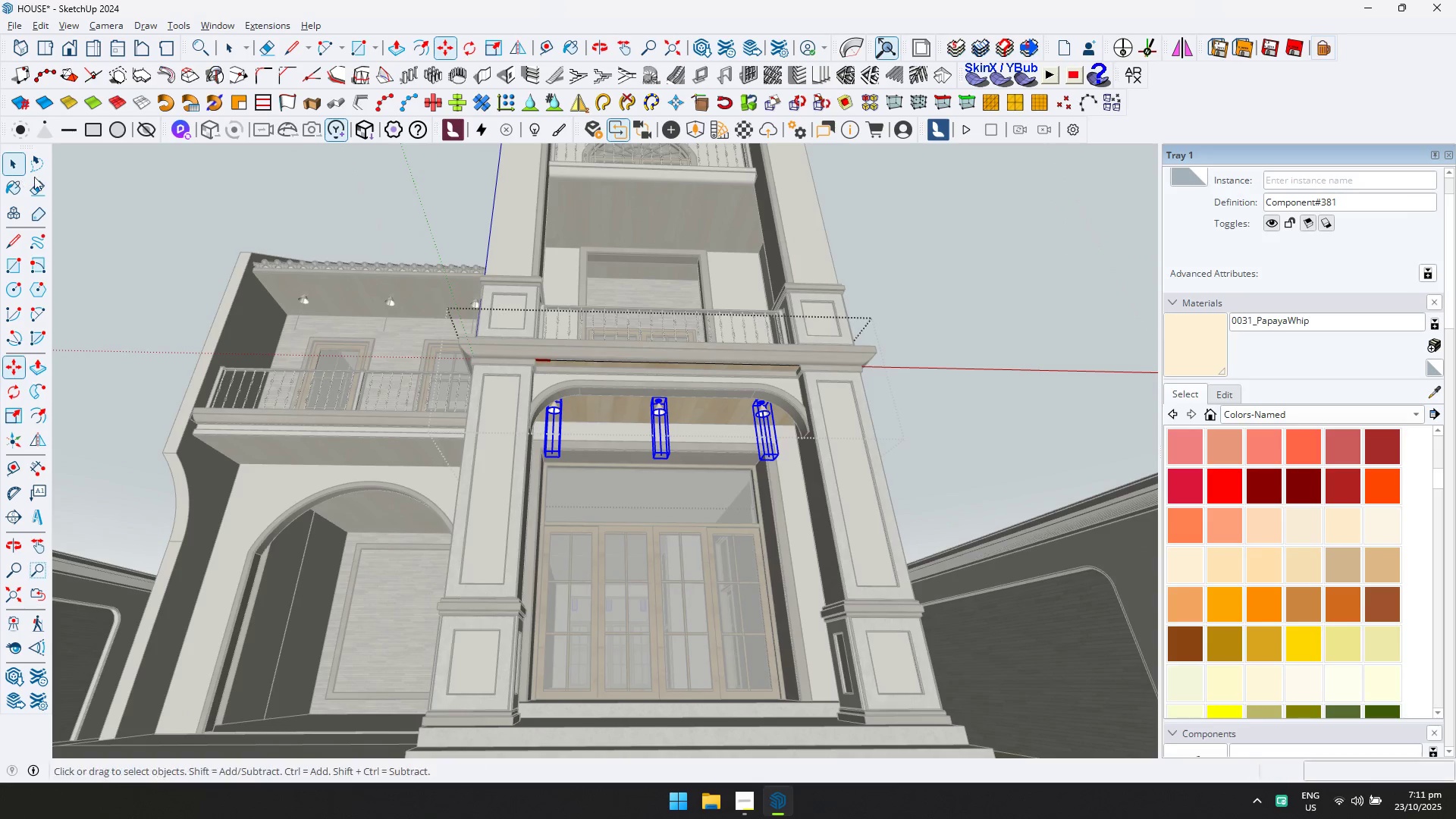 
key(Escape)
 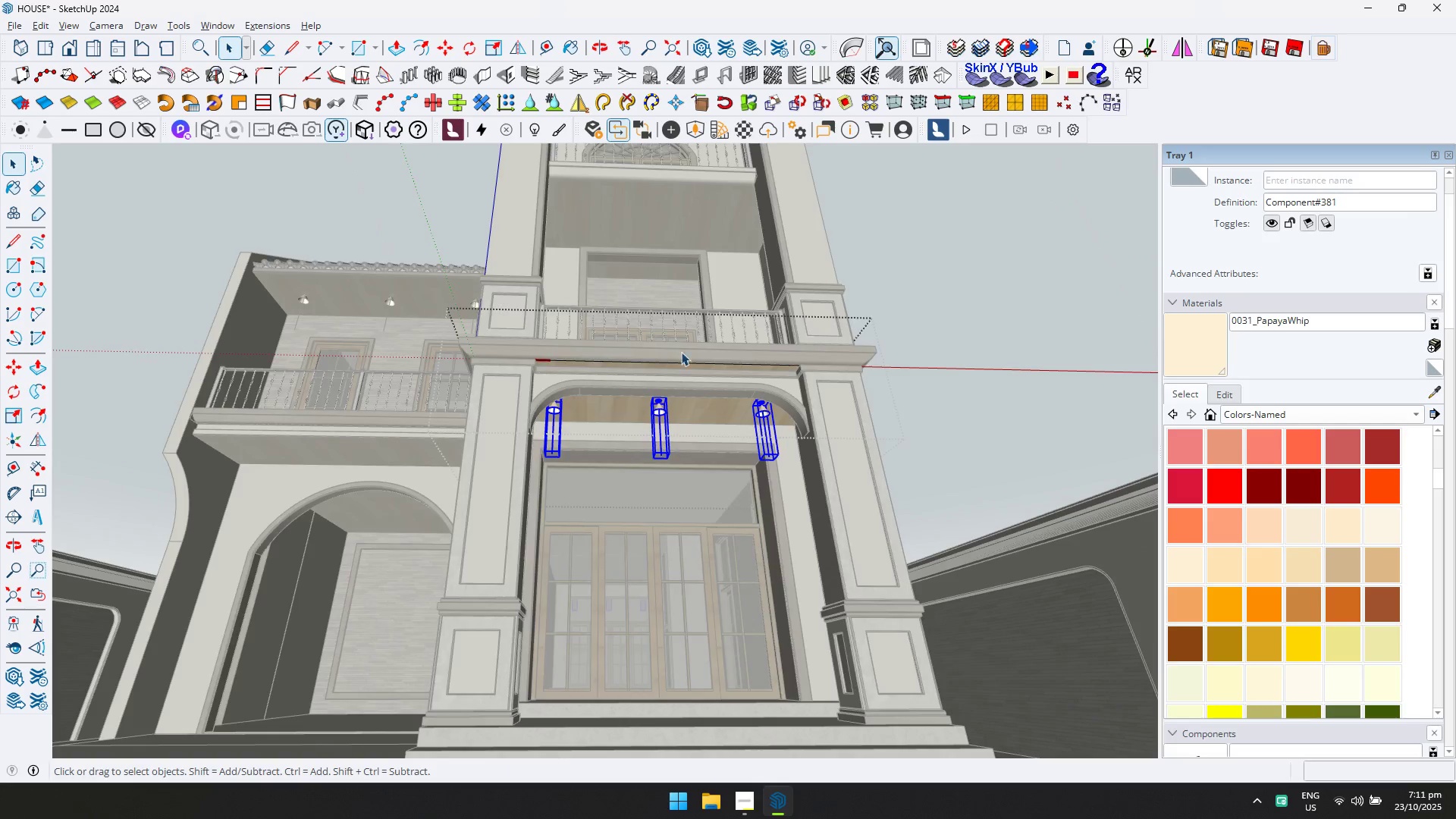 
scroll: coordinate [742, 384], scroll_direction: up, amount: 5.0
 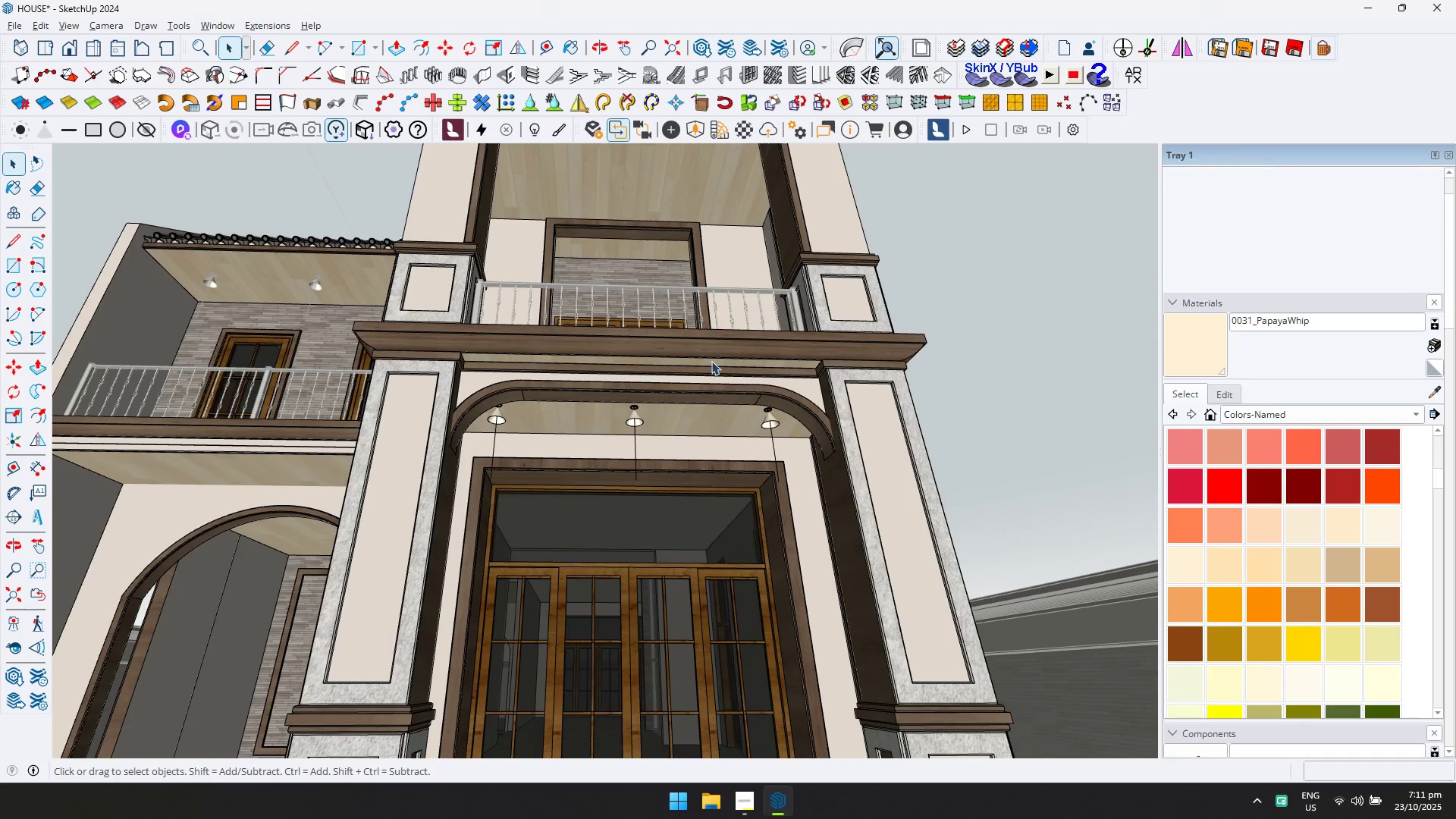 
hold_key(key=ShiftLeft, duration=0.59)
 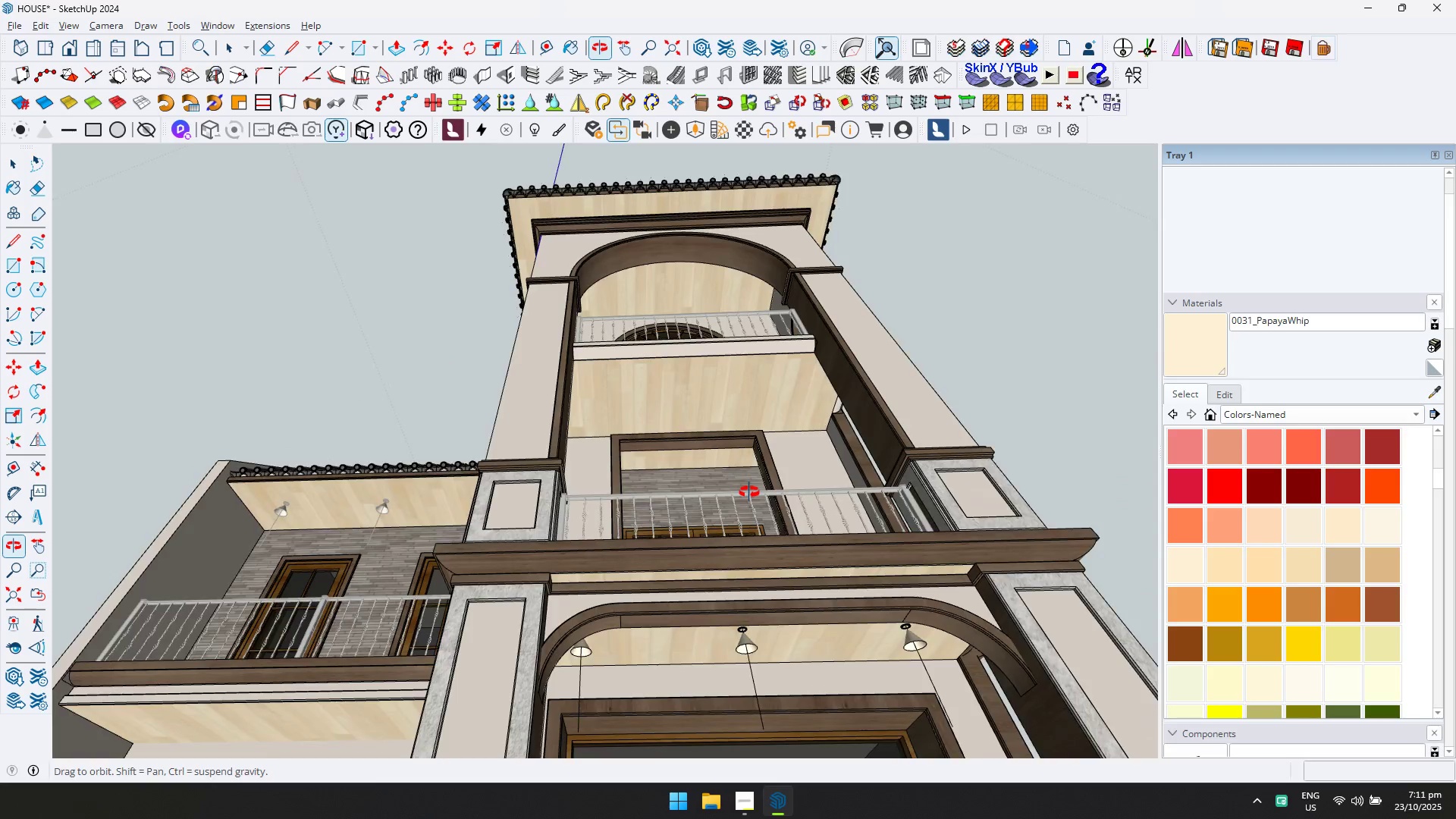 
hold_key(key=ShiftLeft, duration=1.04)
 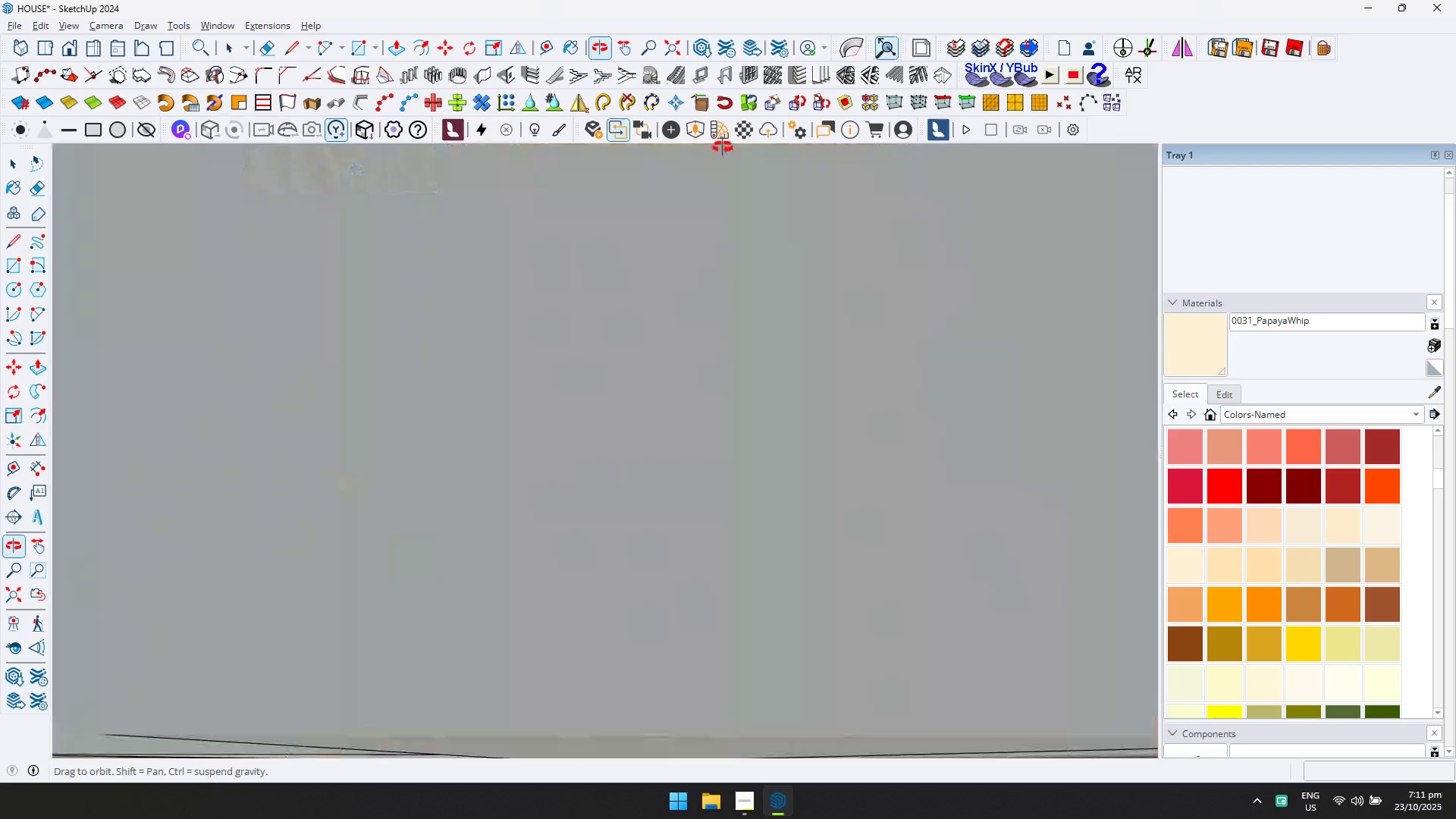 
hold_key(key=ShiftLeft, duration=0.58)
 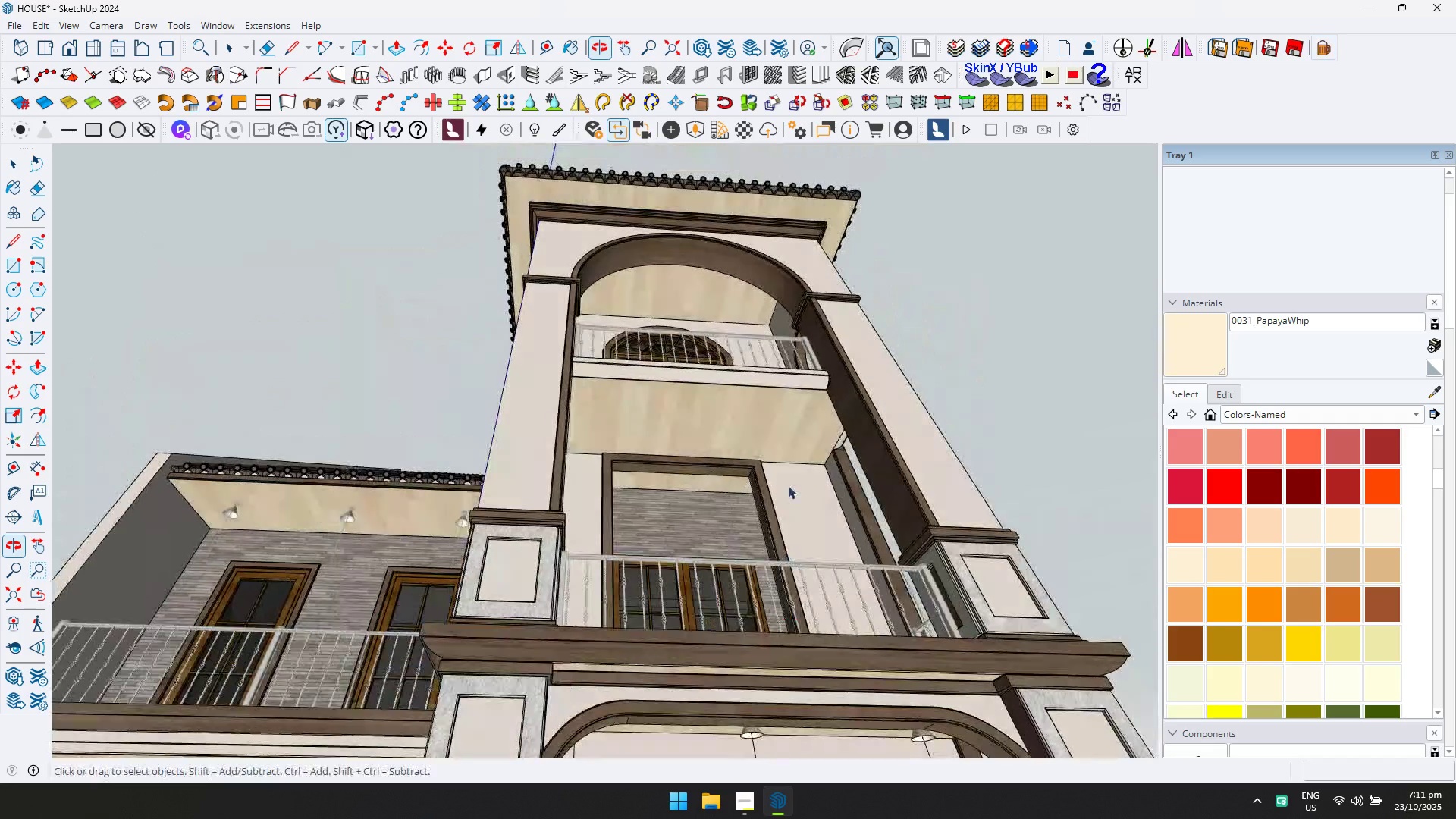 
scroll: coordinate [785, 425], scroll_direction: up, amount: 2.0
 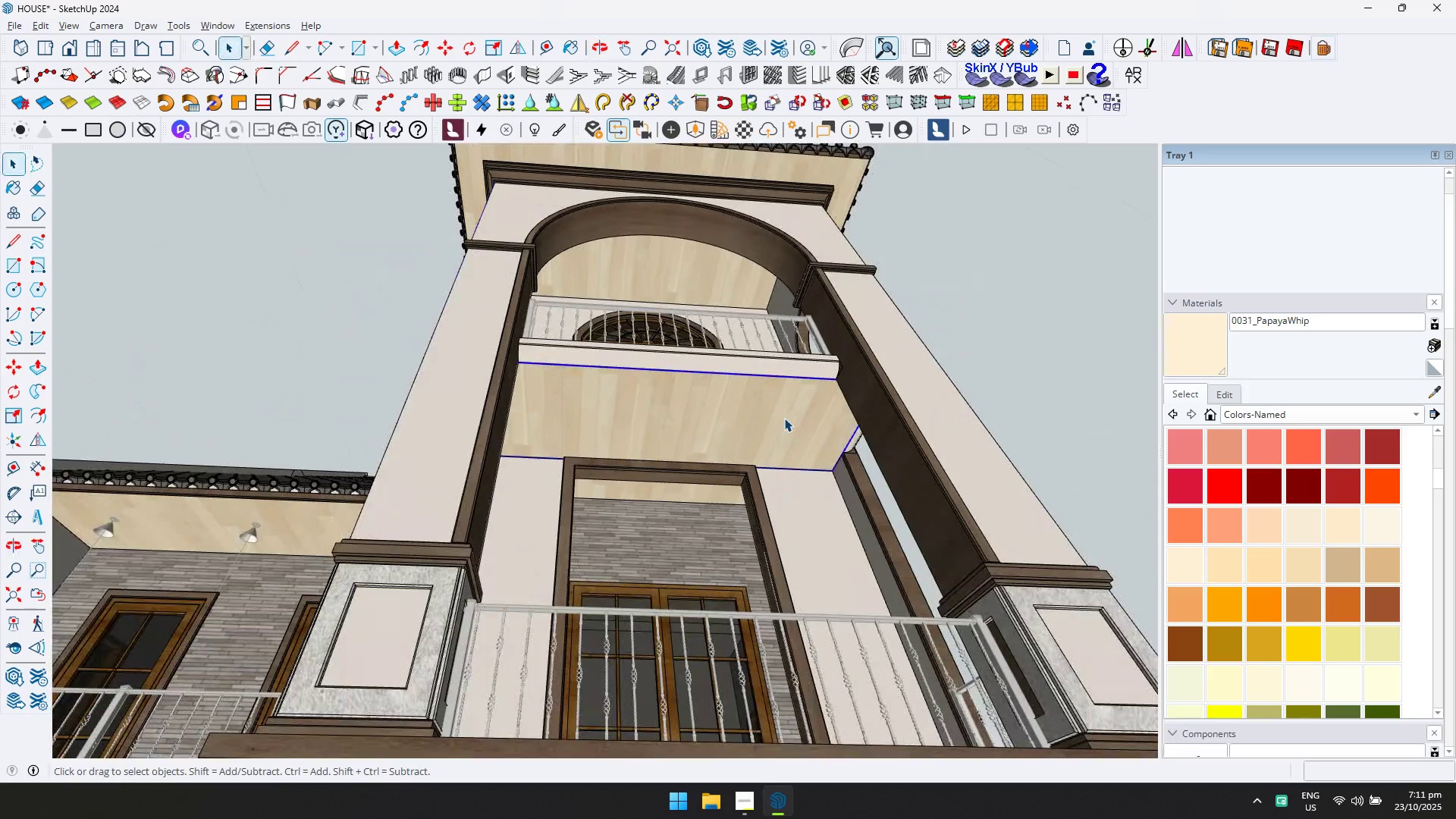 
double_click([784, 418])
 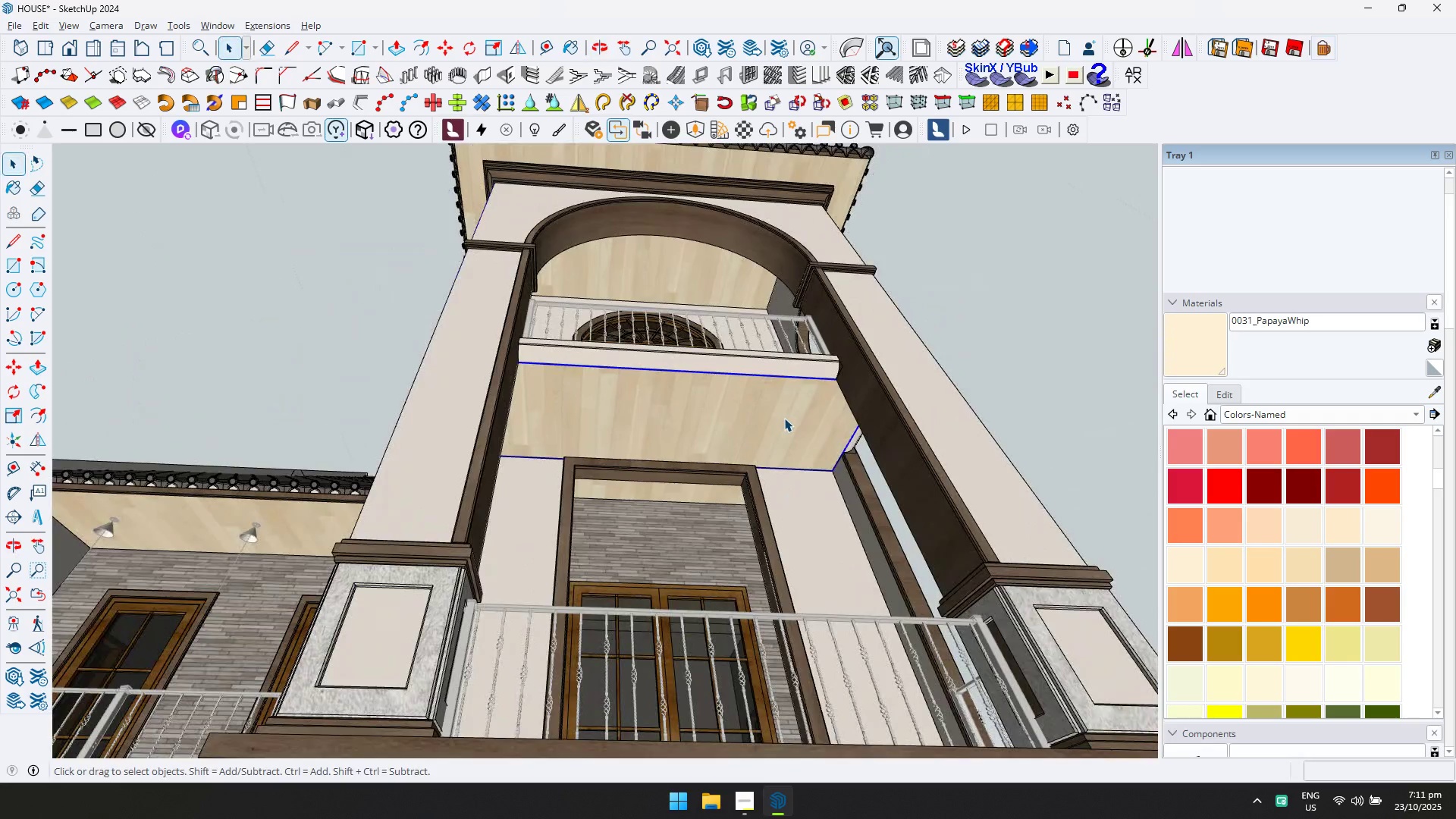 
key(Control+V)
 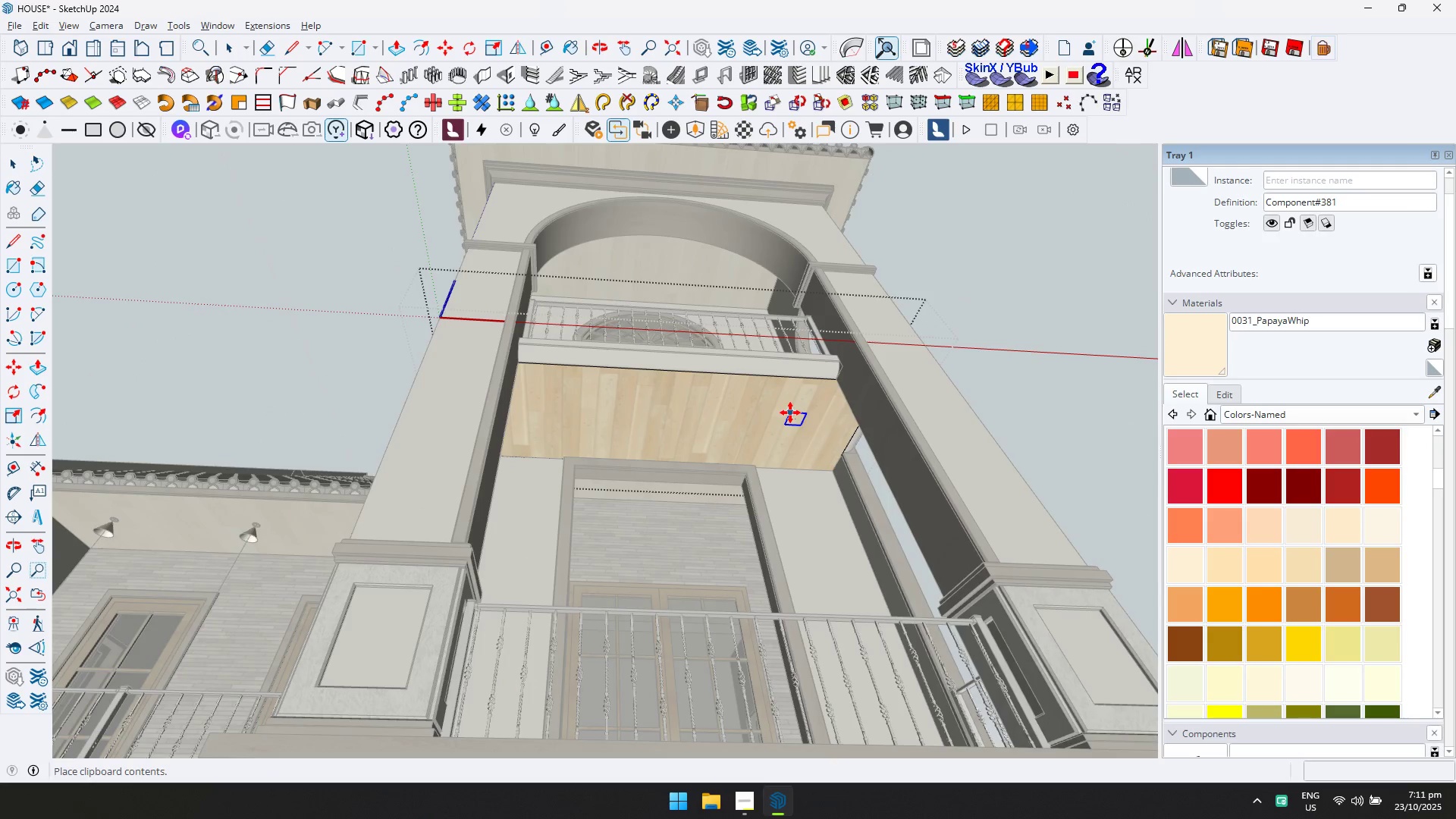 
left_click([791, 415])
 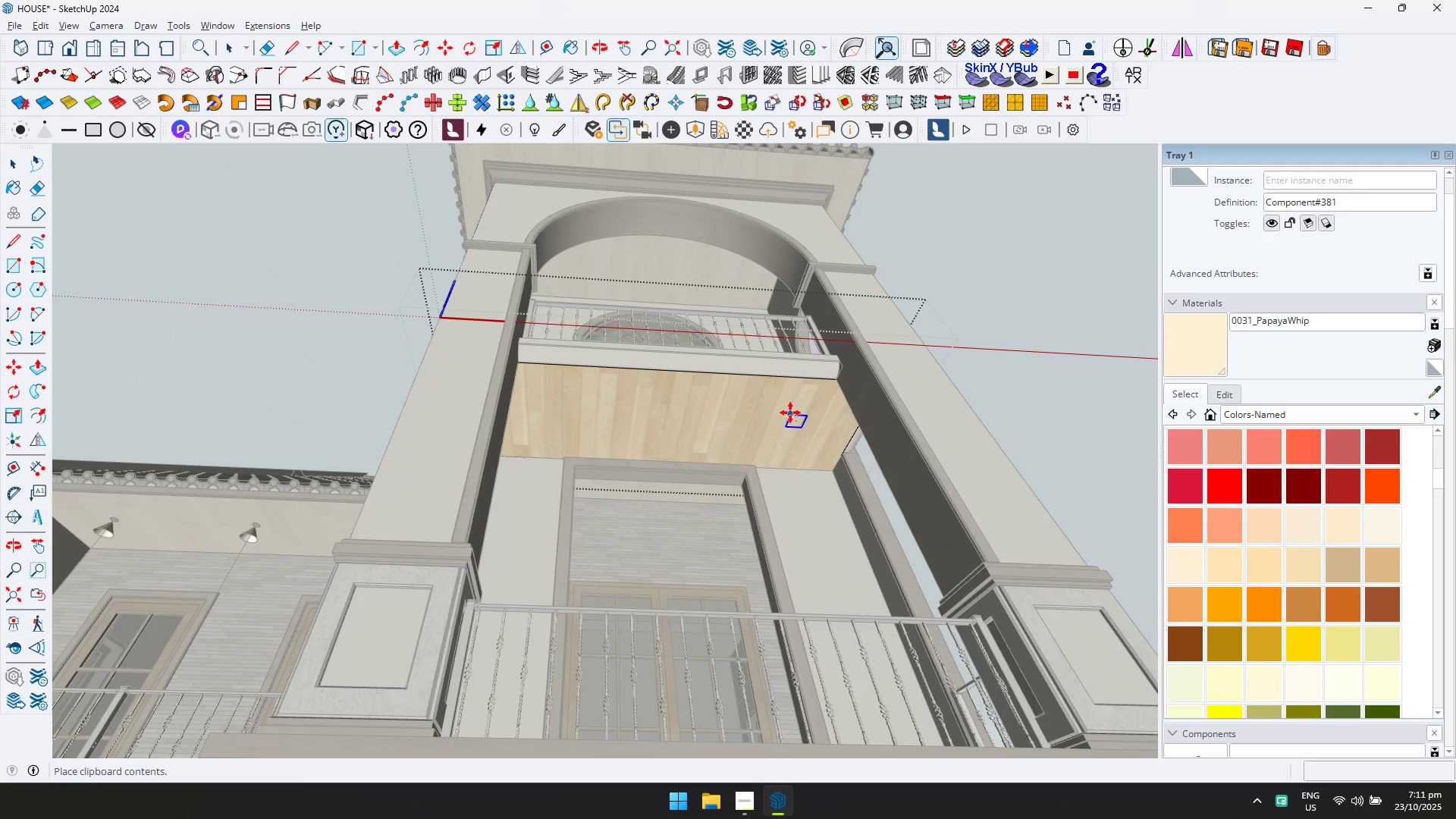 
scroll: coordinate [798, 377], scroll_direction: up, amount: 9.0
 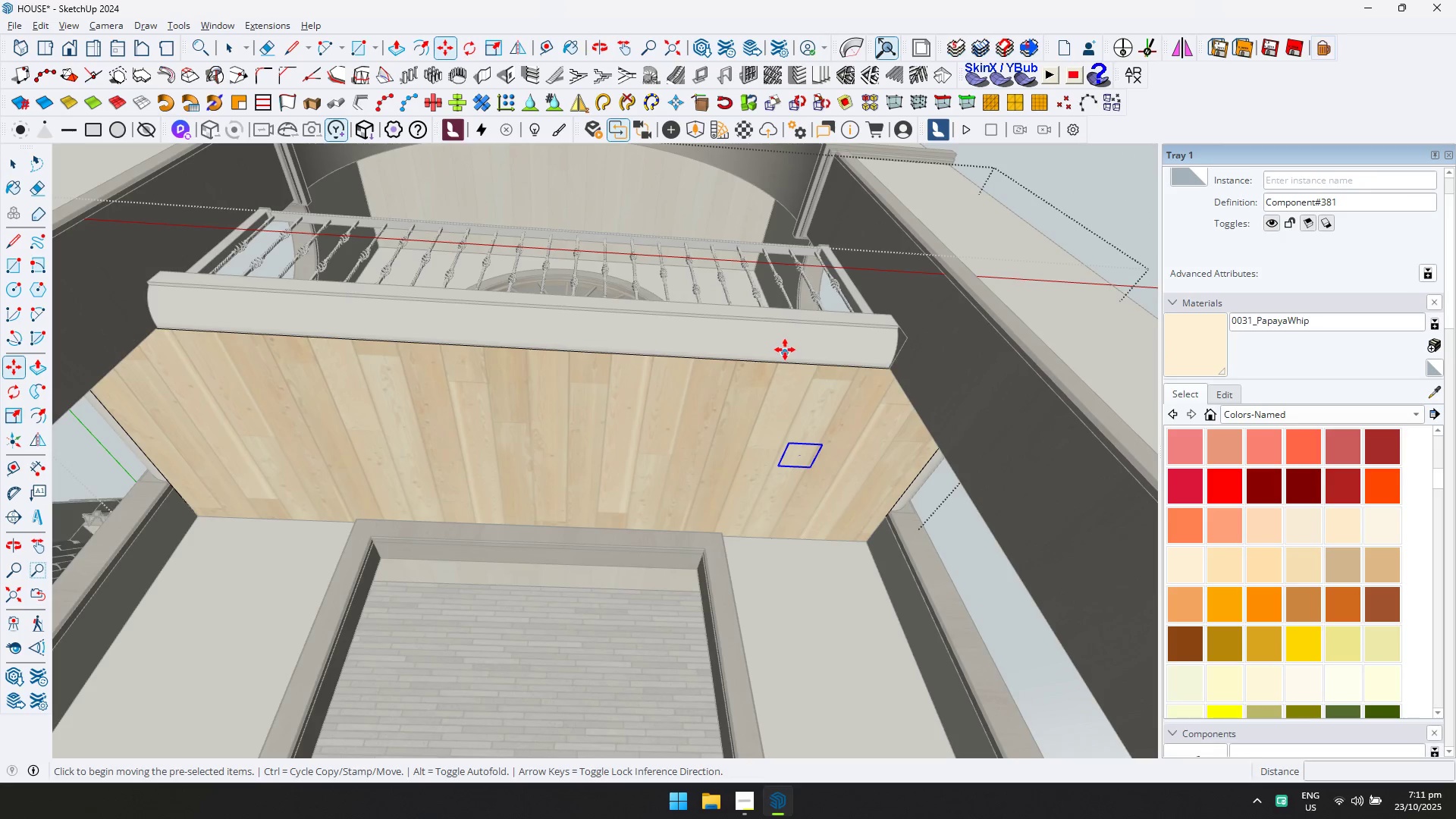 
left_click([785, 350])
 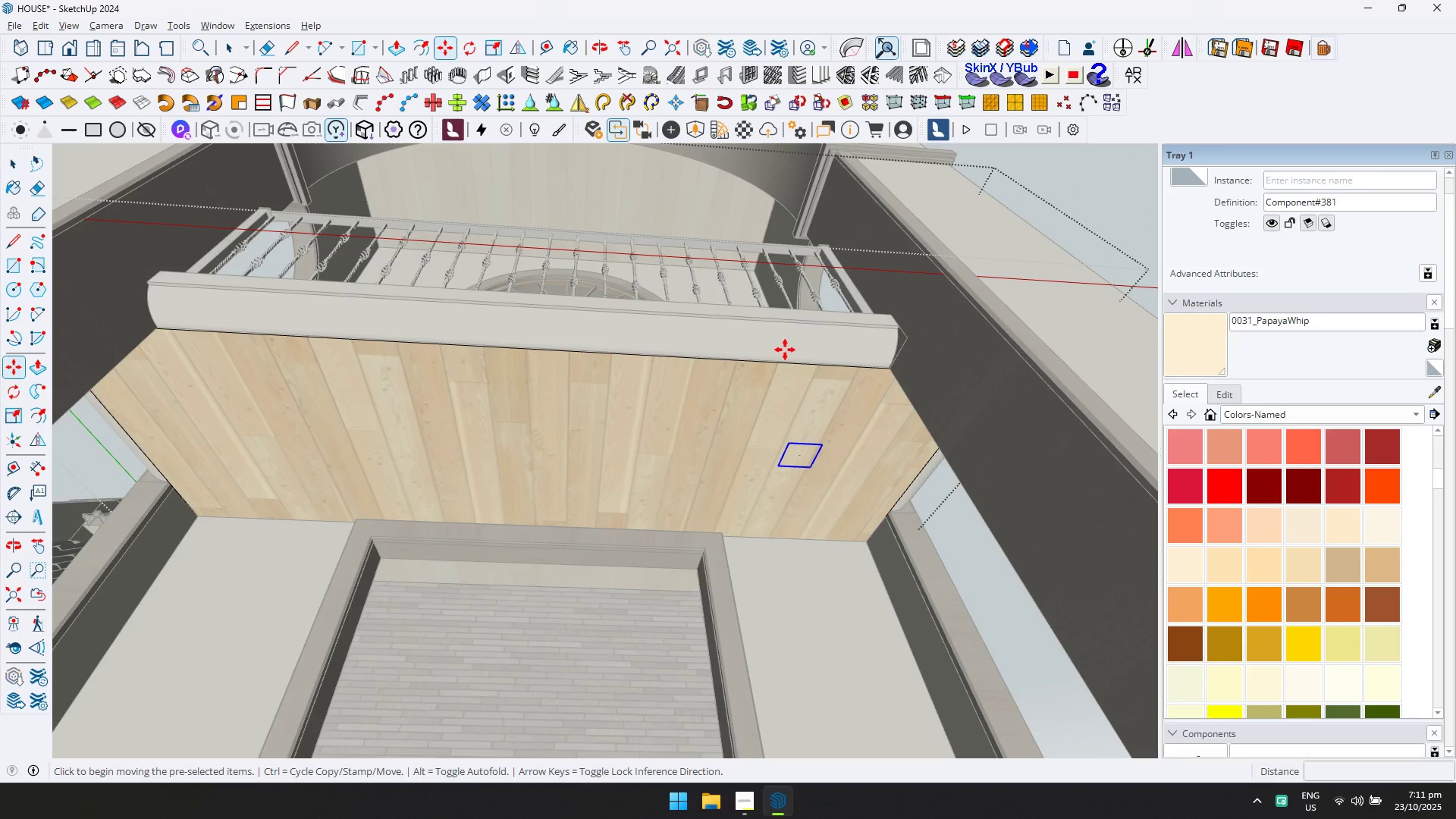 
key(ArrowUp)
 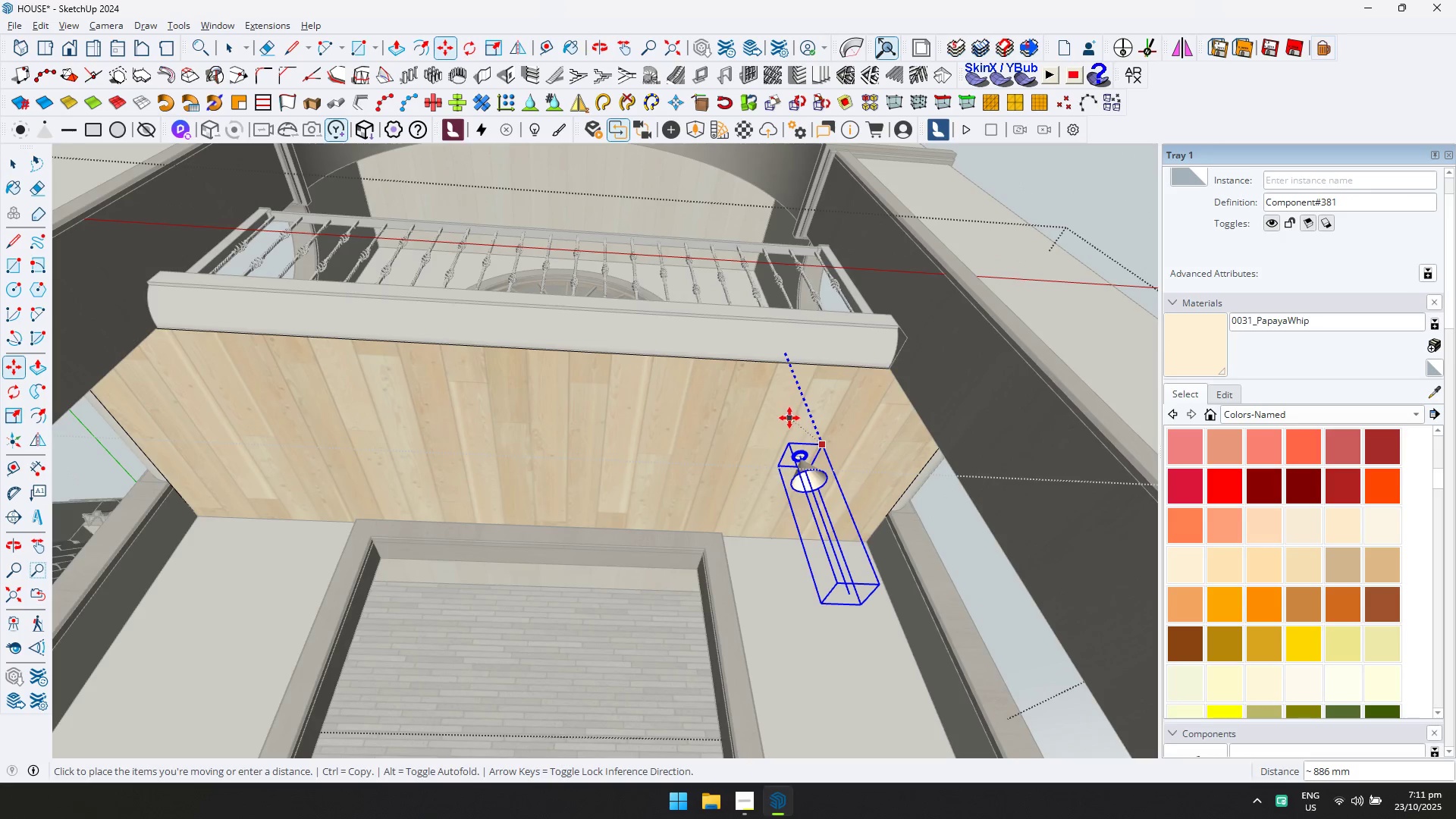 
double_click([789, 418])
 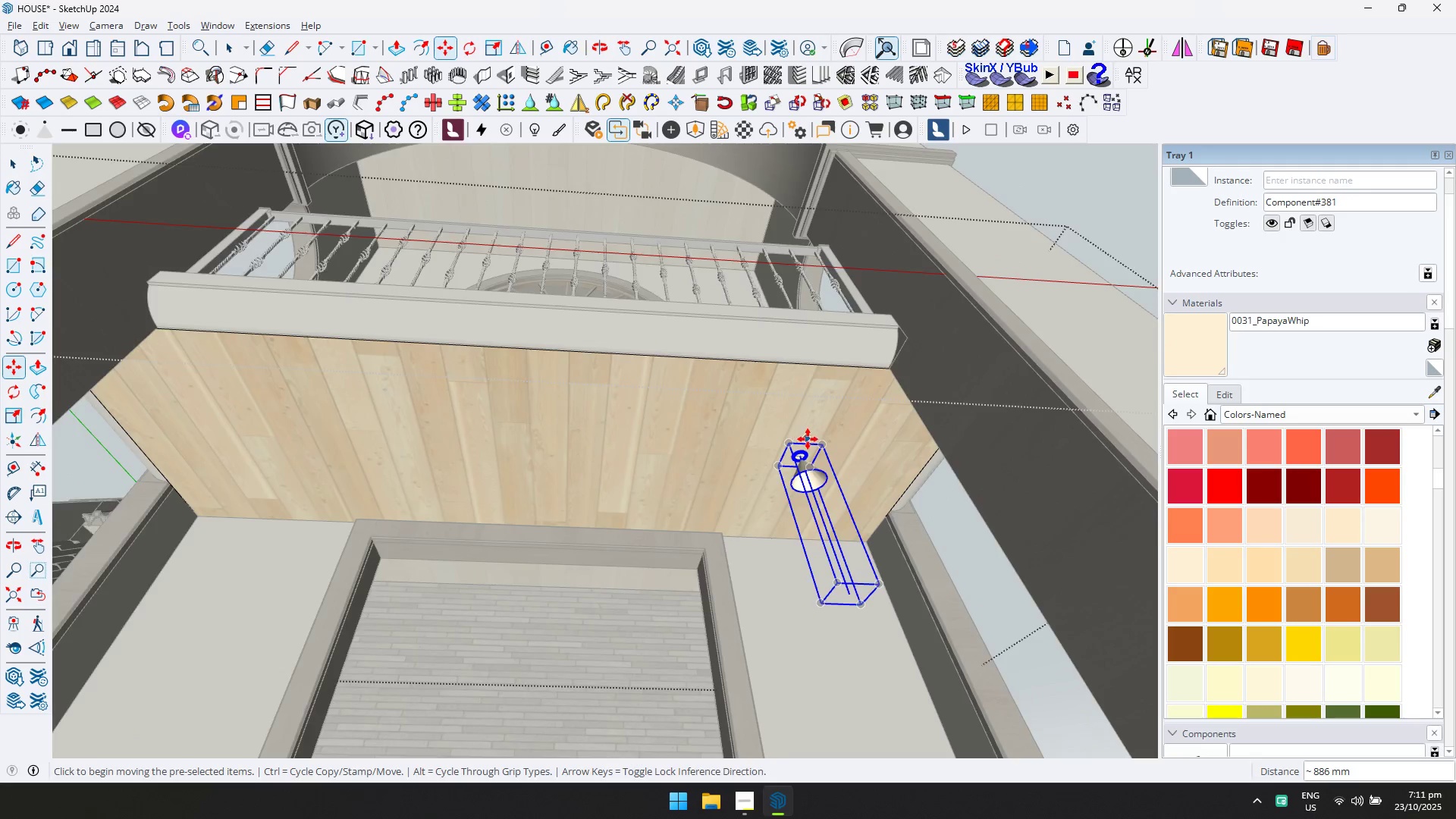 
scroll: coordinate [811, 441], scroll_direction: down, amount: 4.0
 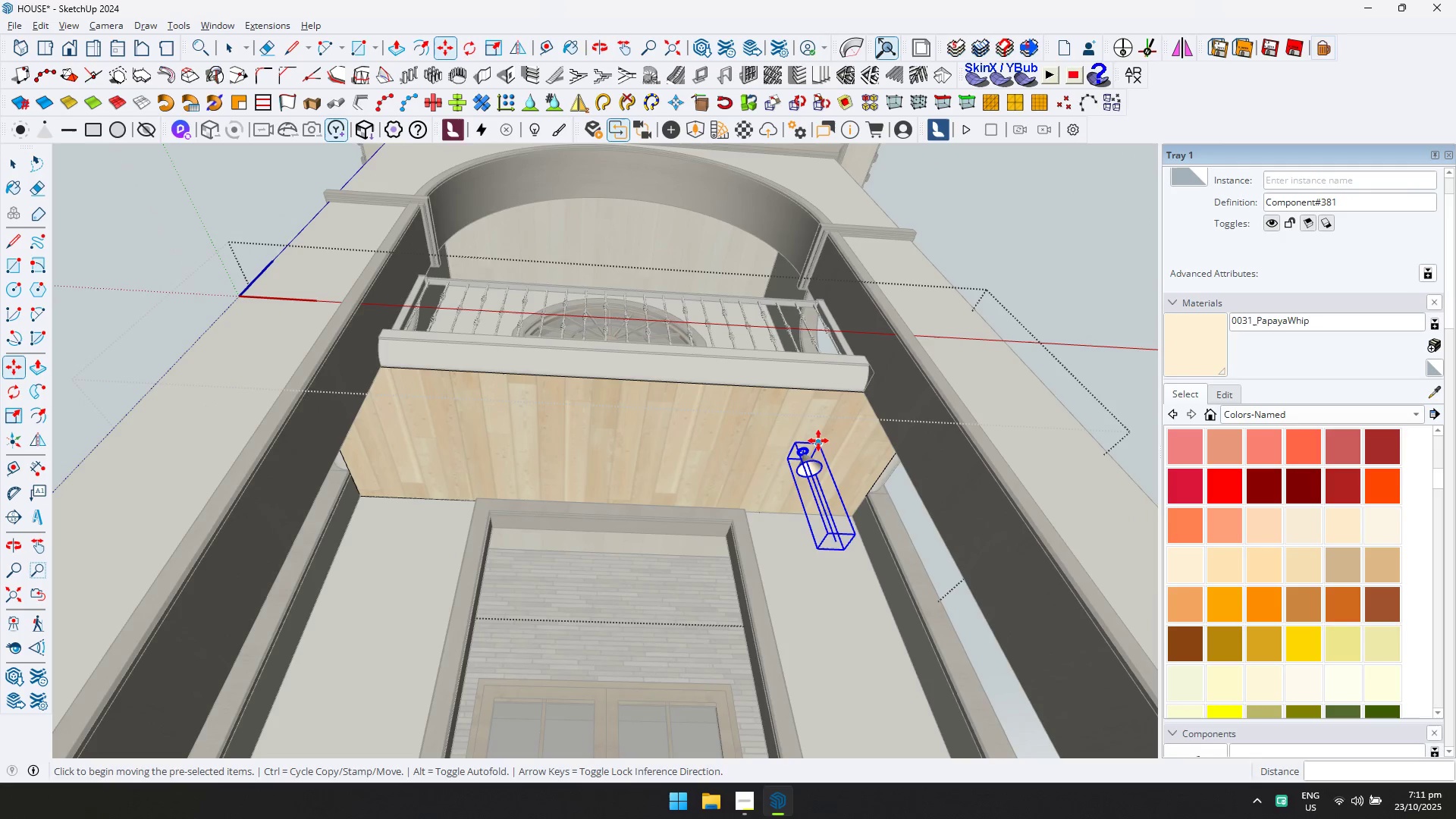 
key(Control+ControlLeft)
 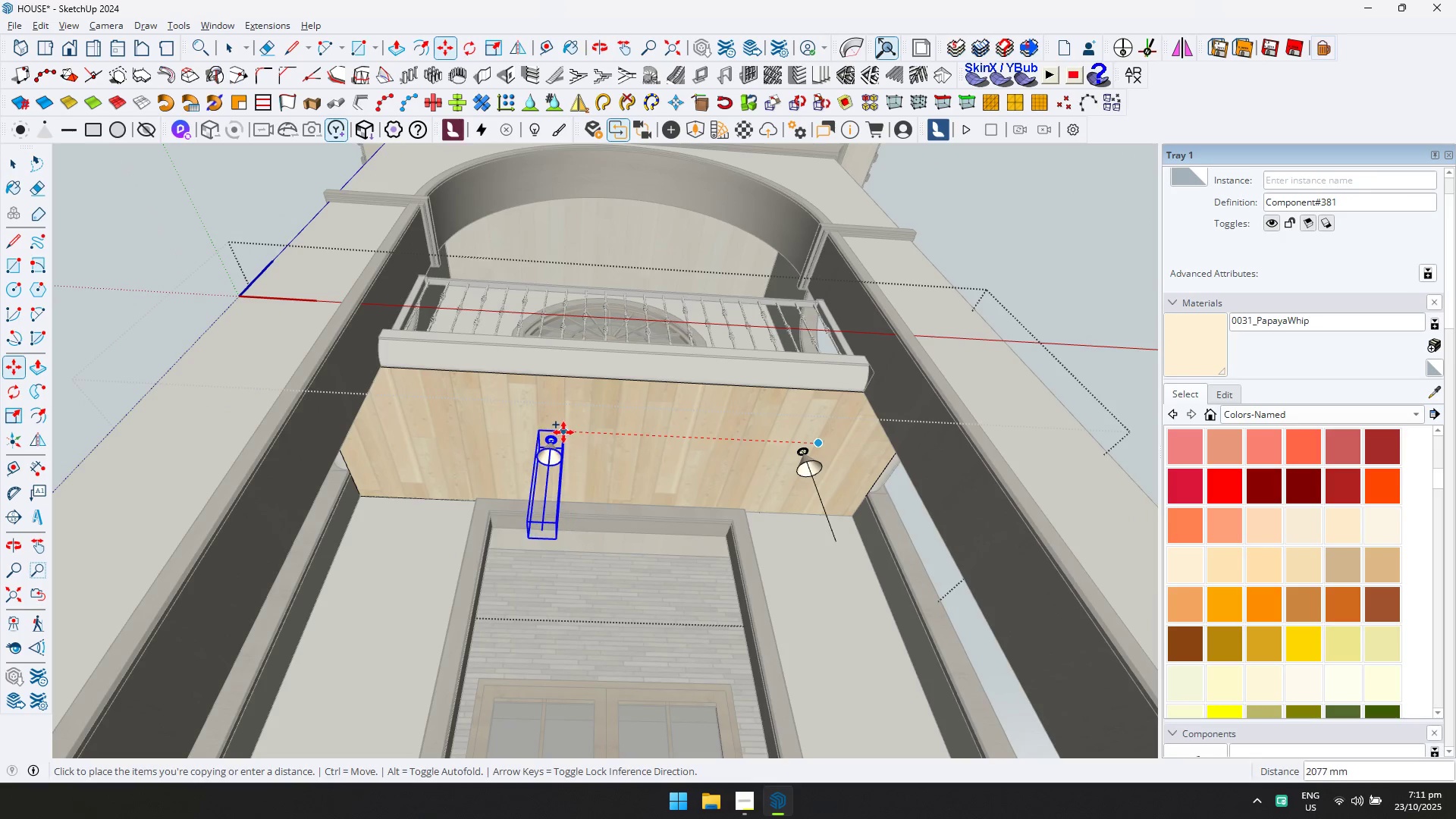 
key(ArrowLeft)
 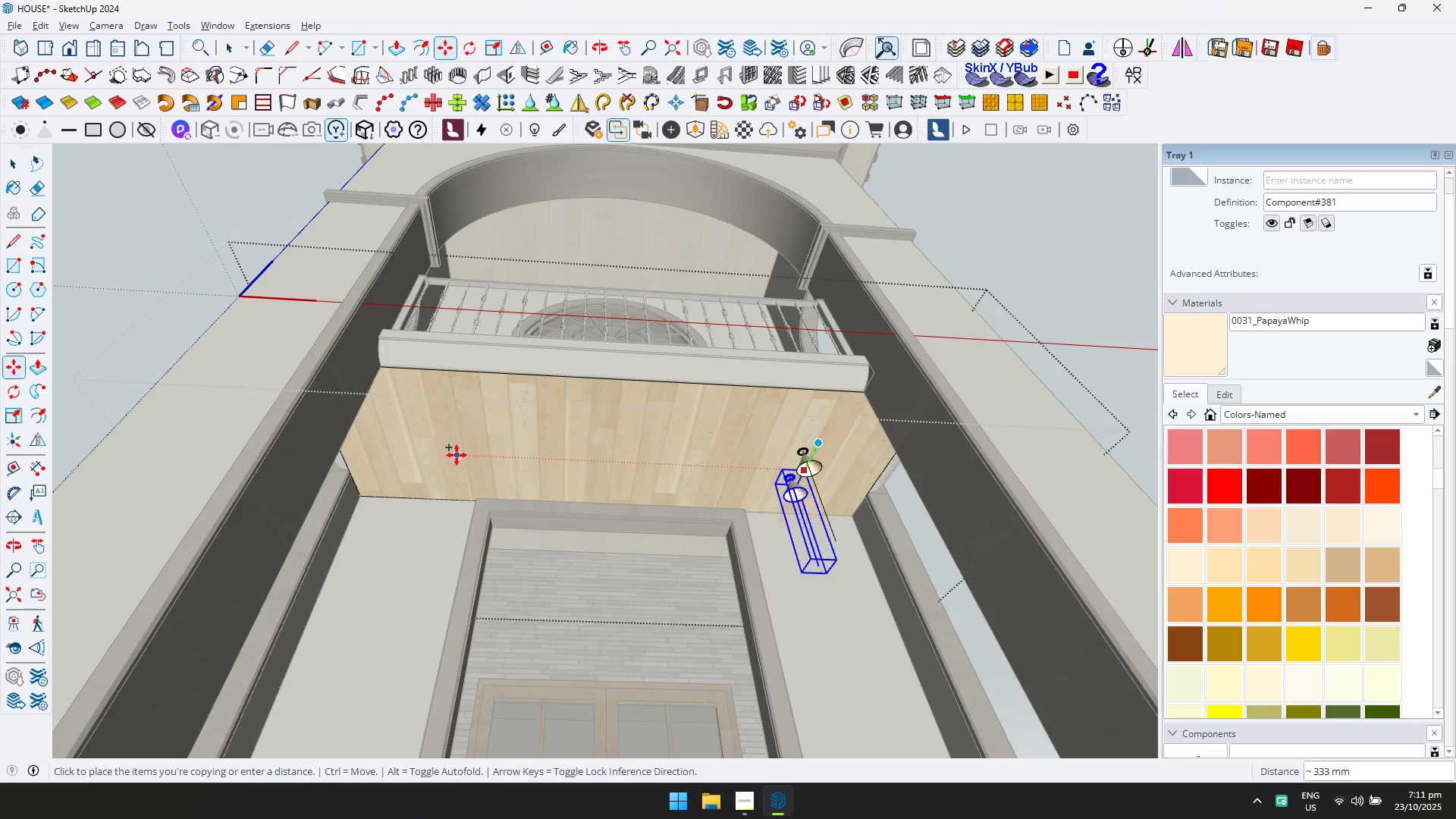 
key(ArrowRight)
 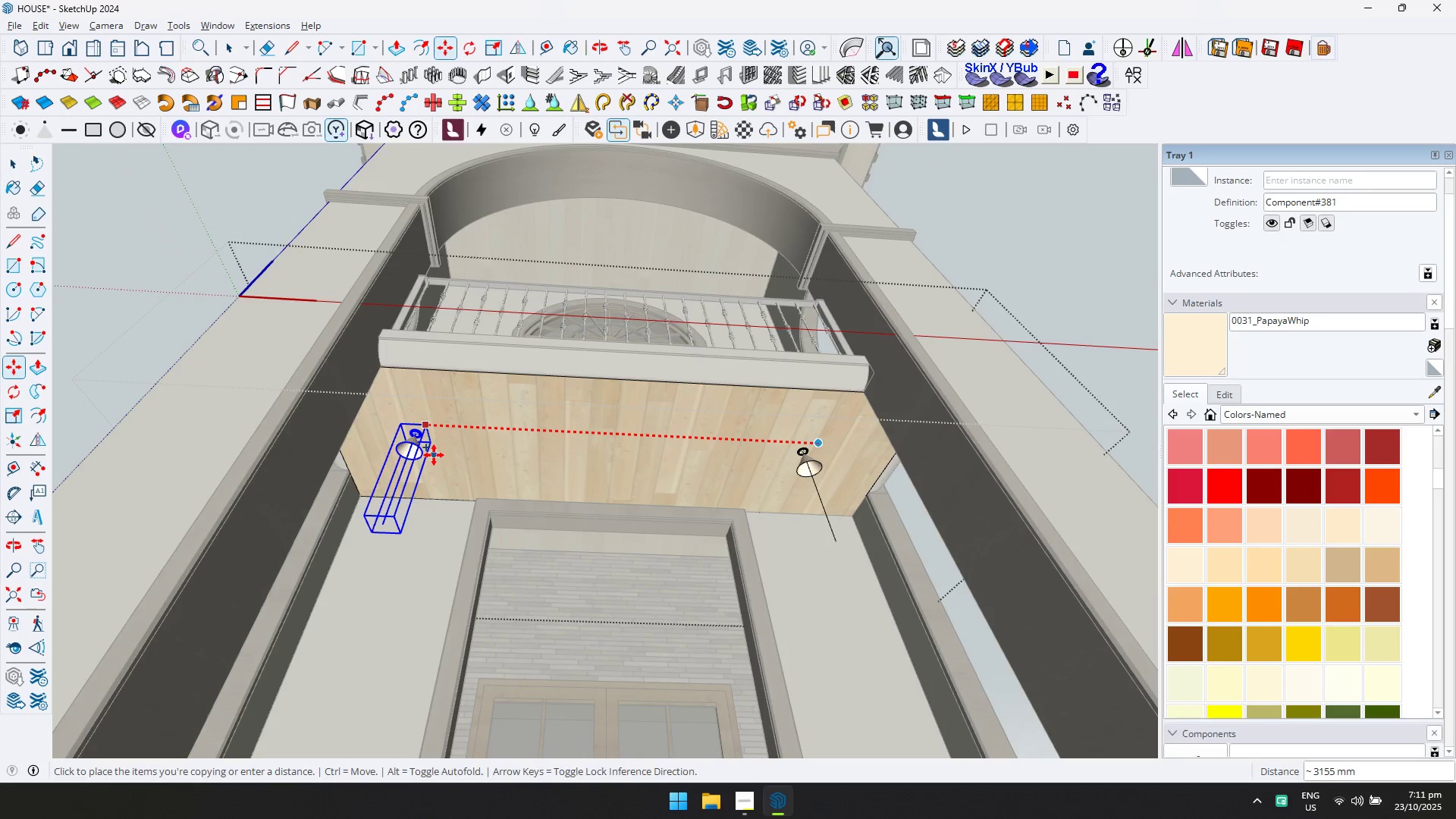 
left_click([434, 455])
 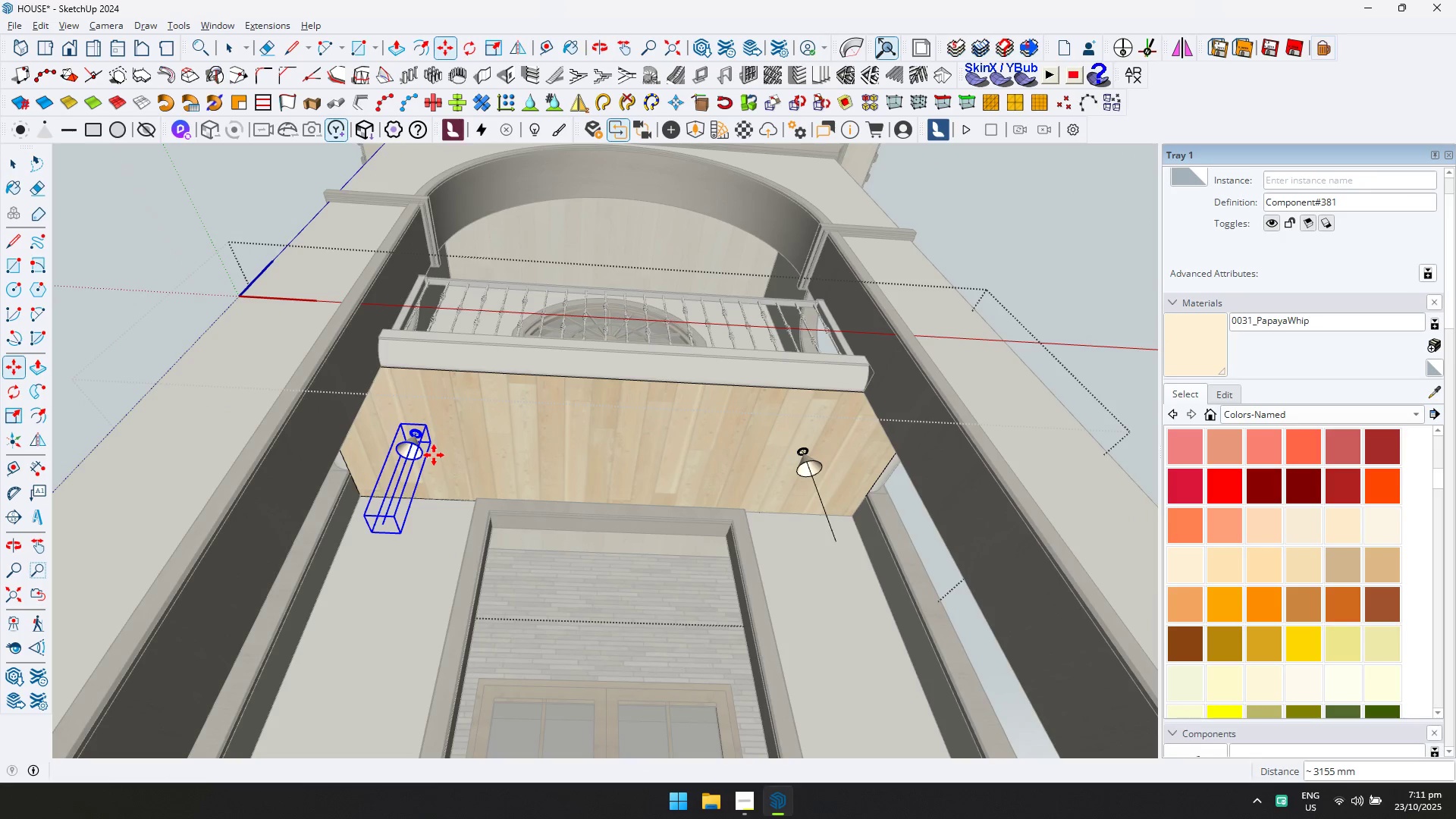 
key(Slash)
 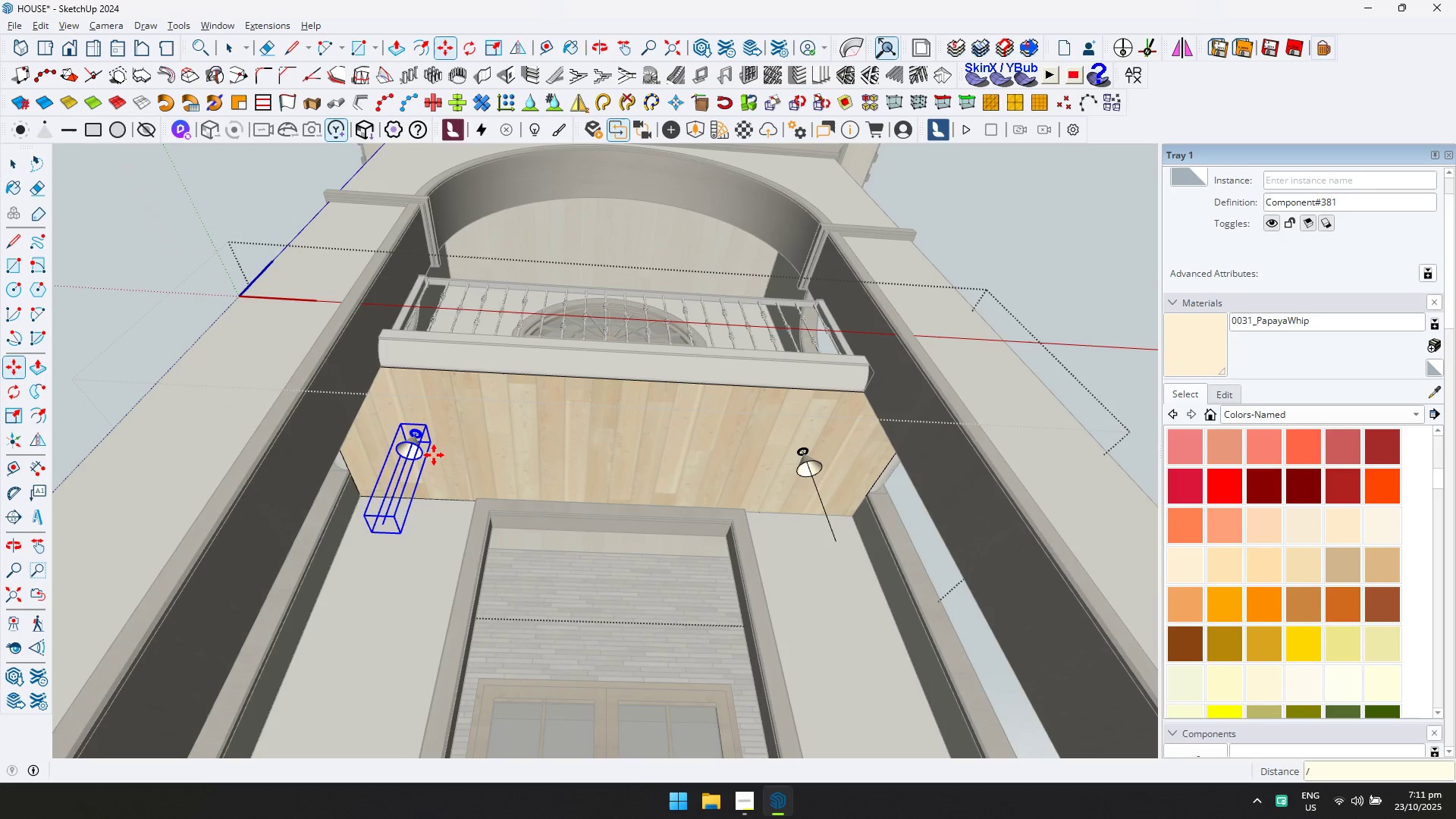 
key(ArrowUp)
 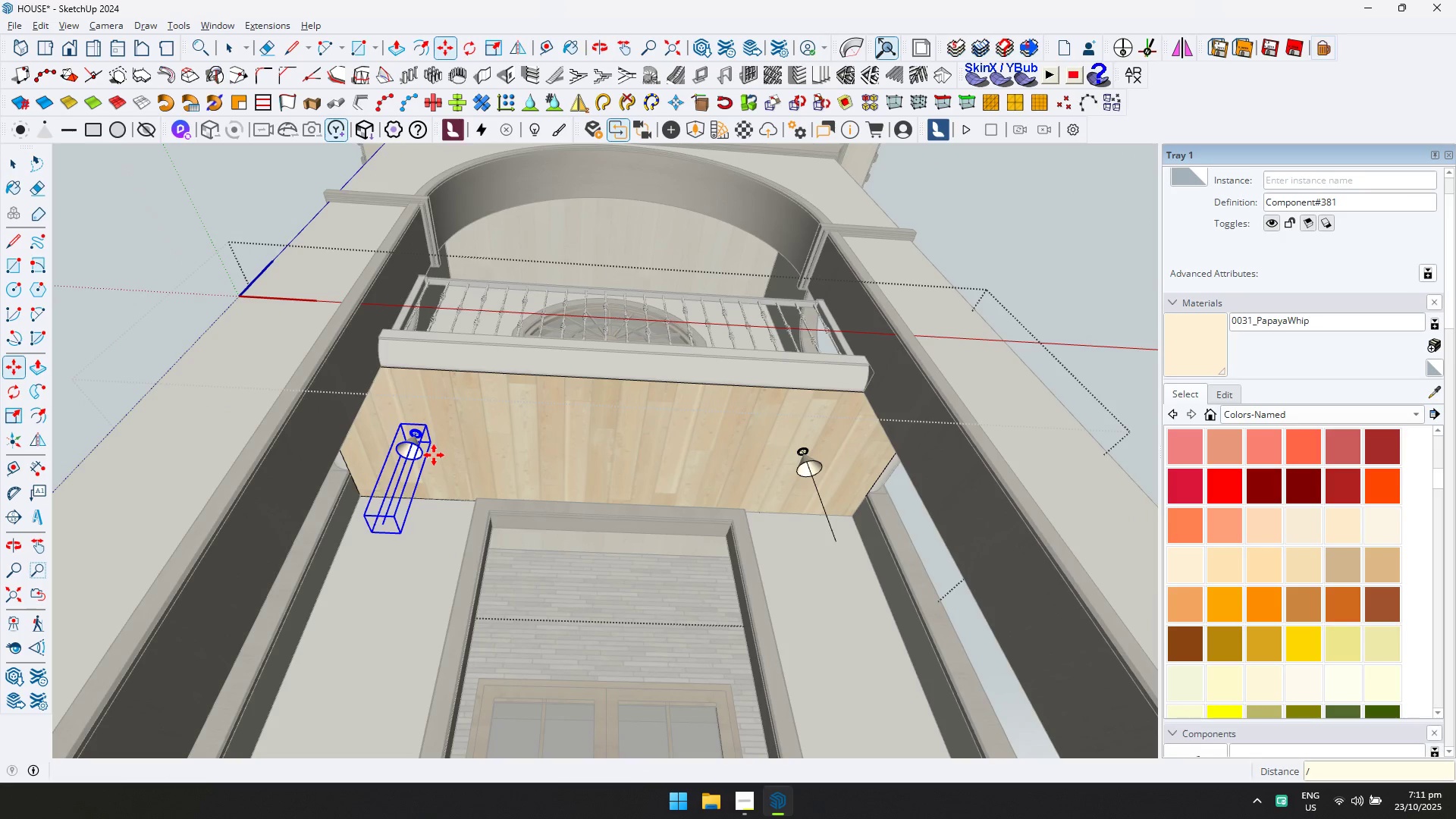 
key(2)
 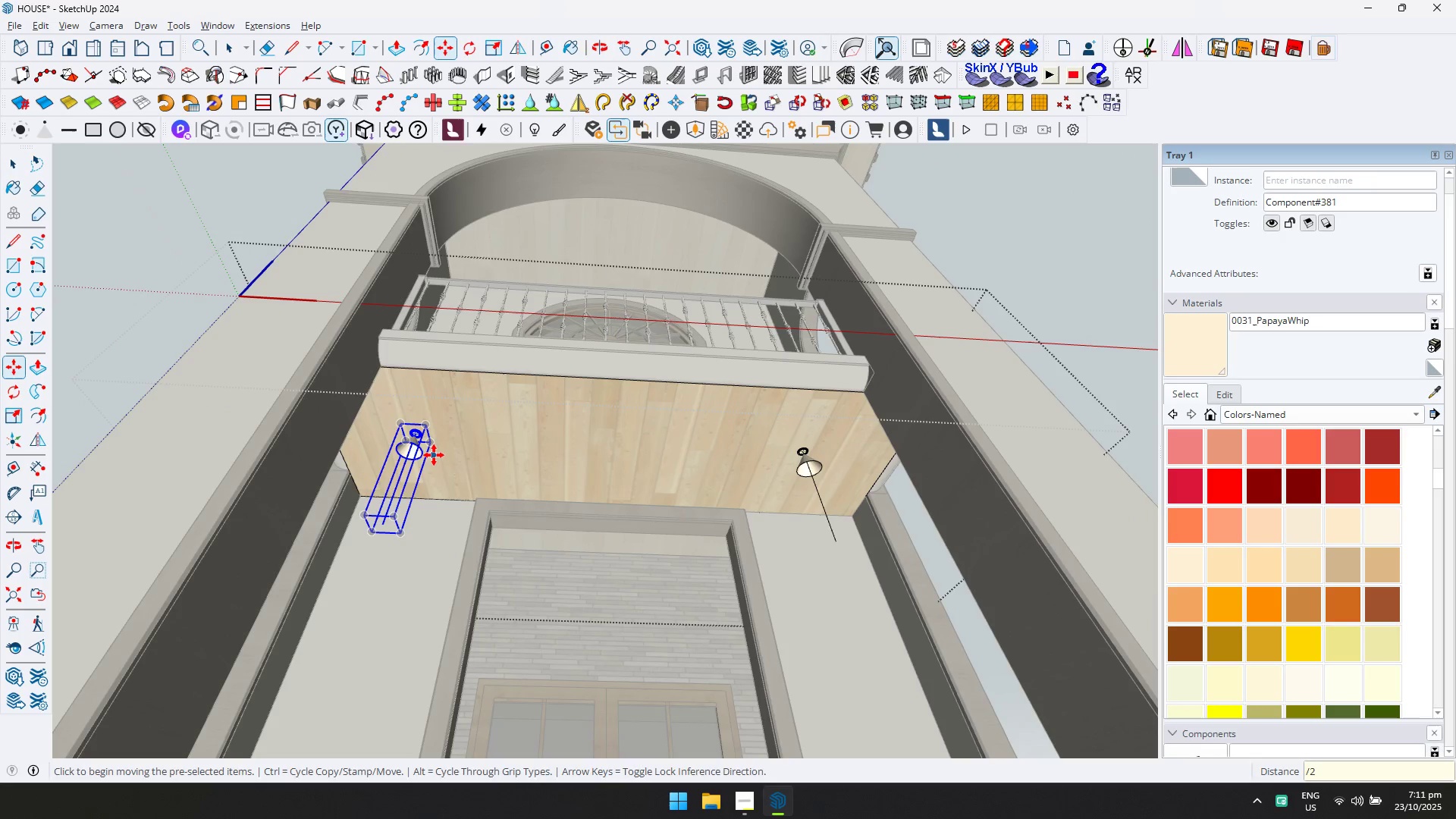 
key(Enter)
 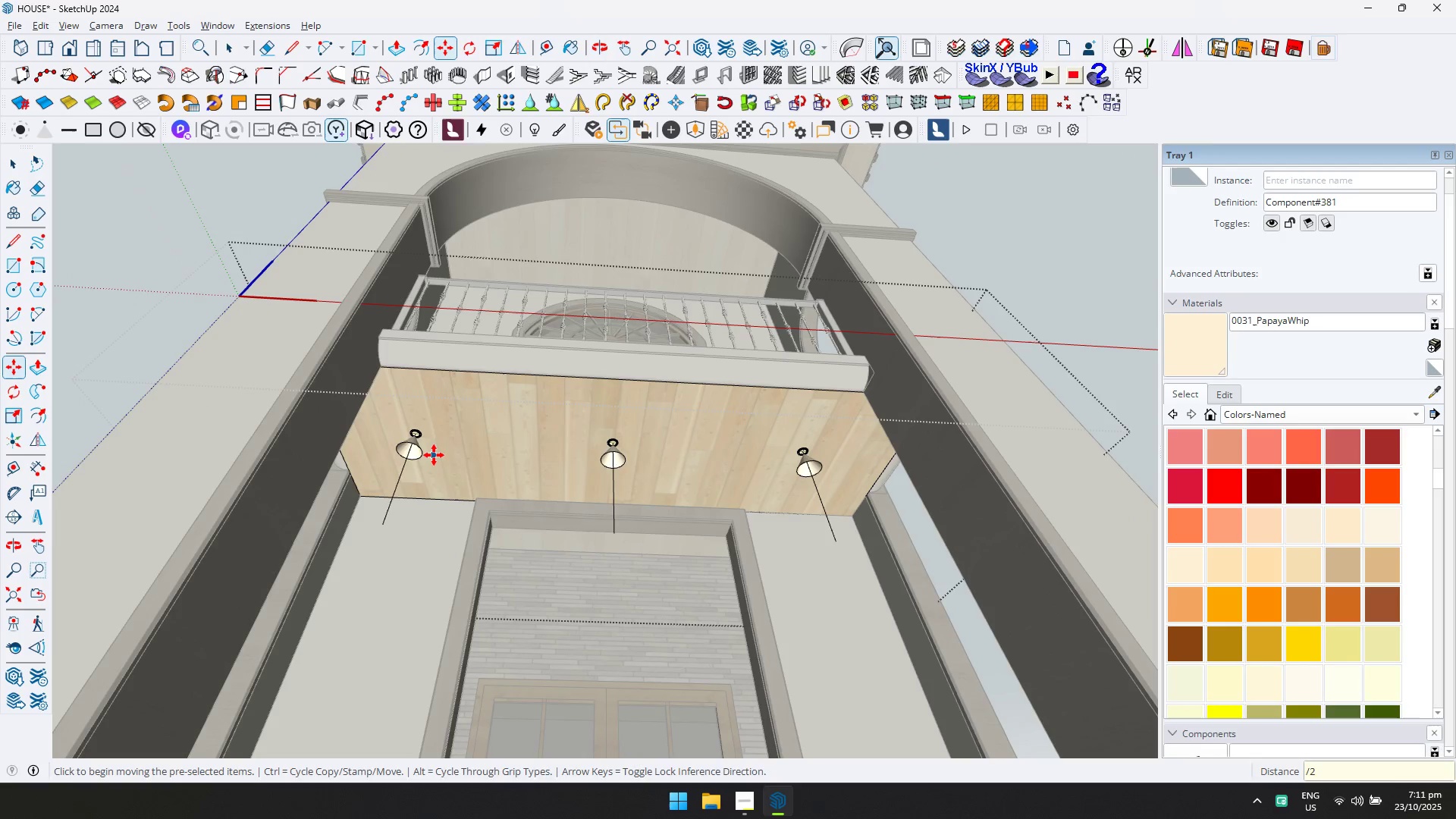 
right_click([434, 455])
 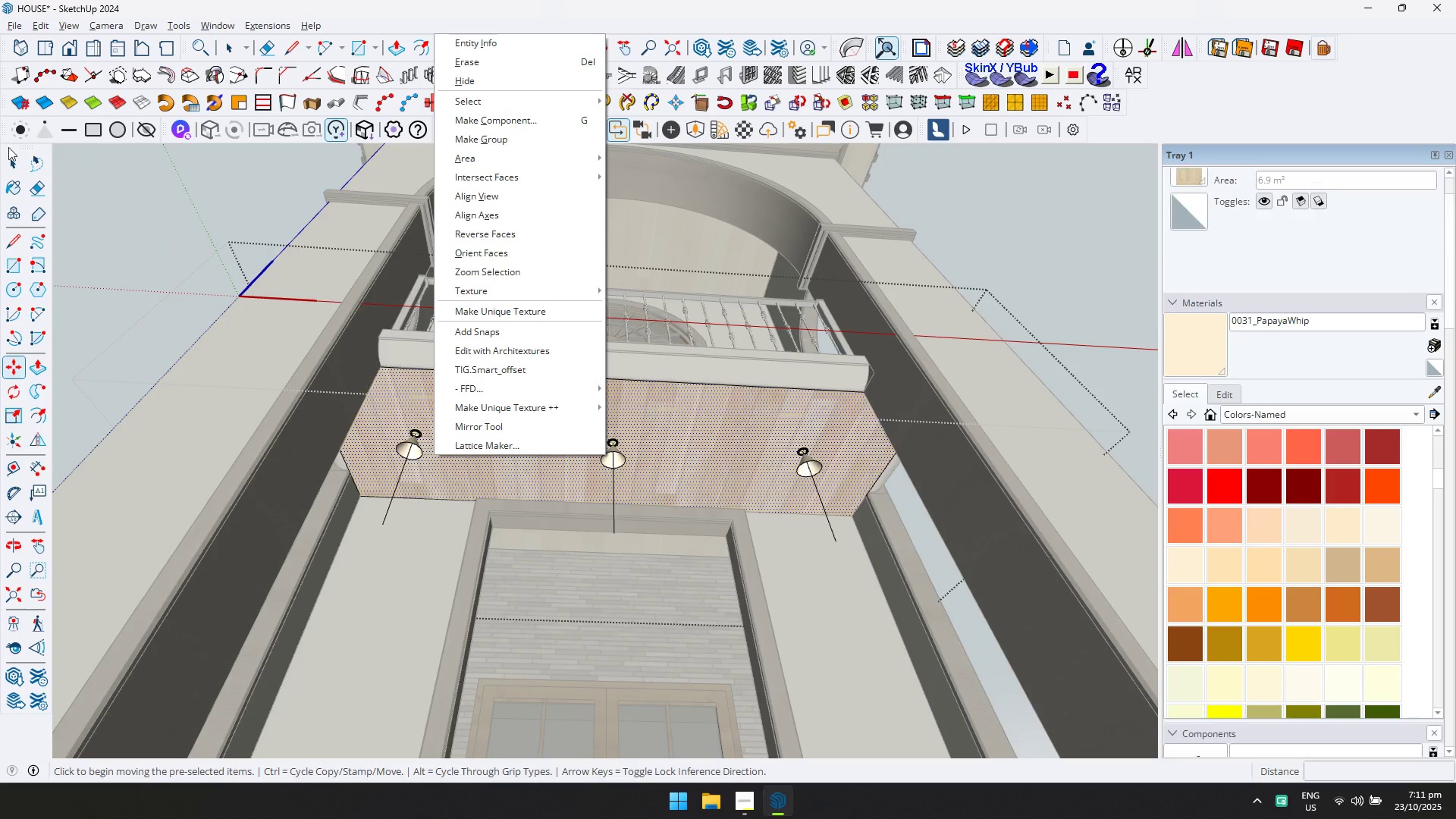 
left_click([6, 156])
 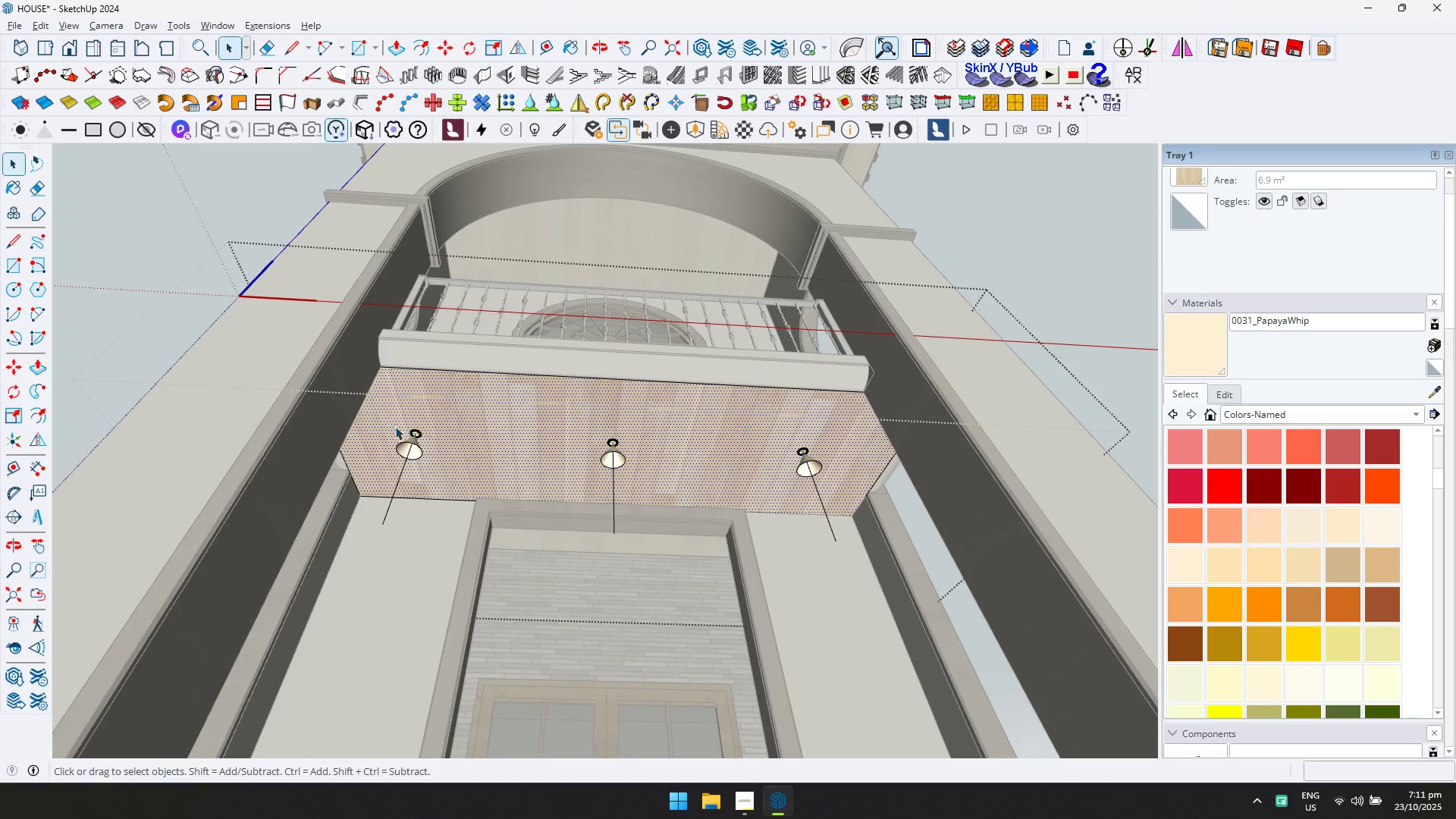 
hold_key(key=ControlLeft, duration=0.33)
left_click([411, 442])
 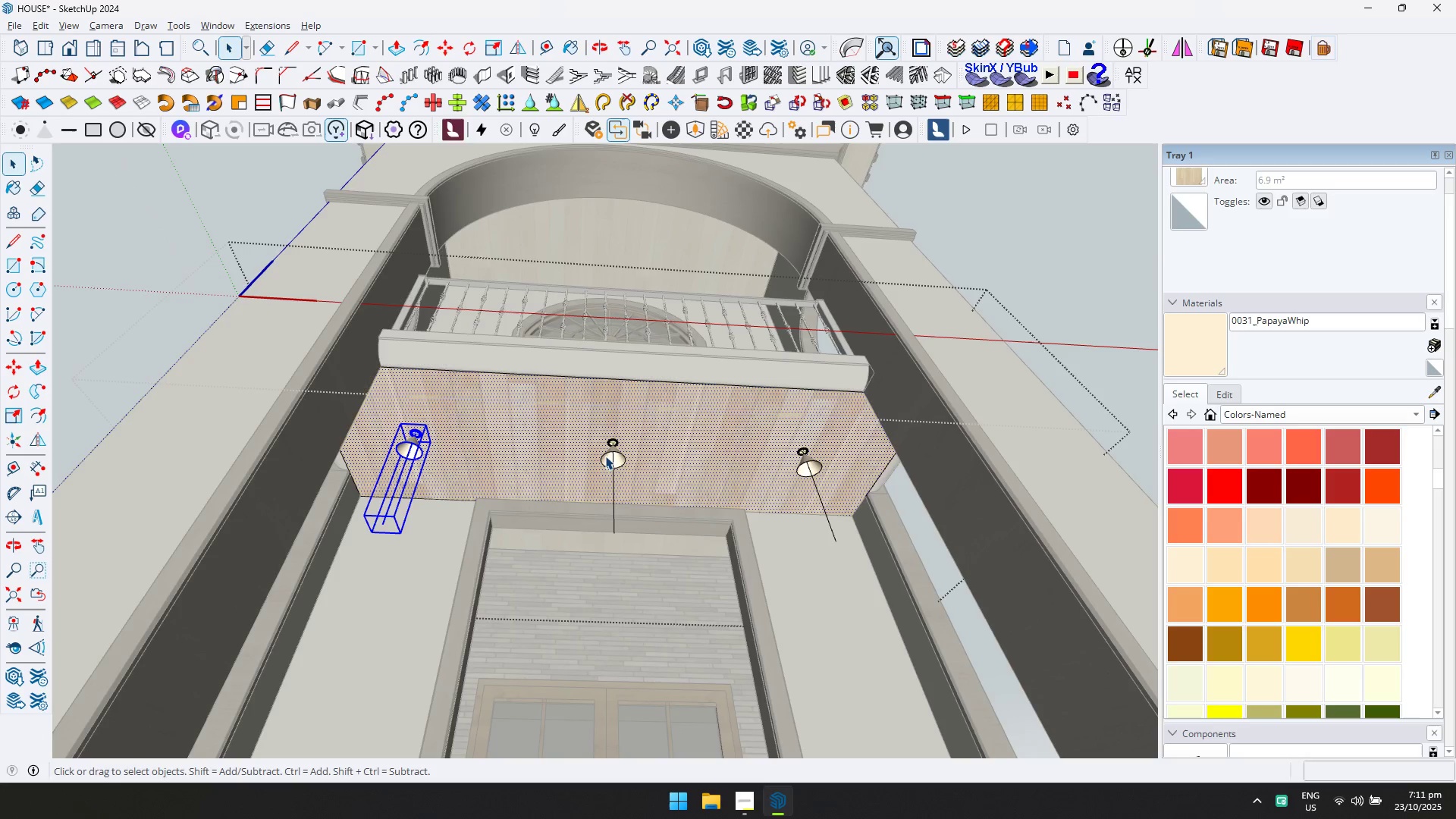 
left_click([607, 455])
 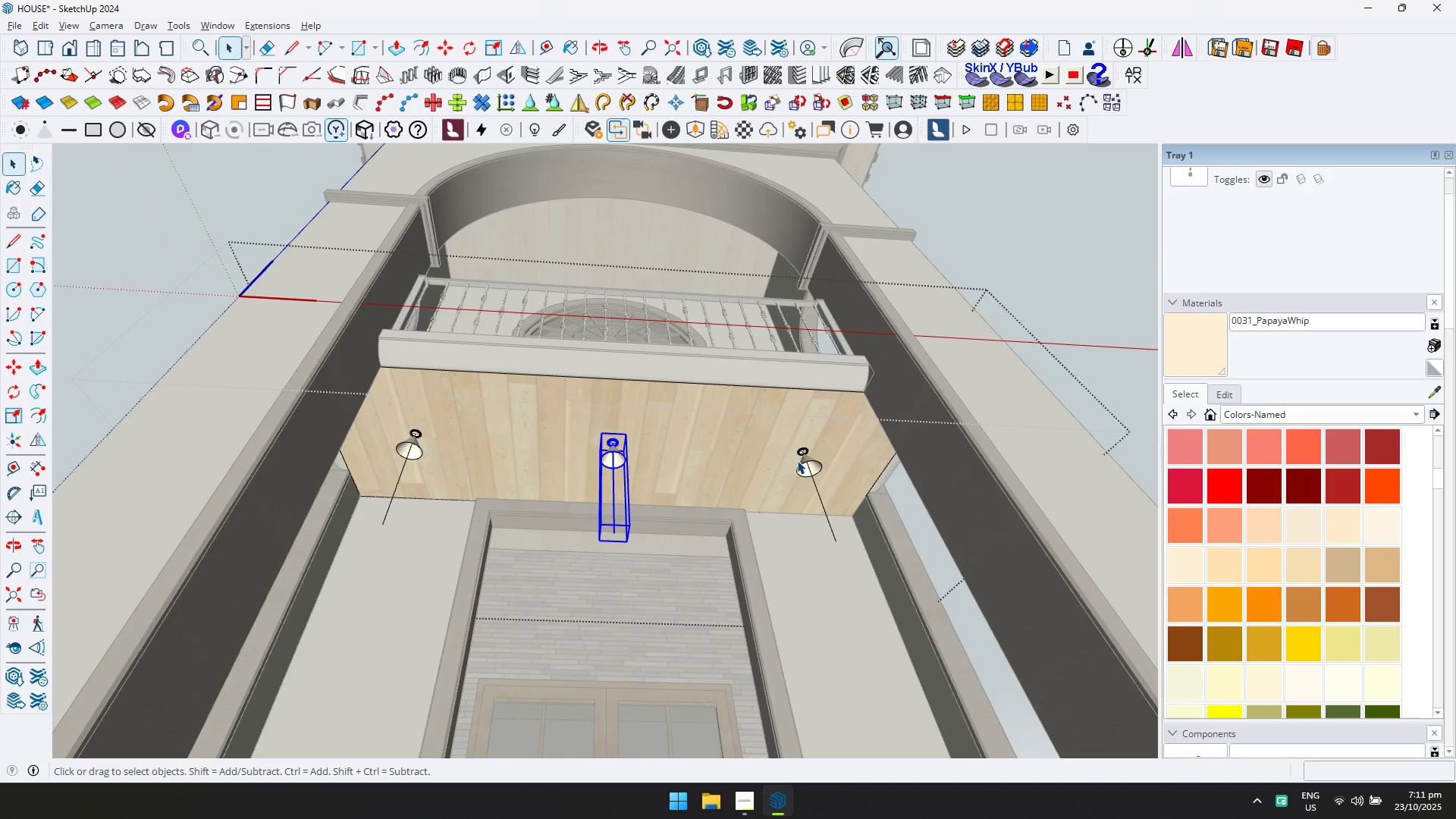 
left_click([808, 460])
 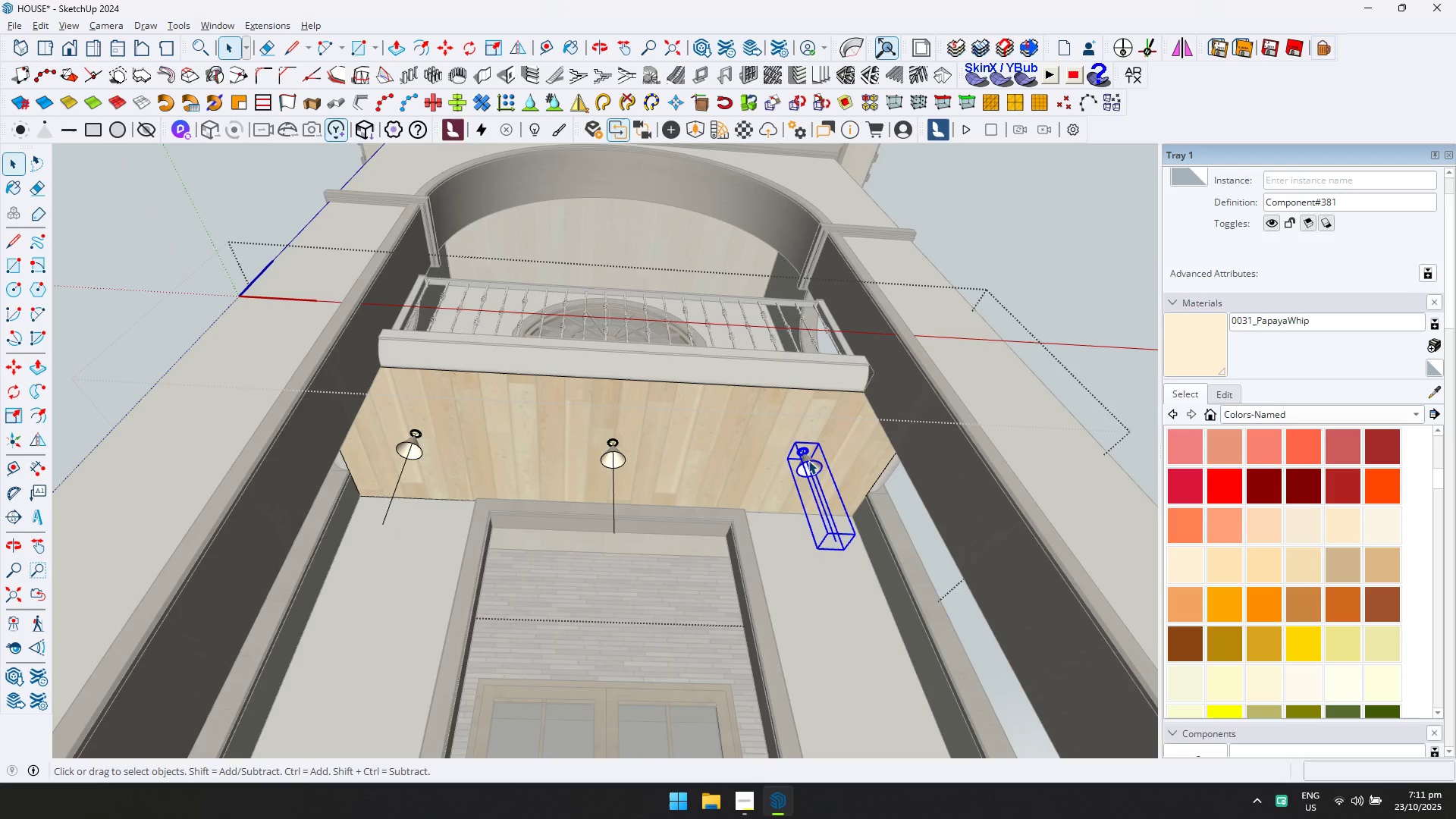 
hold_key(key=ControlLeft, duration=0.72)
double_click([808, 460])
 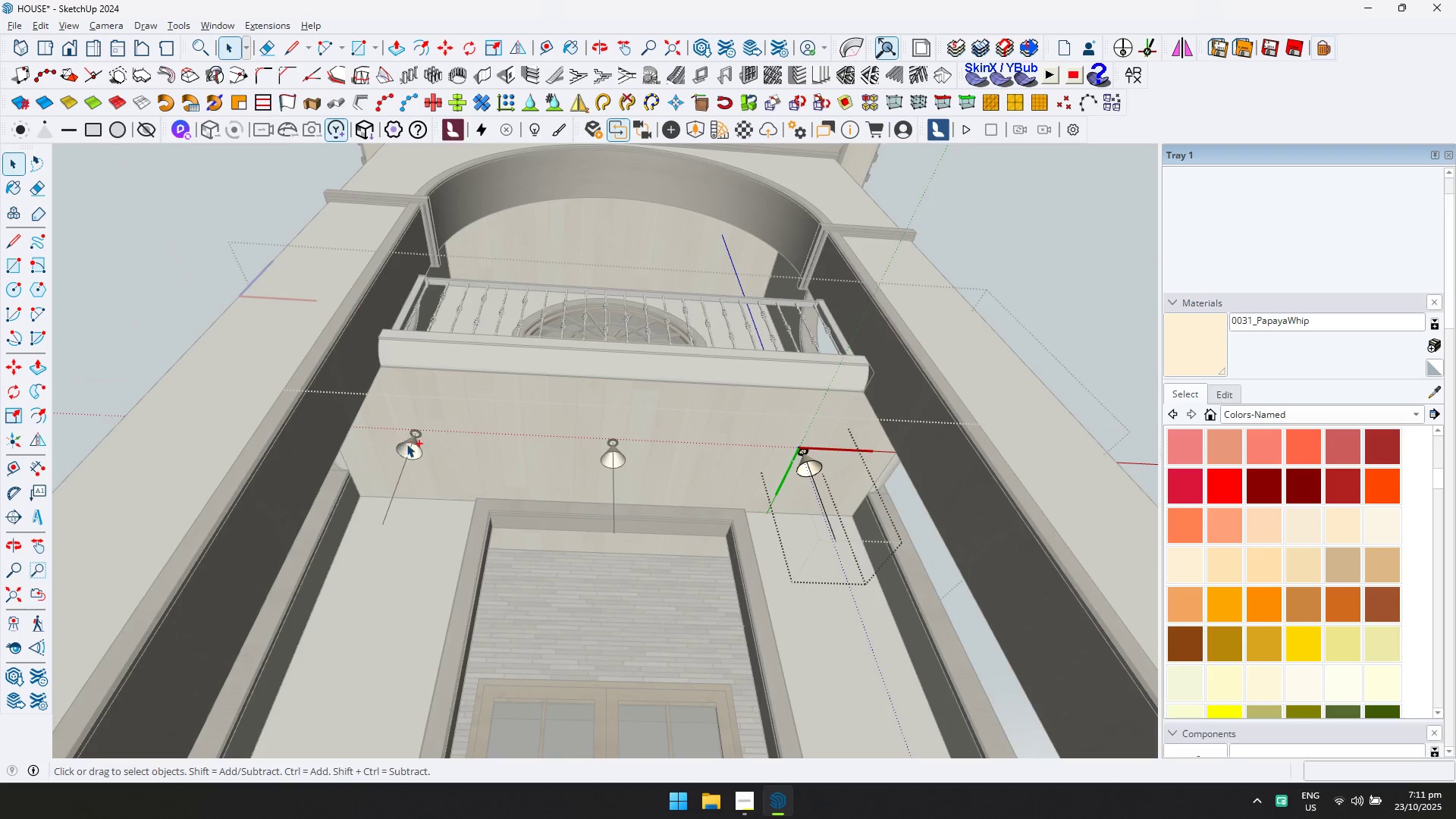 
key(Escape)
 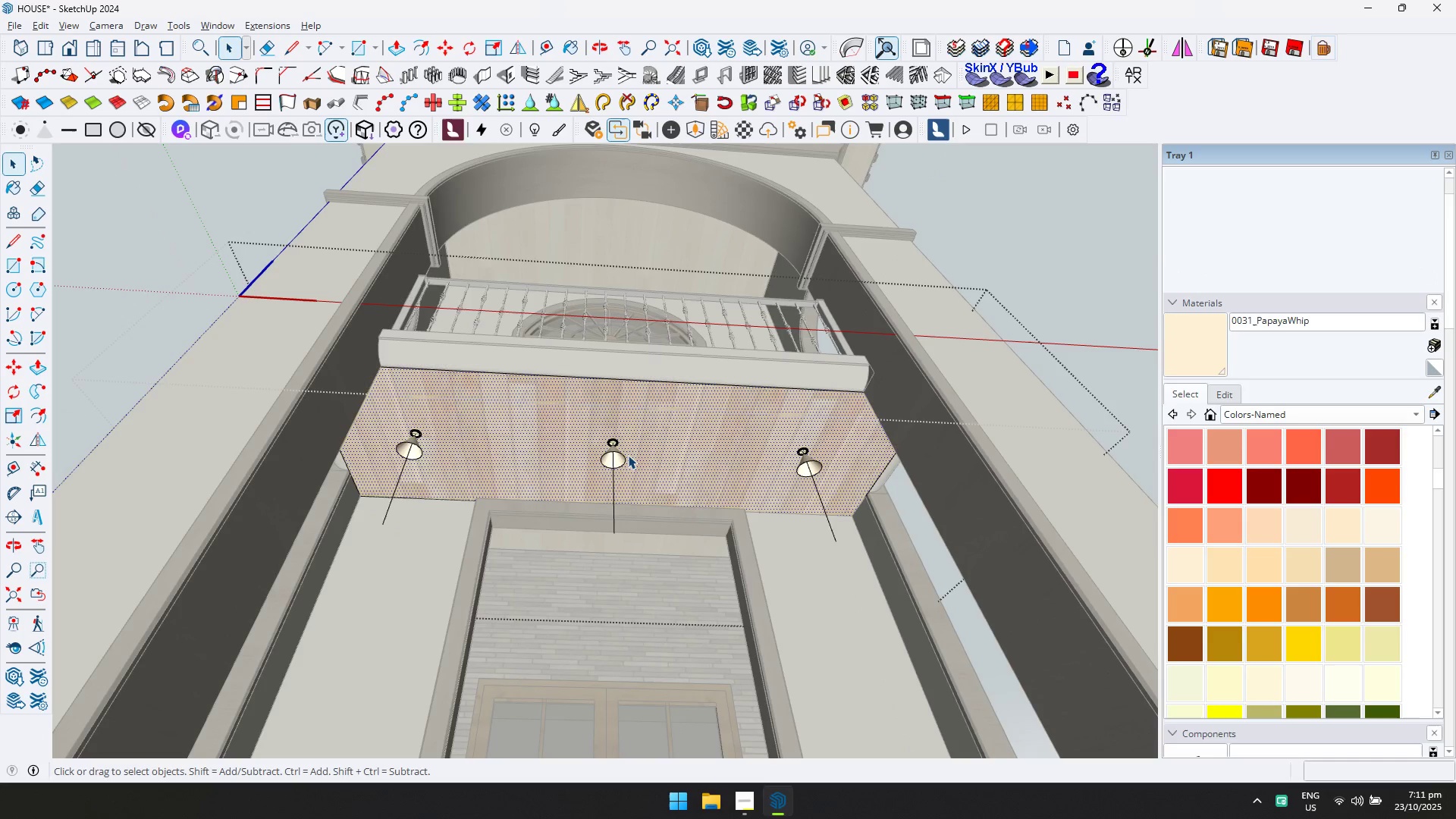 
double_click([623, 454])
 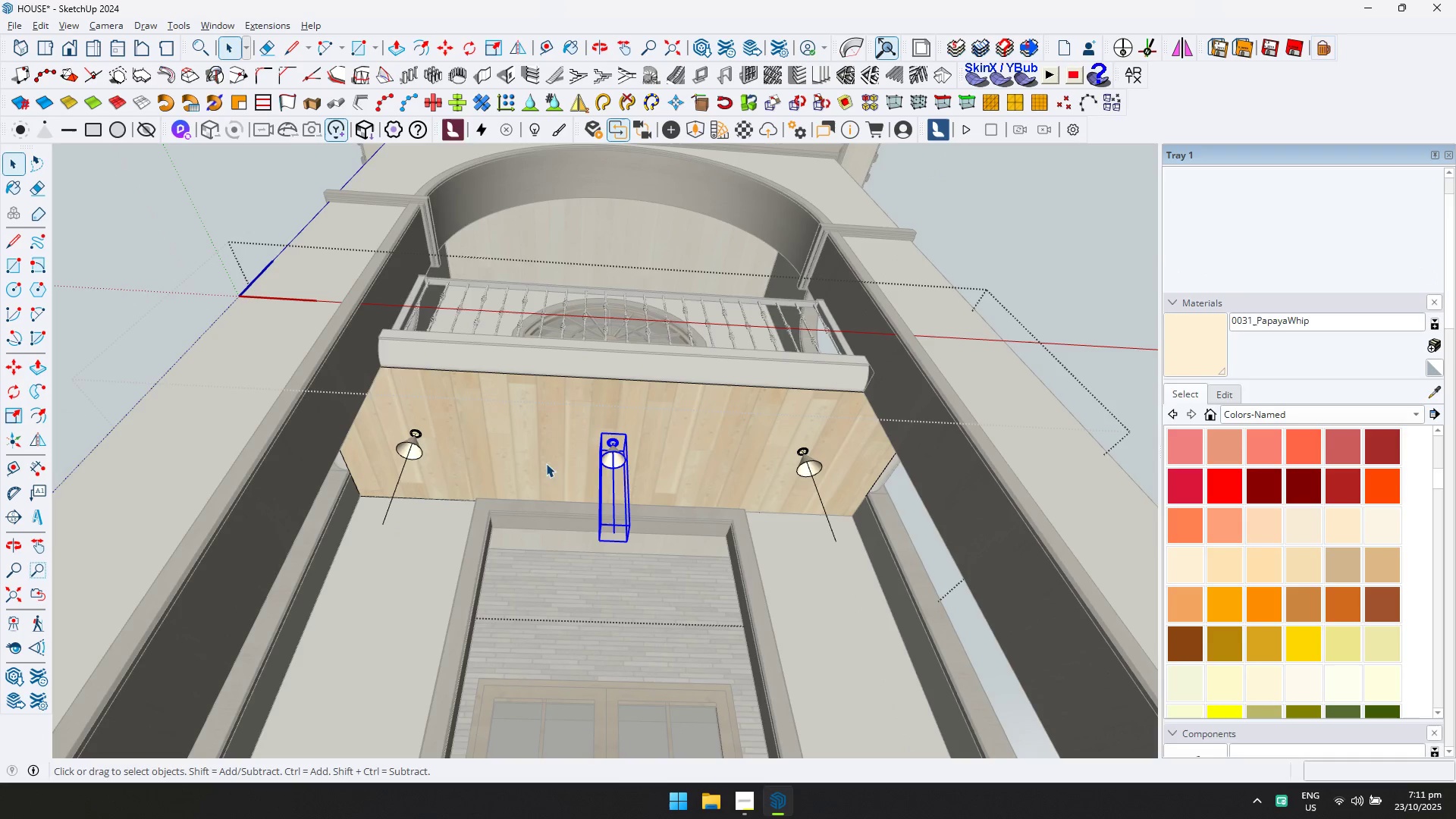 
hold_key(key=ControlLeft, duration=1.18)
double_click([413, 450])
 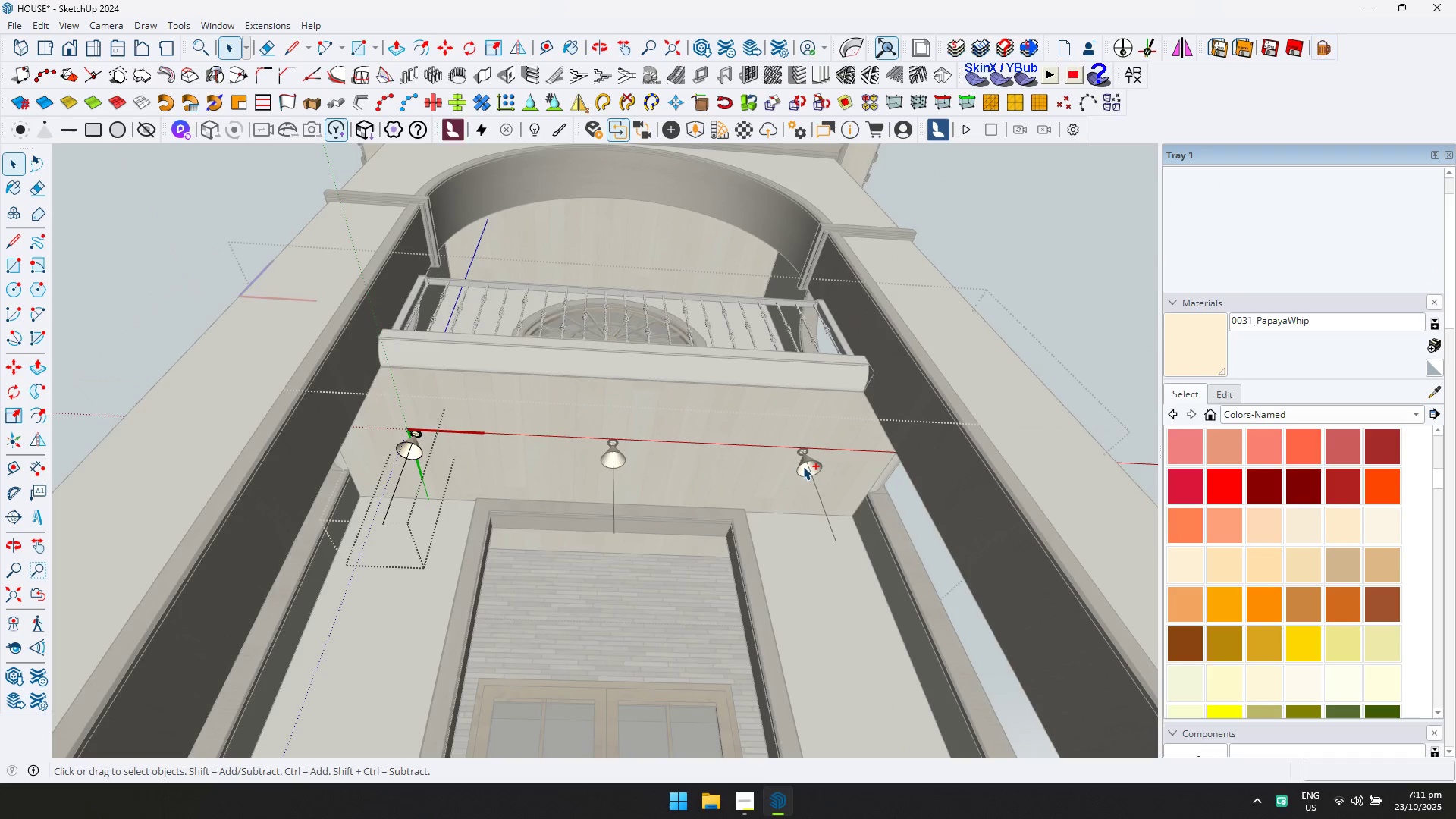 
left_click([805, 466])
 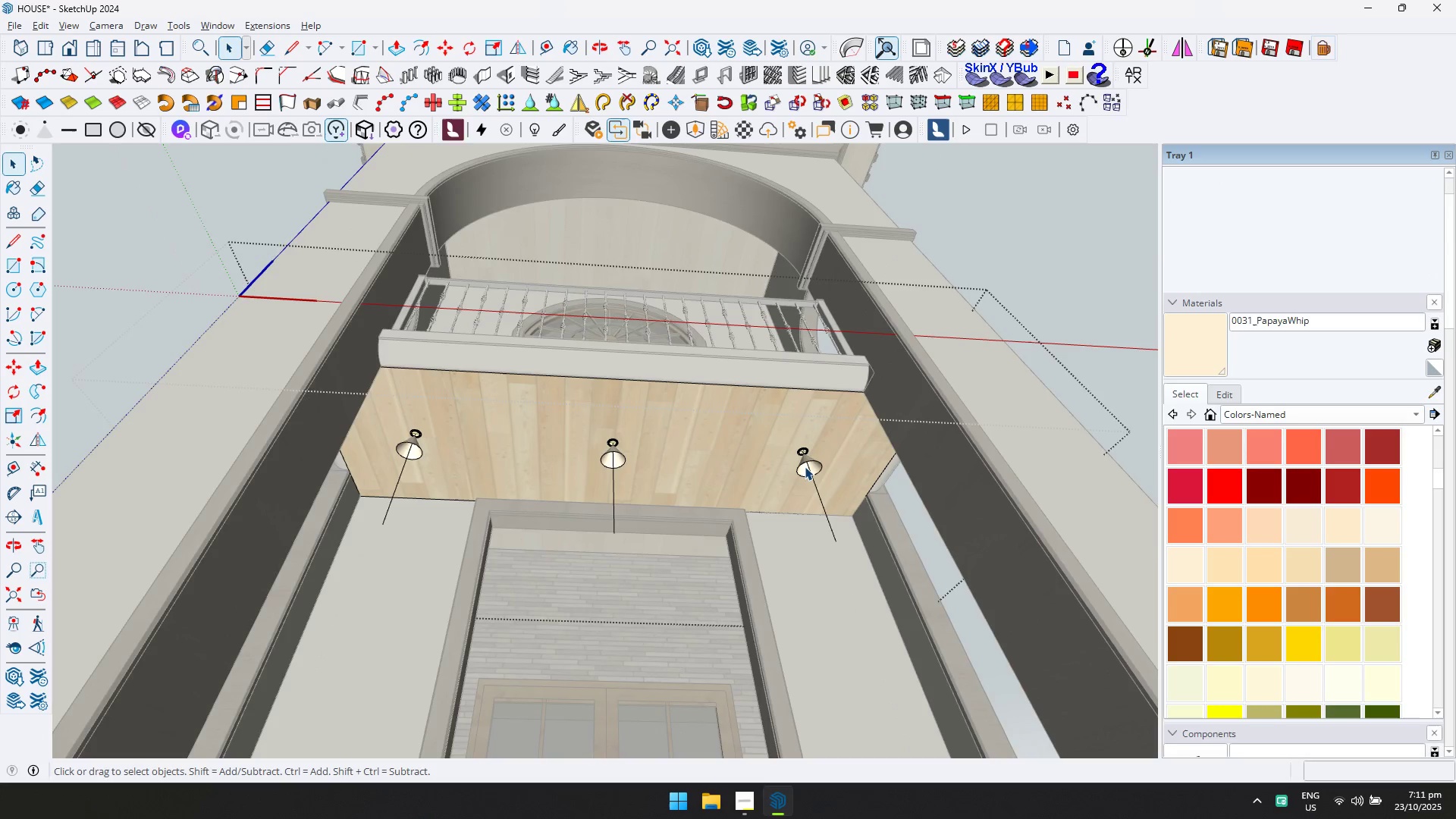 
key(Escape)
 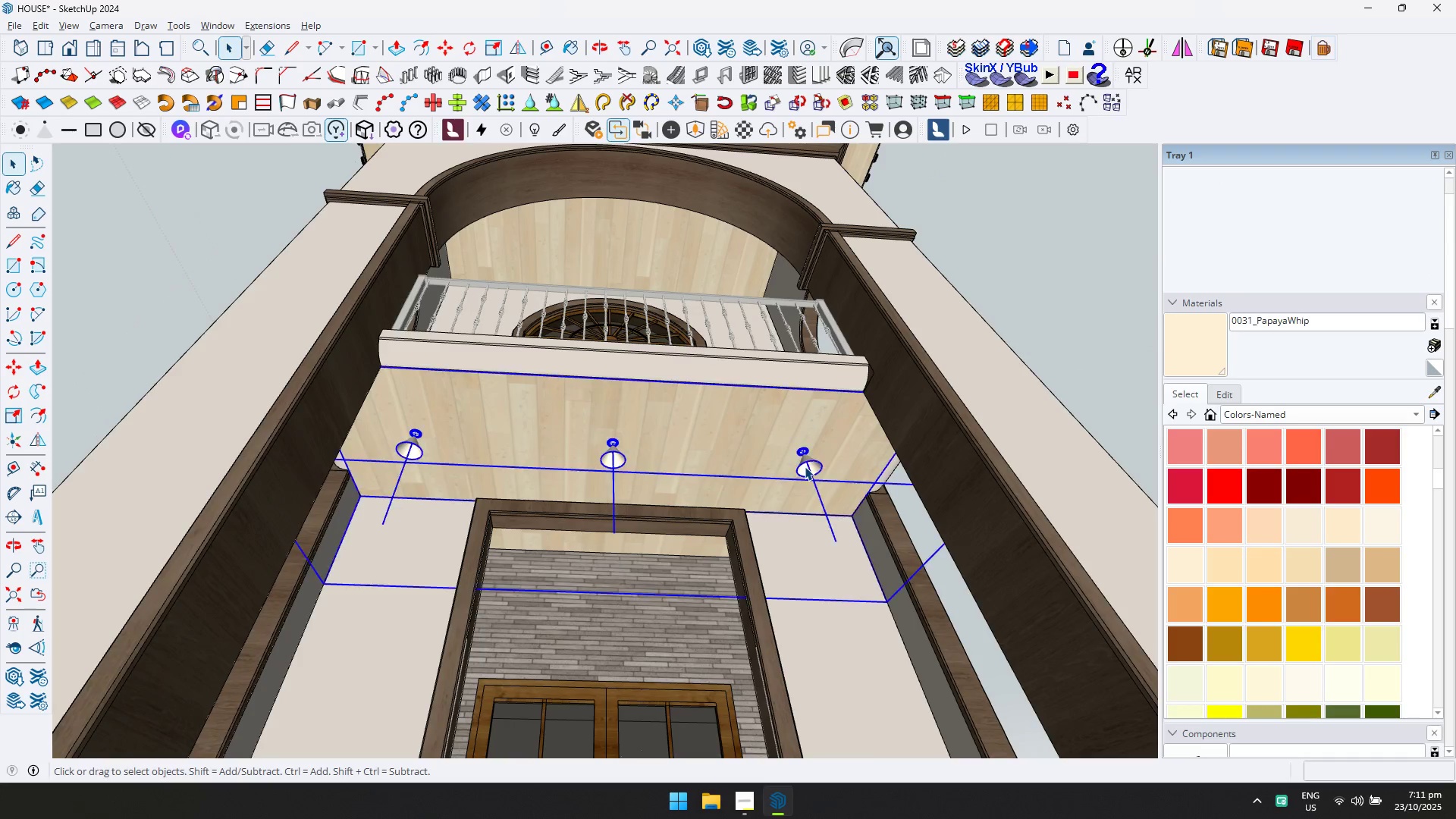 
double_click([805, 466])
 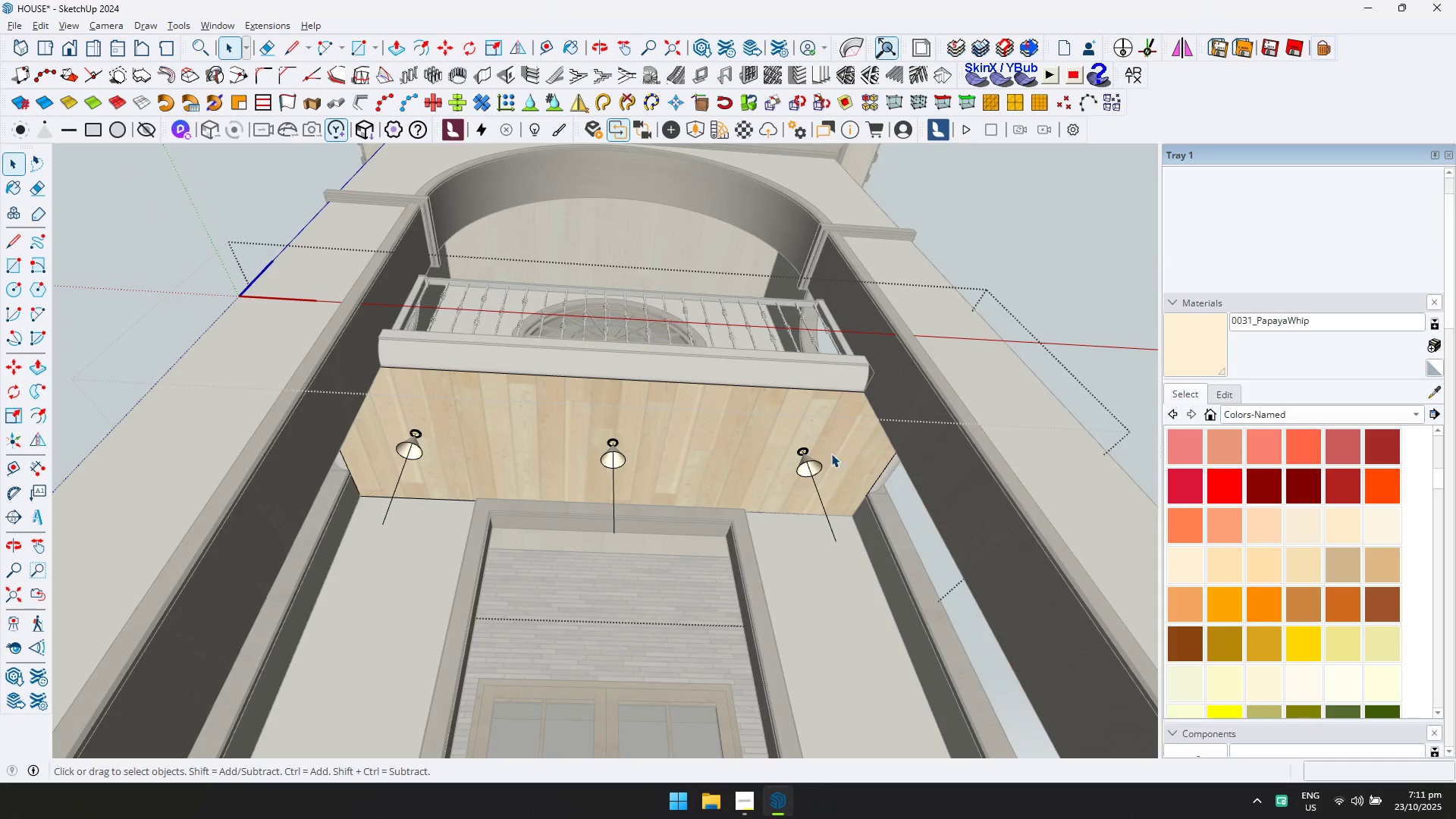 
left_click([817, 465])
 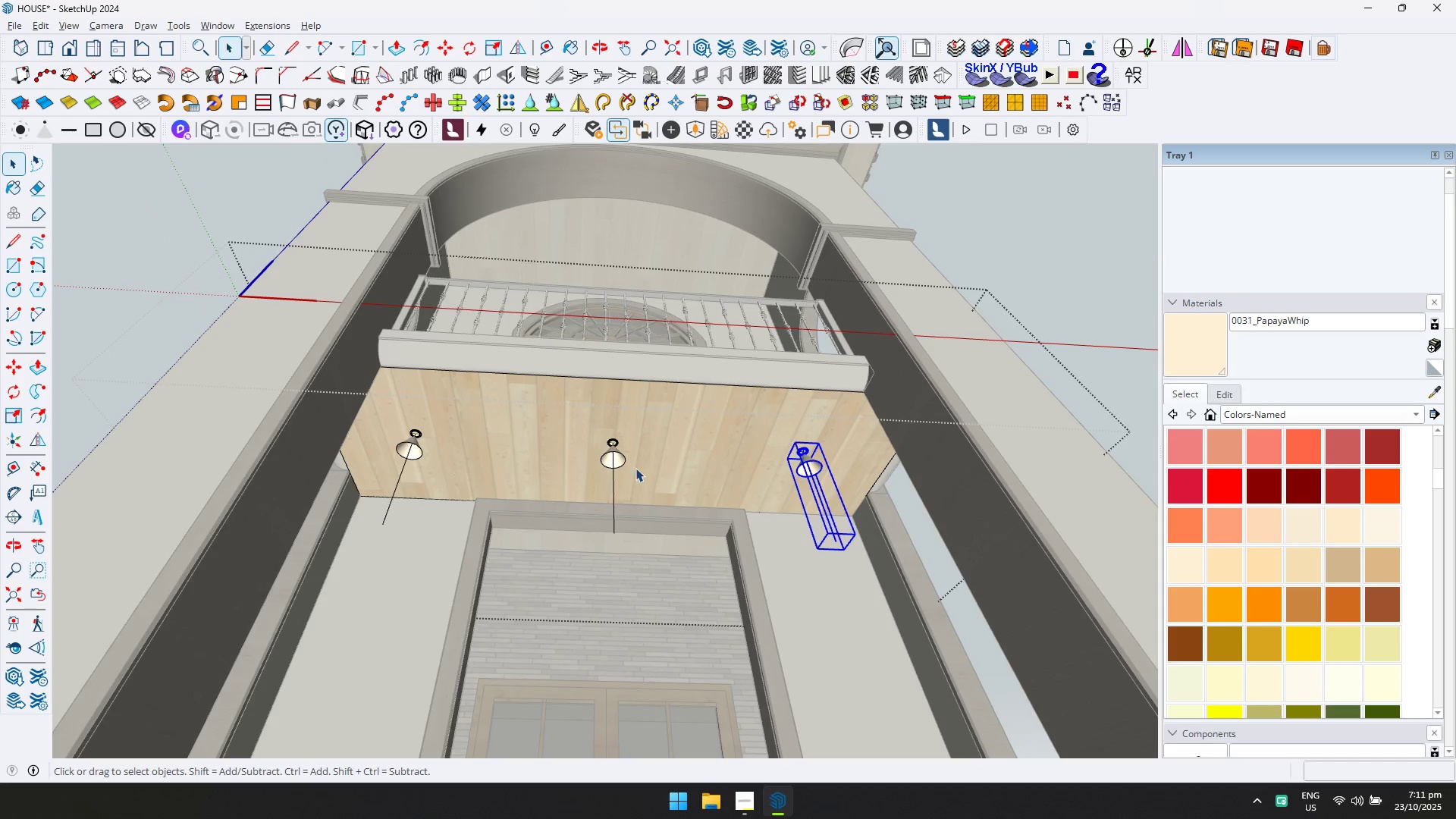 
hold_key(key=ControlLeft, duration=1.51)
left_click([607, 457])
 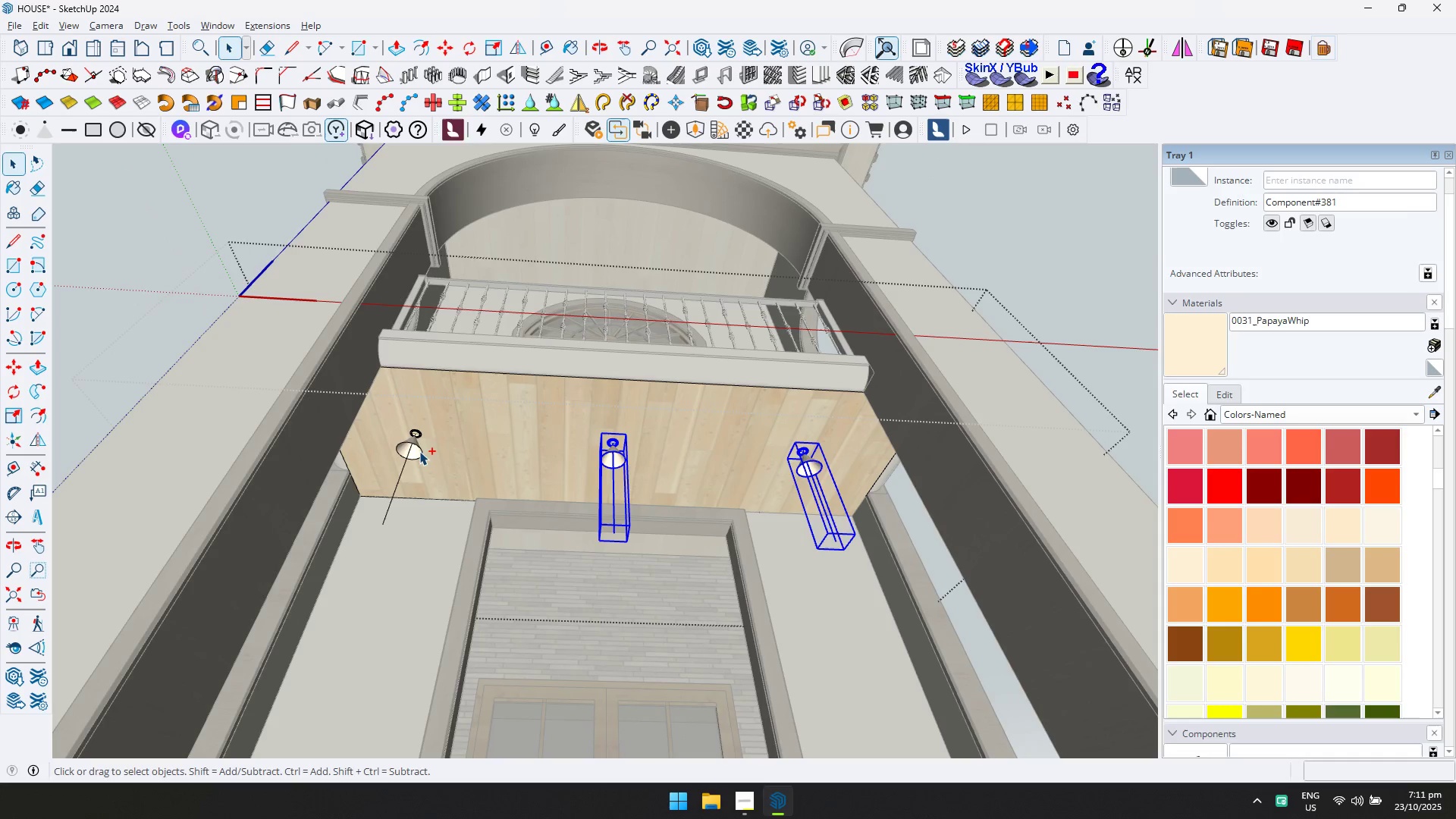 
left_click([419, 451])
 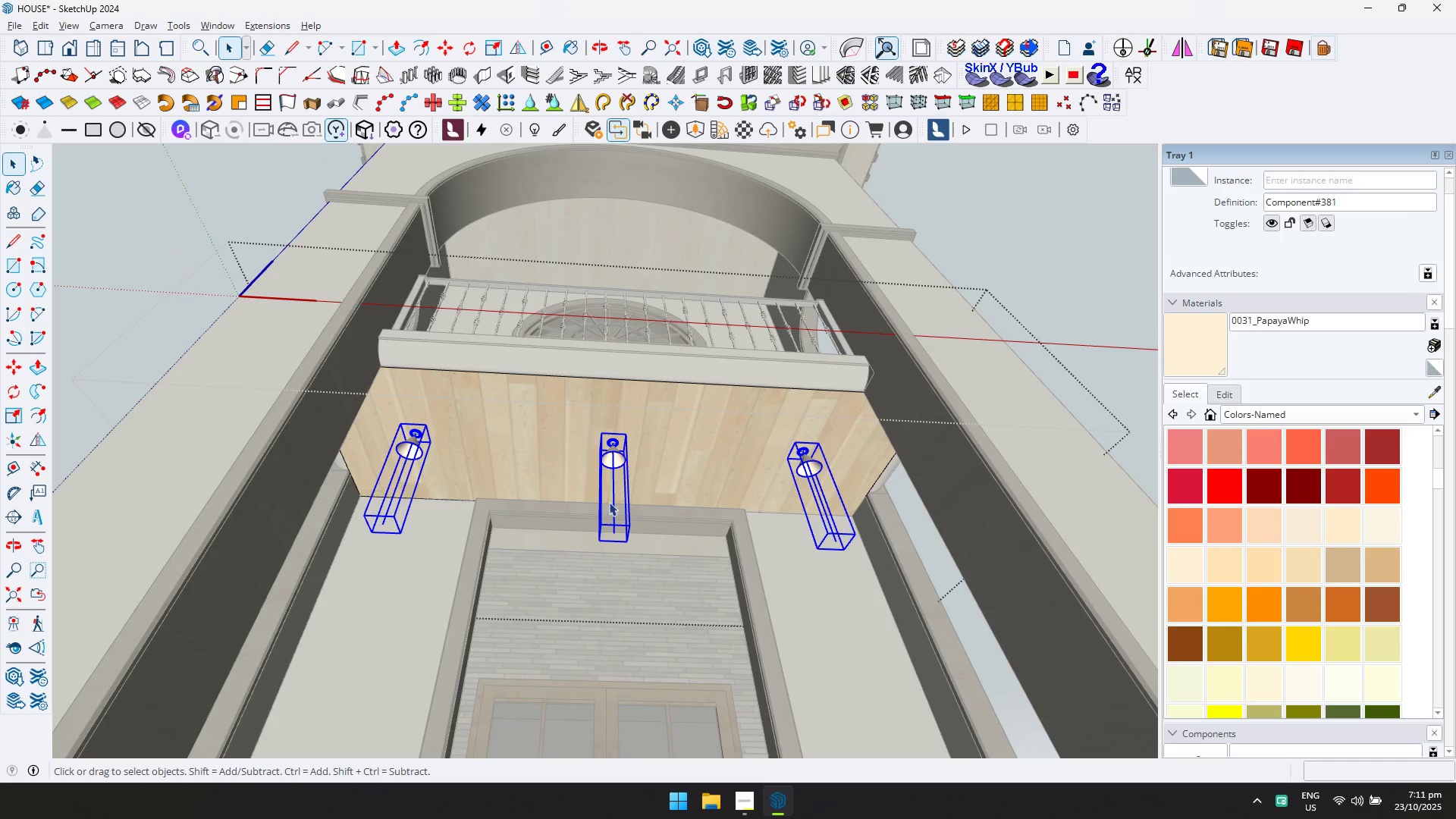 
key(M)
 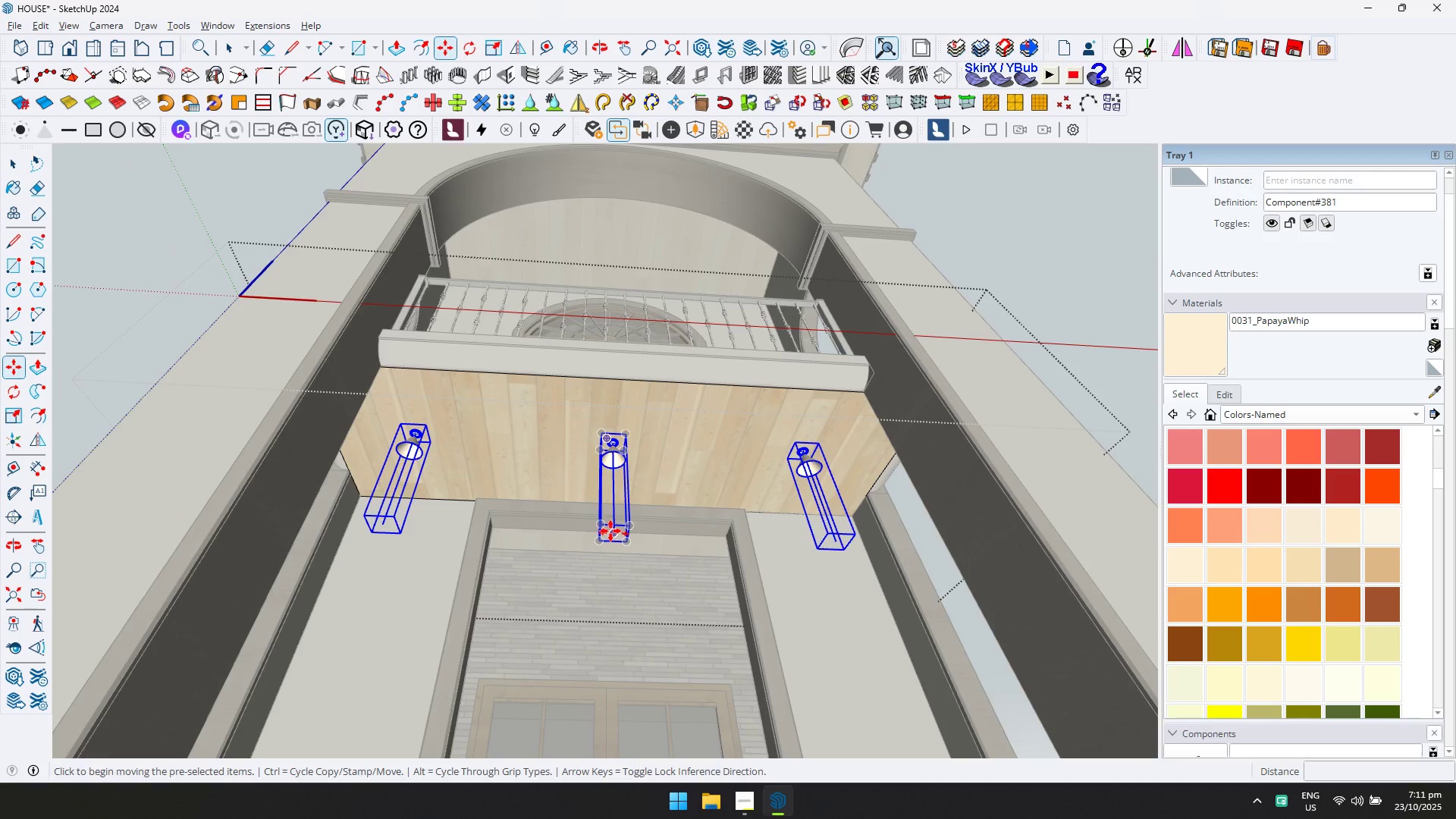 
left_click([610, 531])
 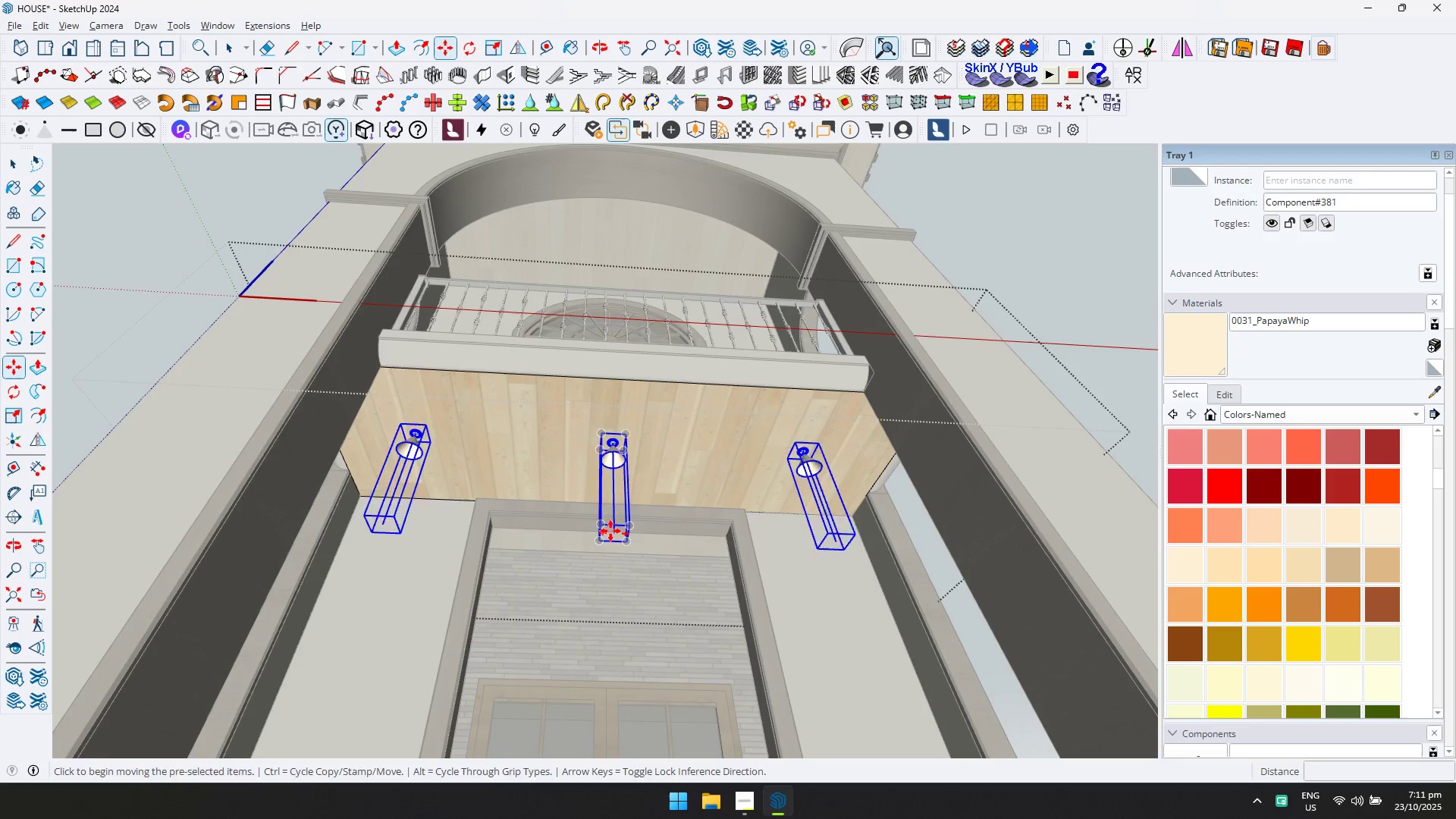 
key(ArrowLeft)
 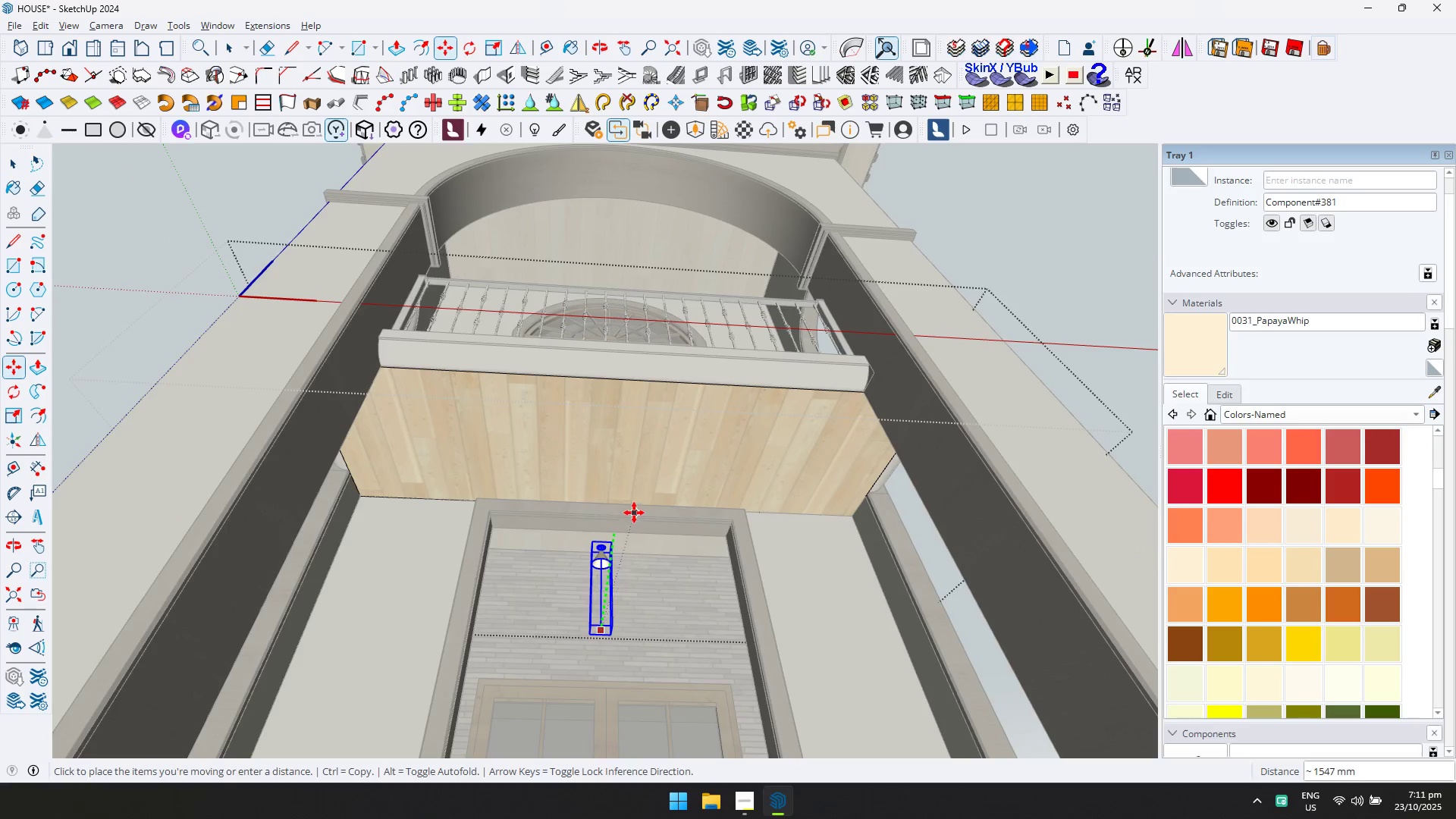 
key(ArrowRight)
 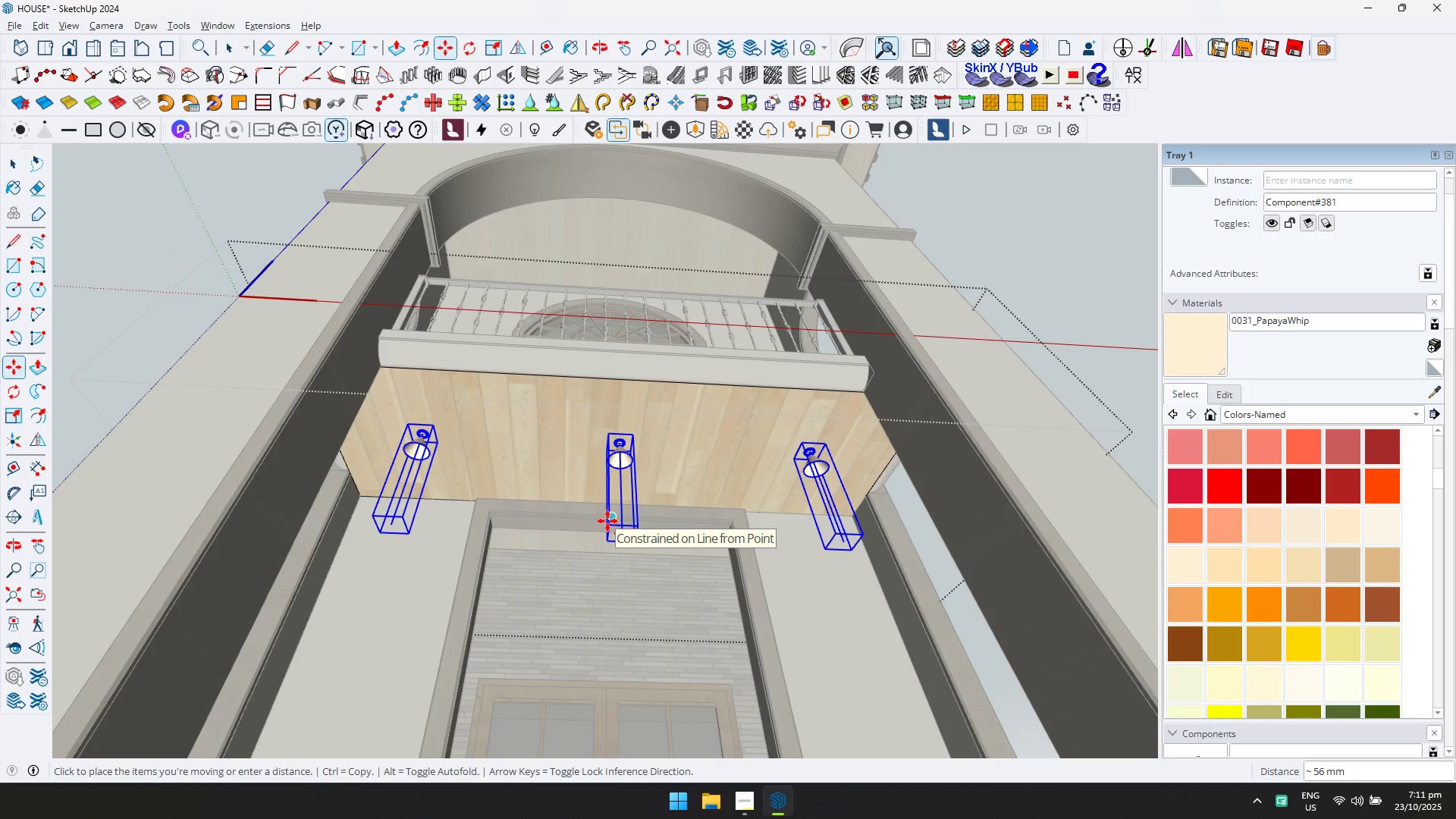 
left_click([607, 521])
 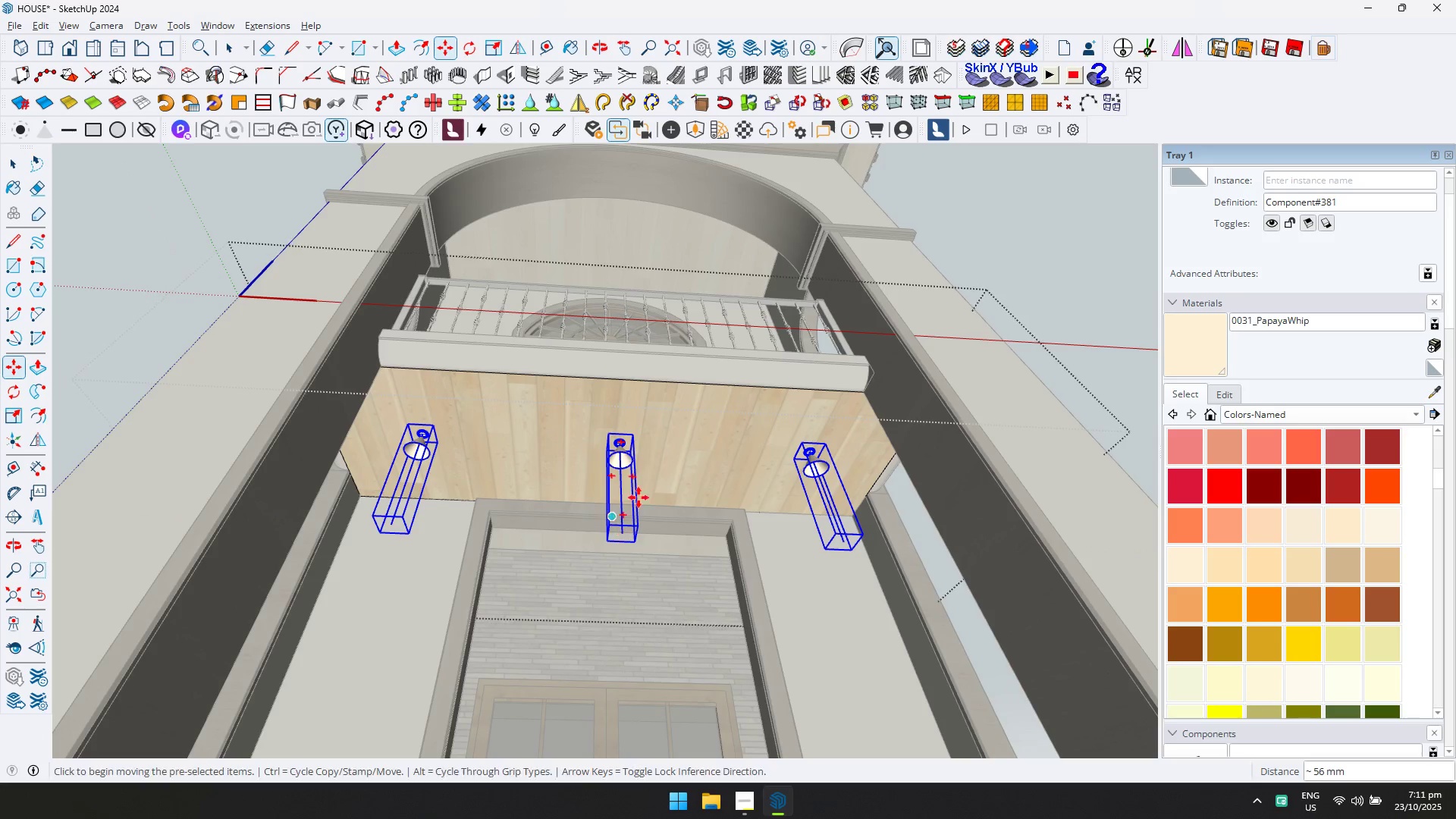 
scroll: coordinate [655, 472], scroll_direction: down, amount: 7.0
 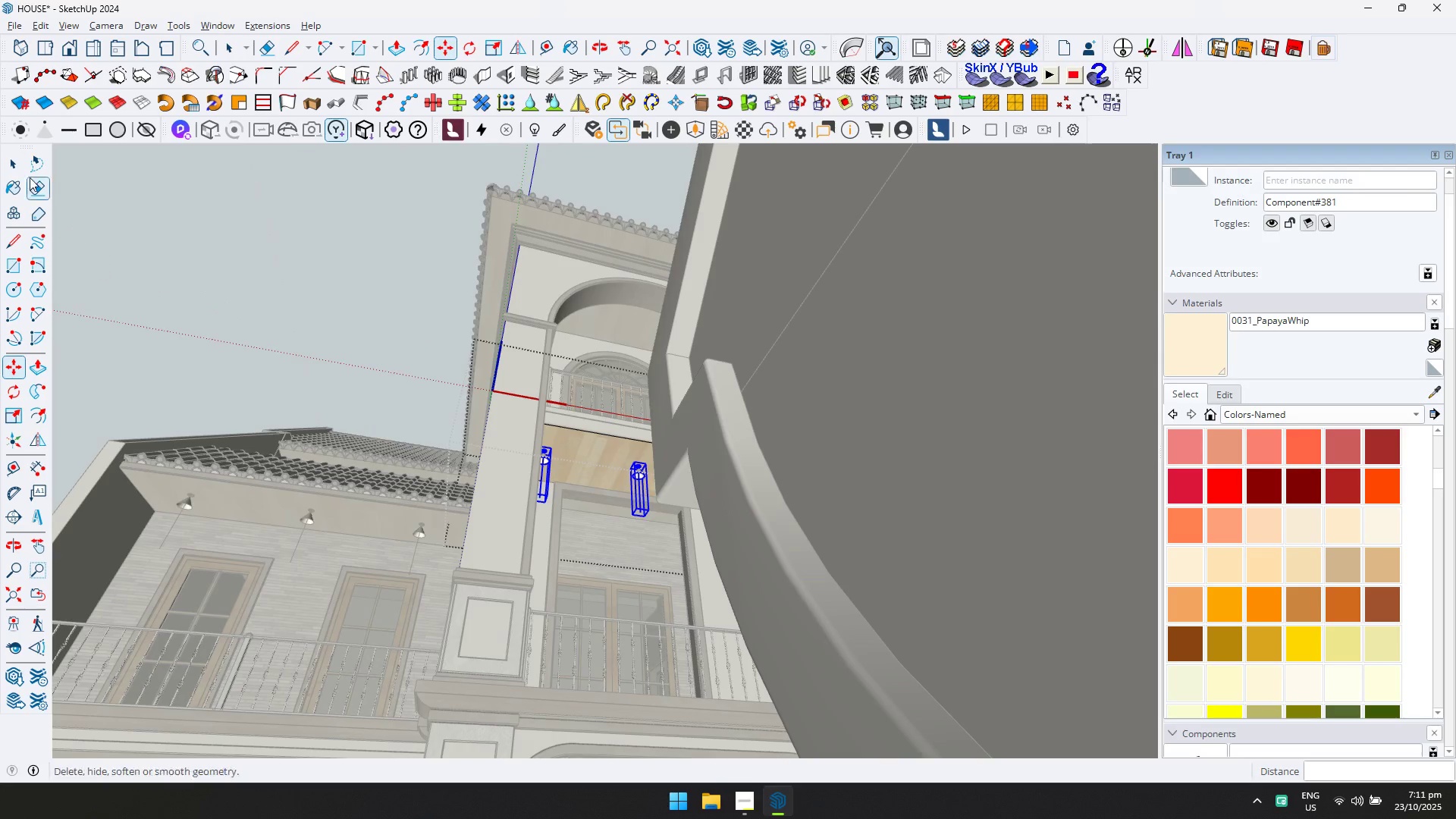 
scroll: coordinate [663, 485], scroll_direction: up, amount: 13.0
 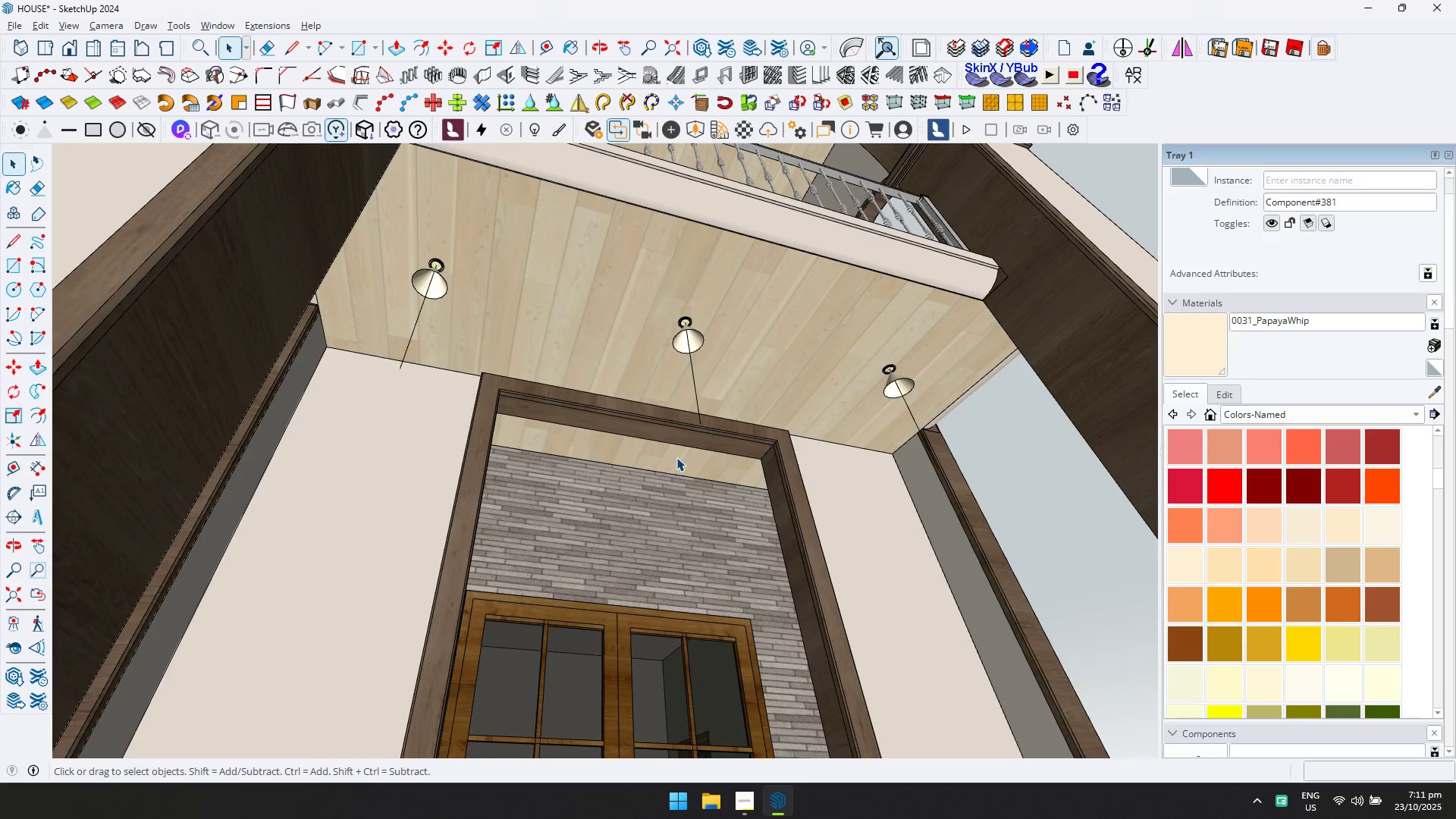 
key(Escape)
 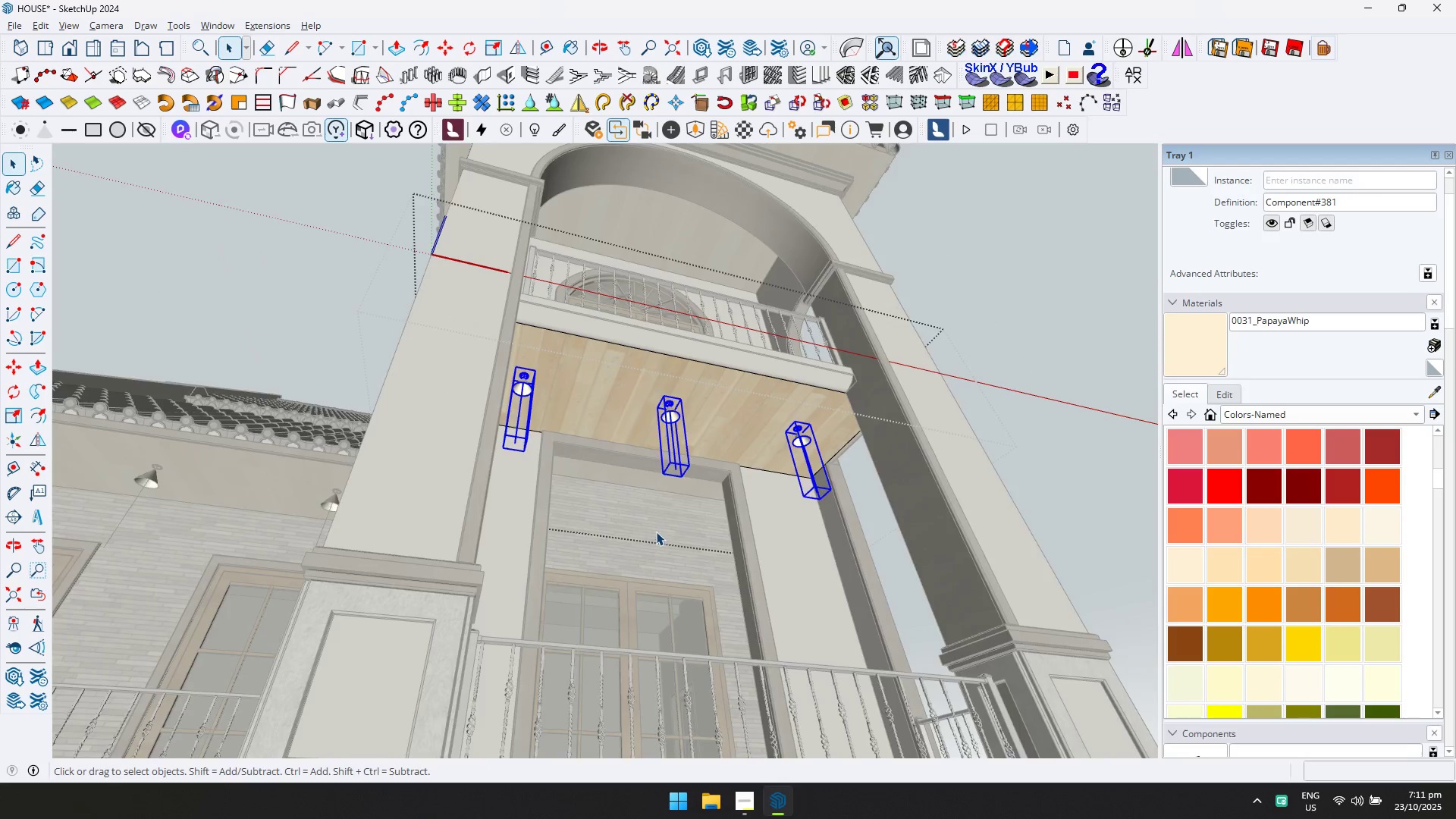 
key(Escape)
 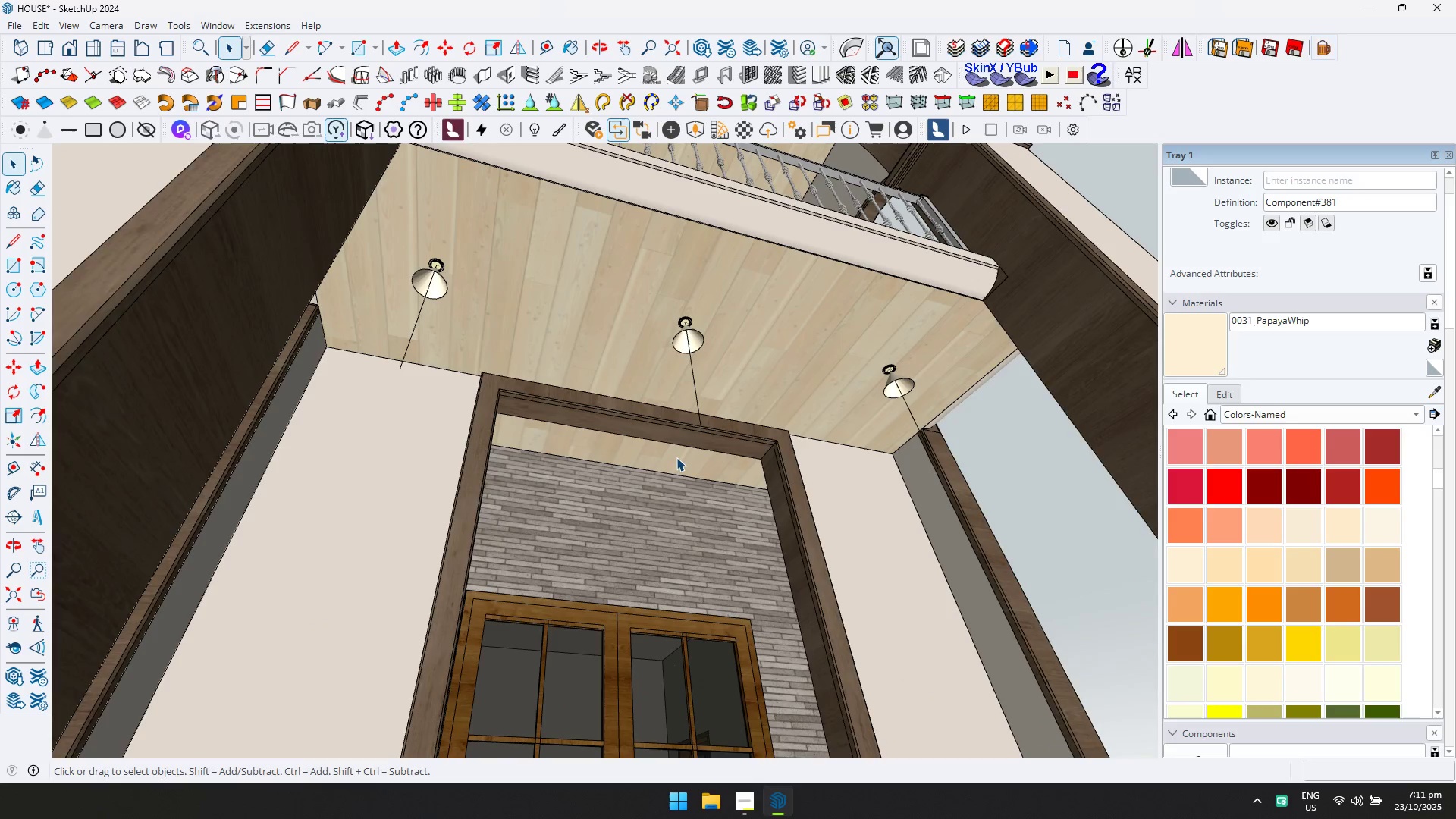 
double_click([676, 457])
 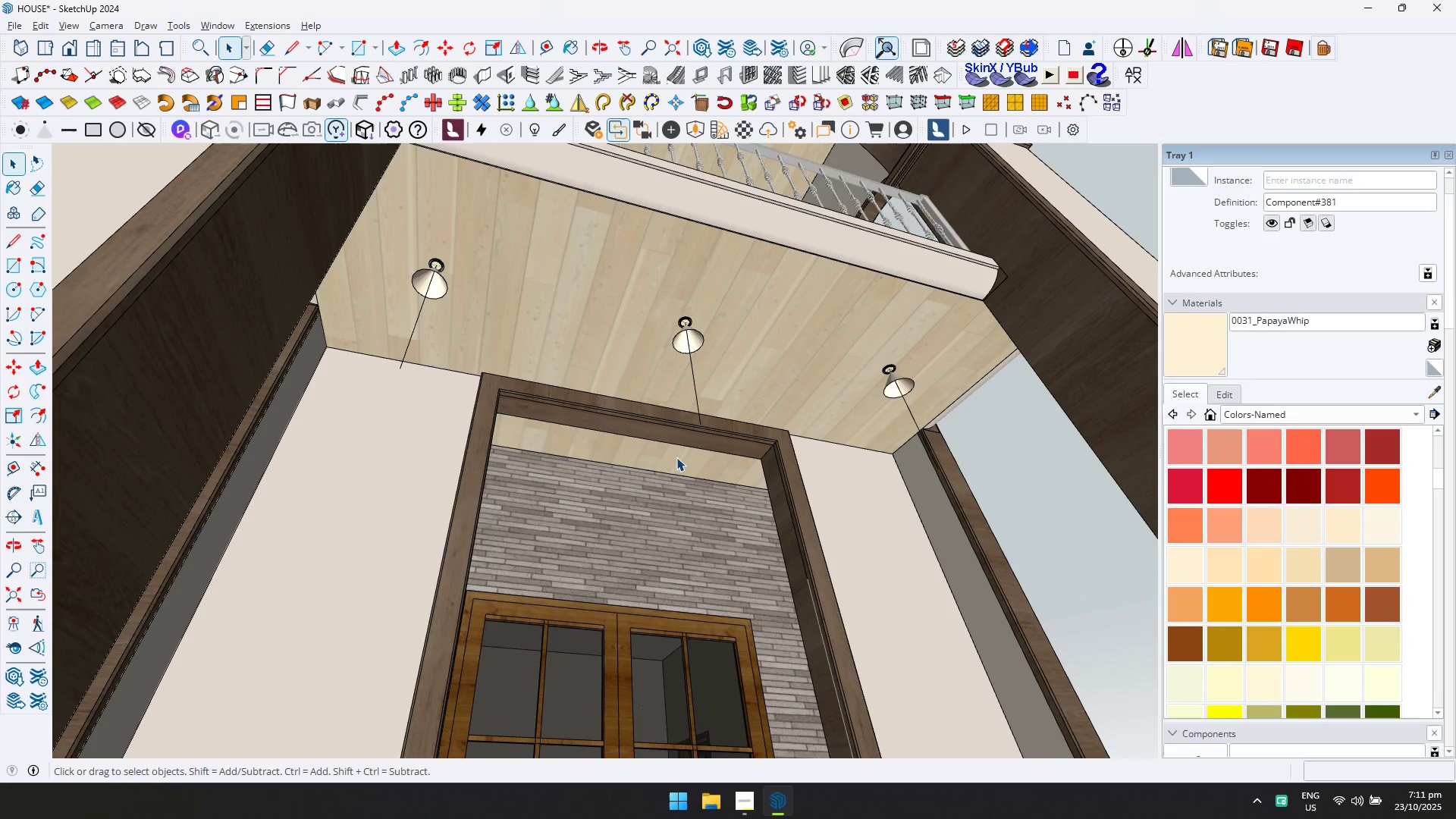 
triple_click([676, 457])
 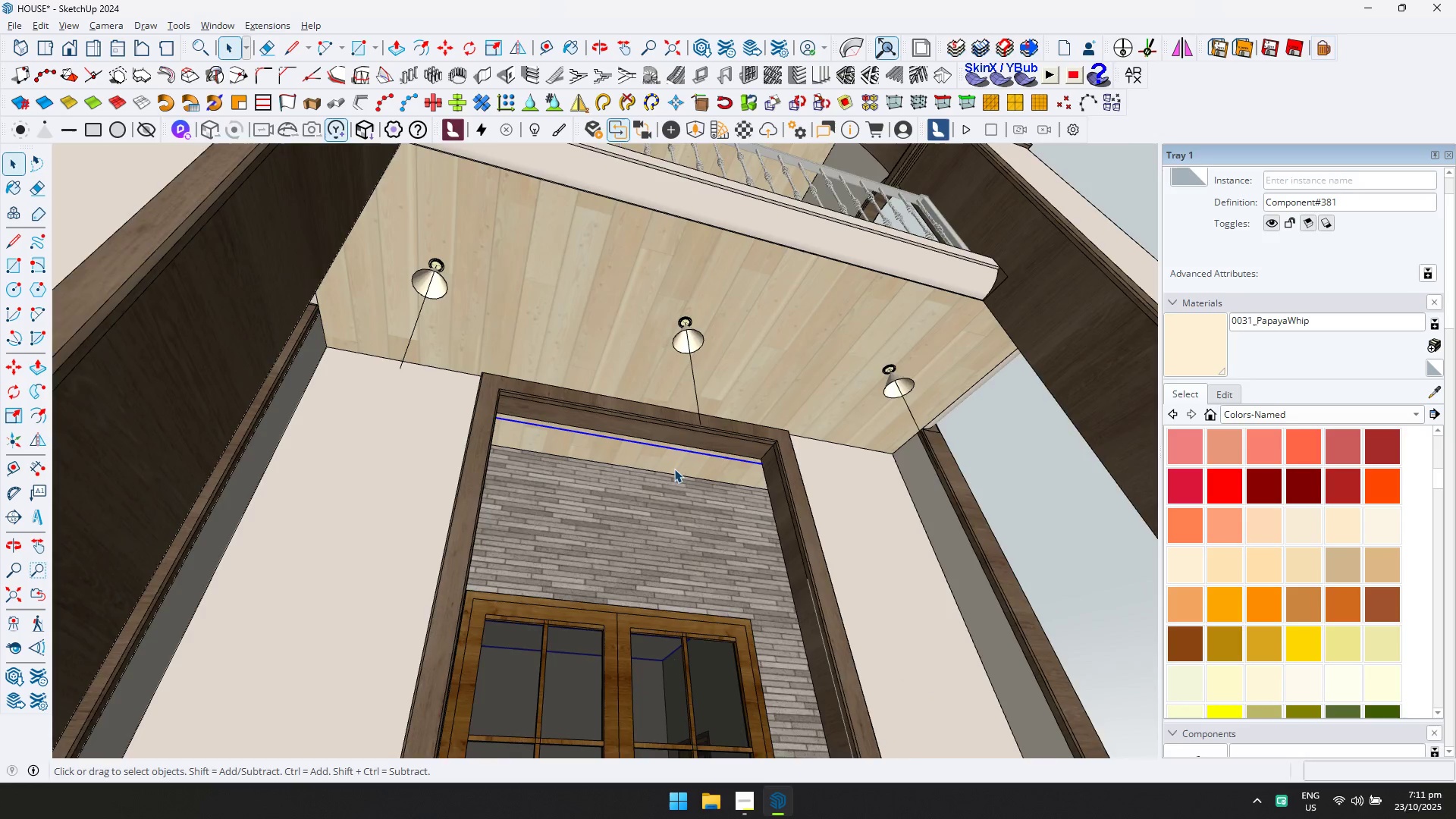 
scroll: coordinate [673, 482], scroll_direction: up, amount: 1.0
 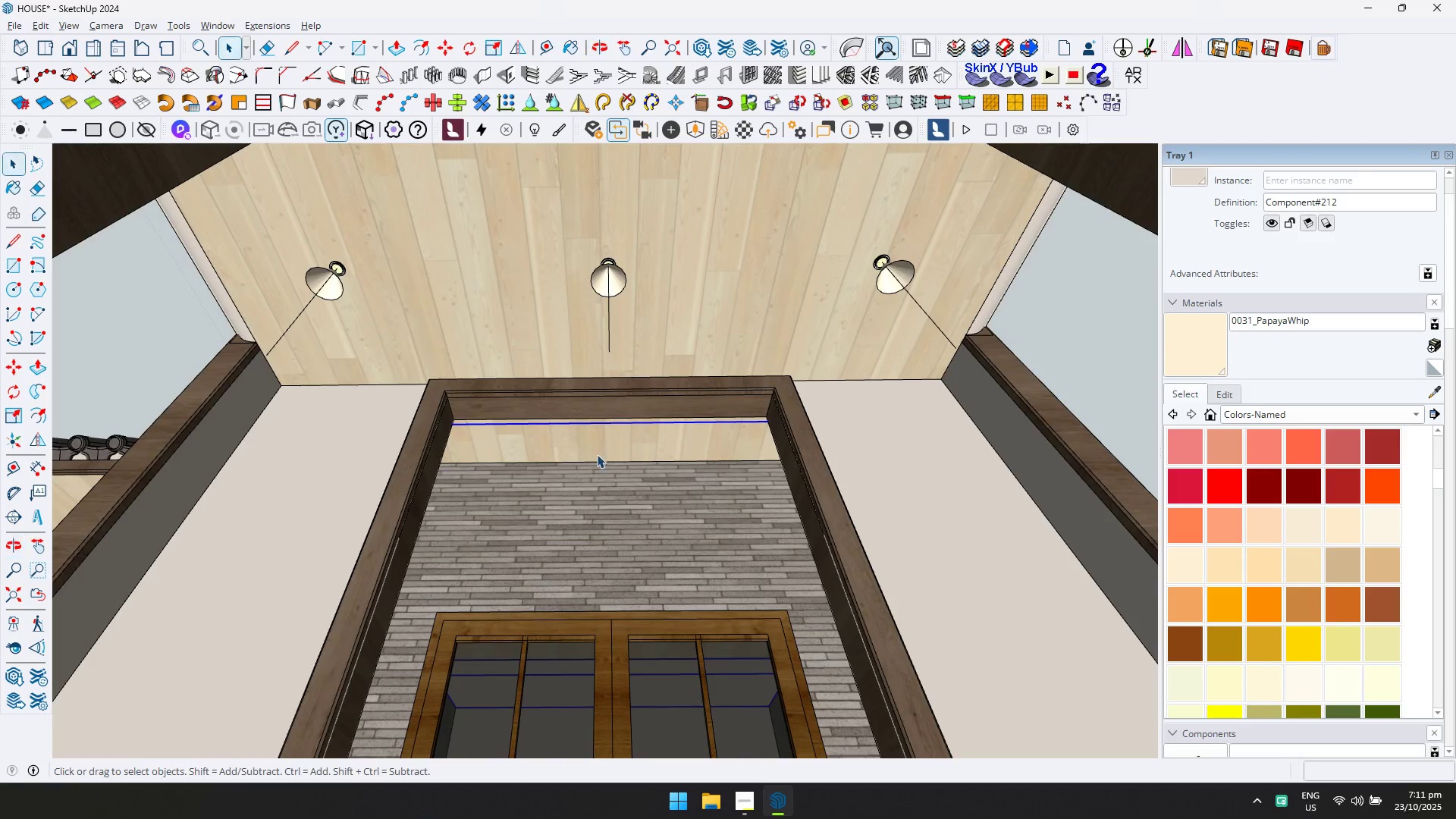 
double_click([614, 447])
 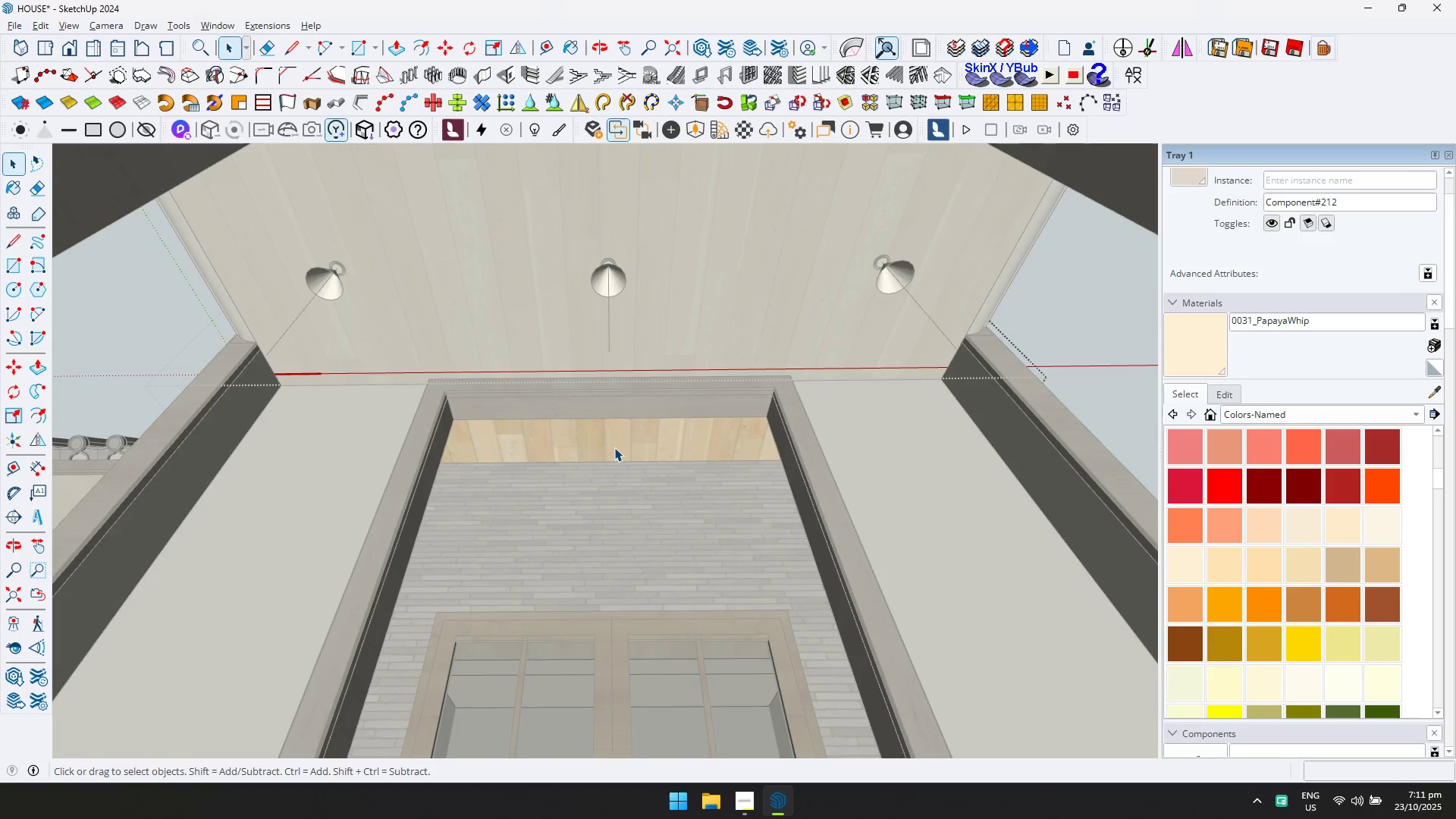 
key(Control+ControlLeft)
 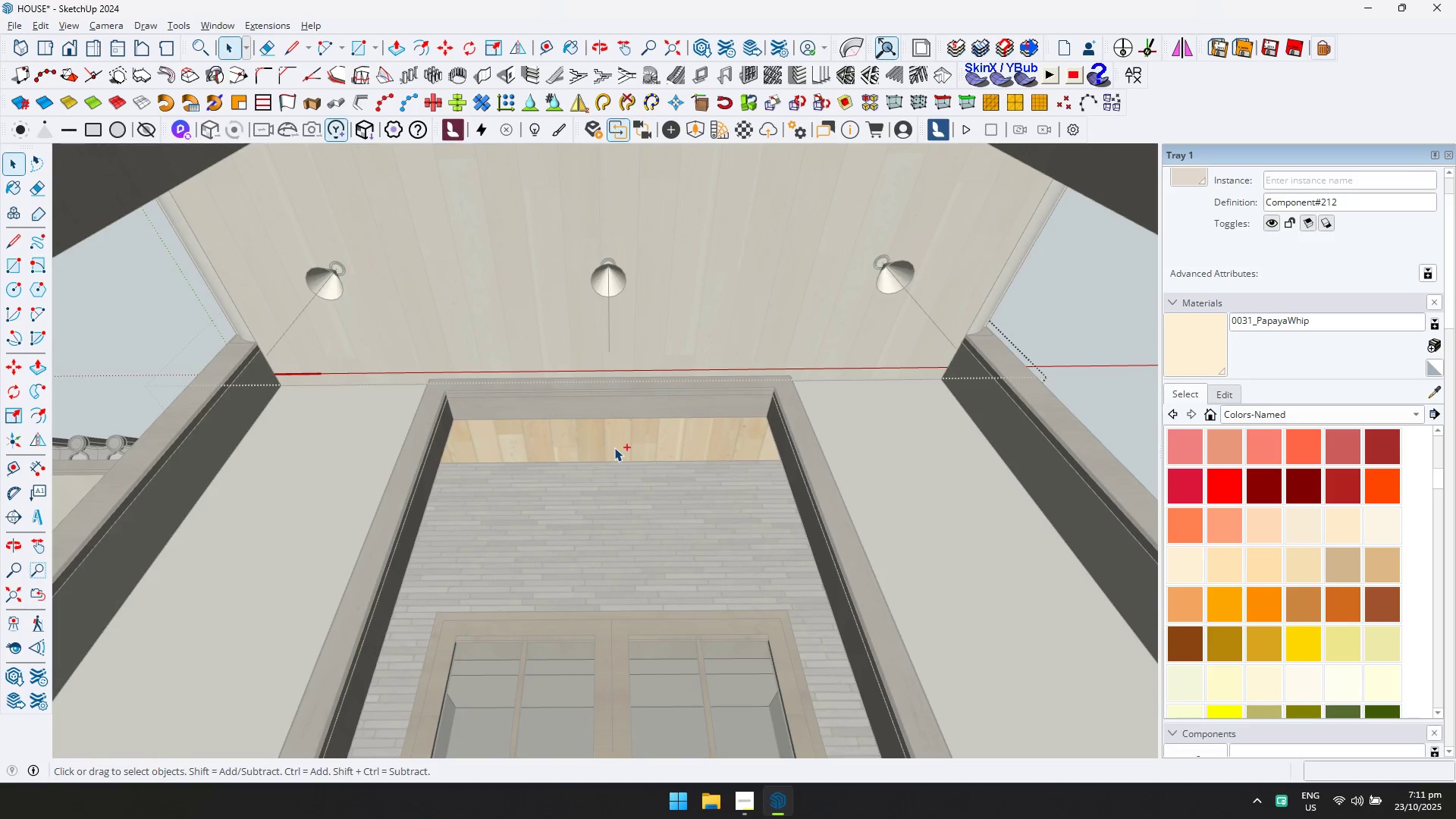 
key(Control+V)
 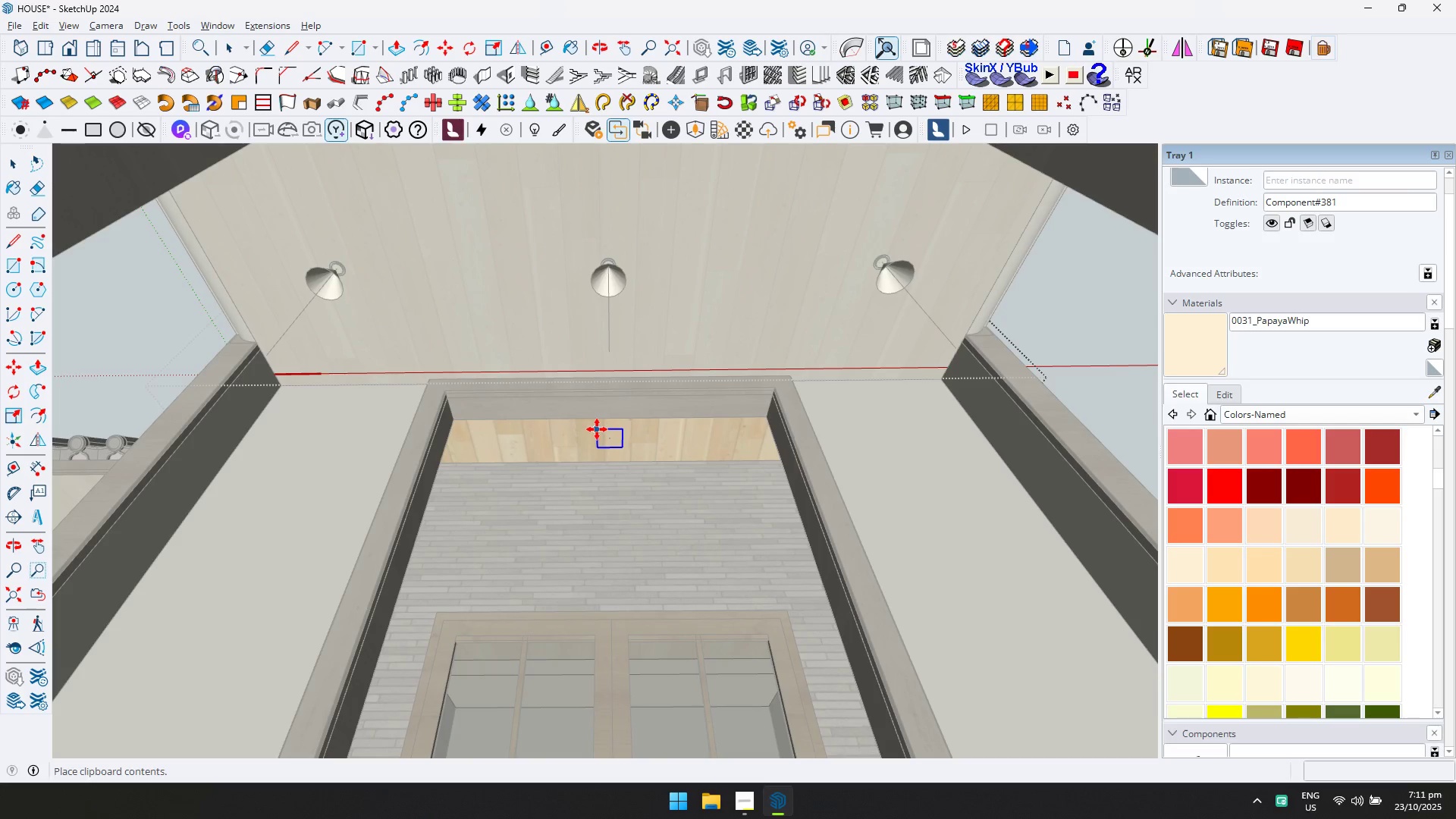 
left_click([597, 429])
 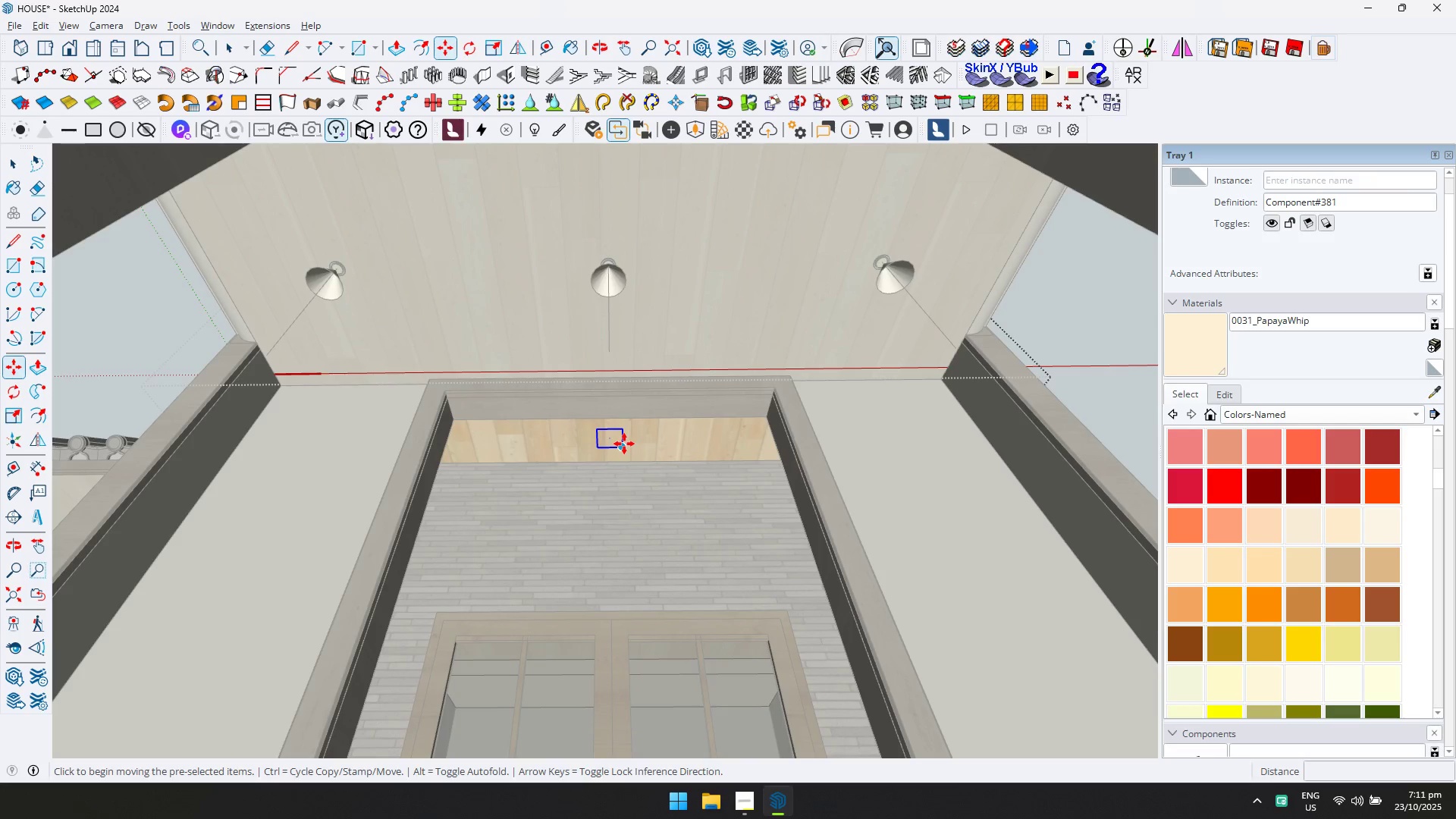 
left_click([624, 444])
 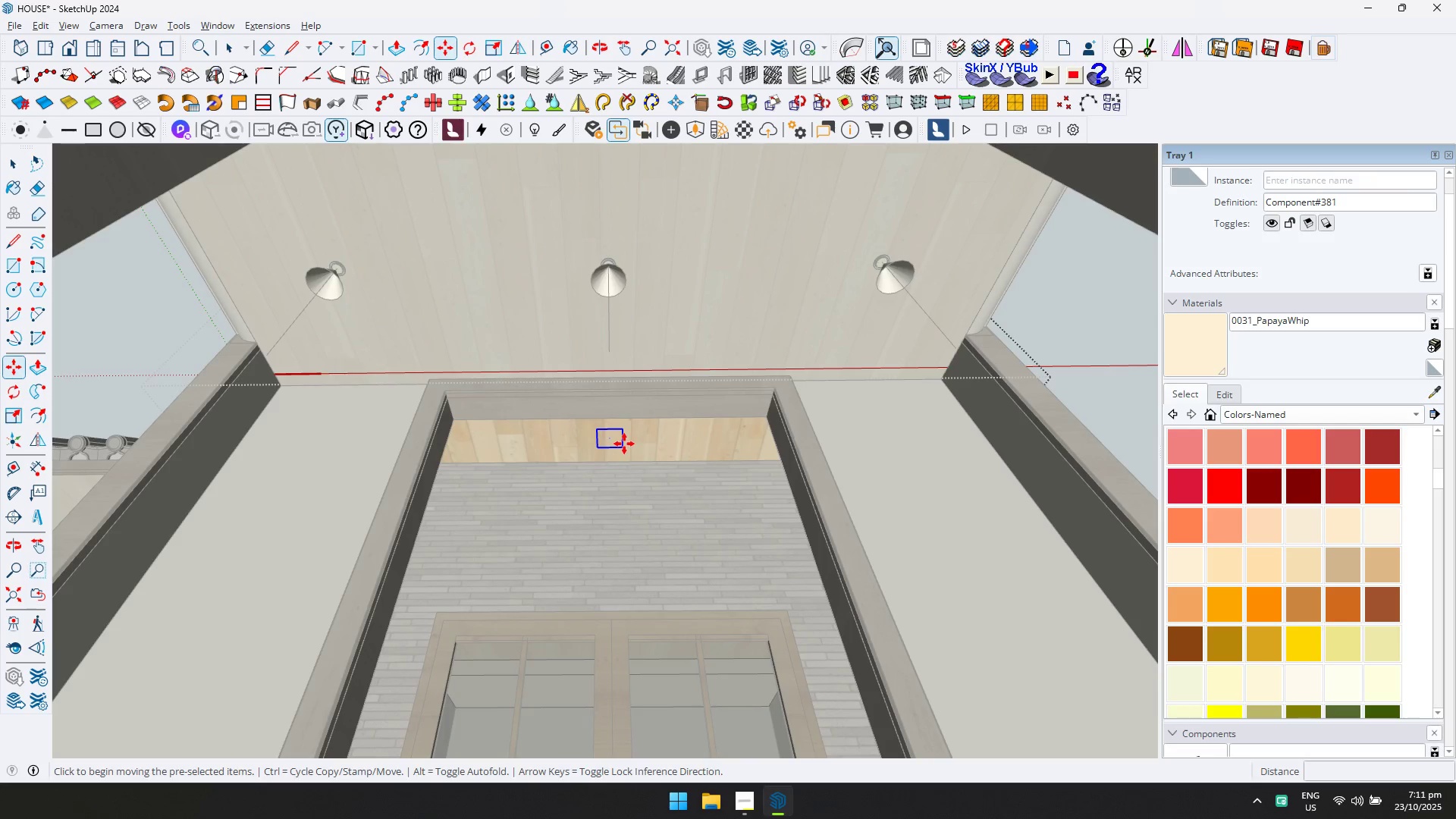 
key(ArrowUp)
 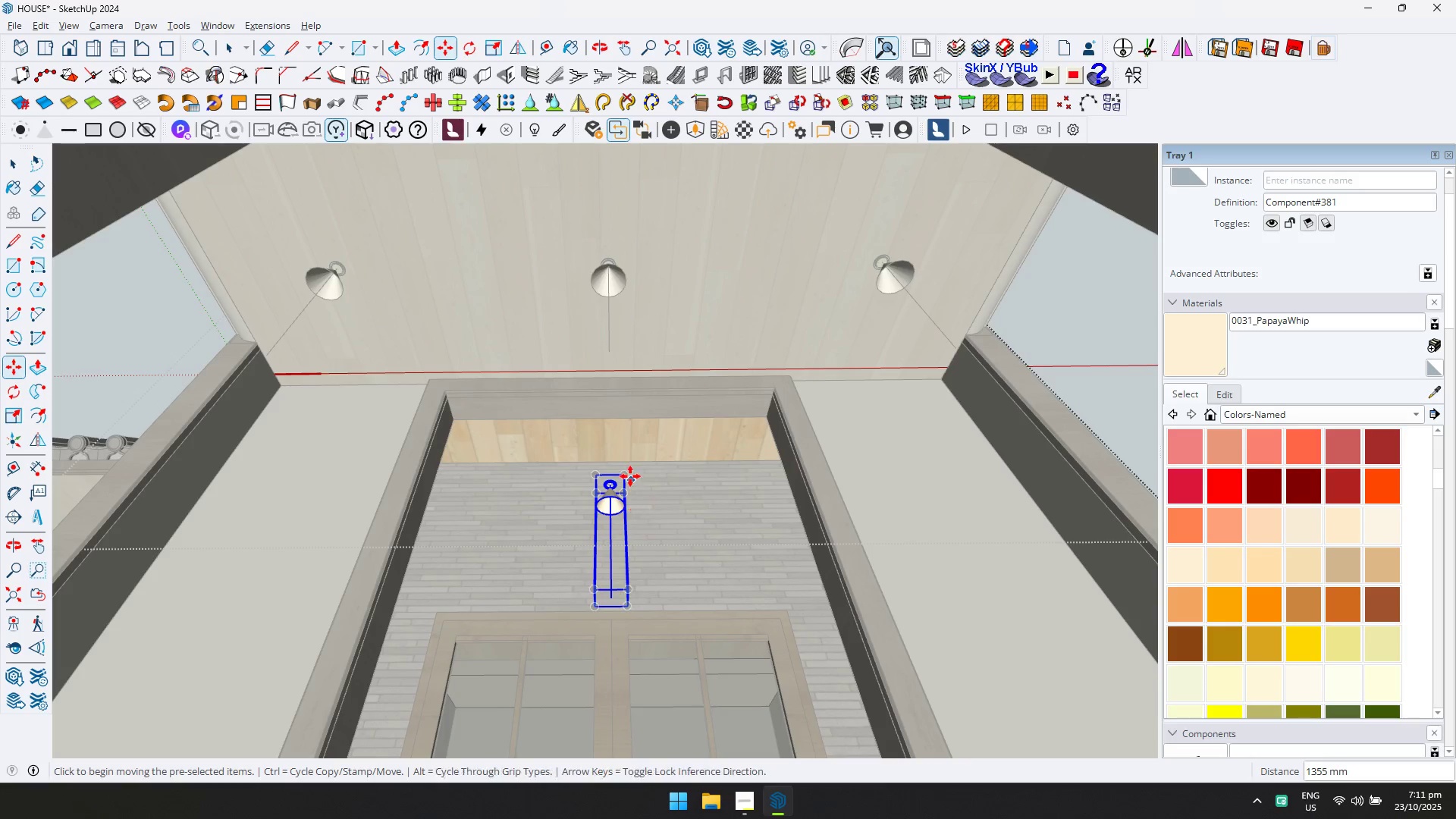 
left_click([629, 475])
 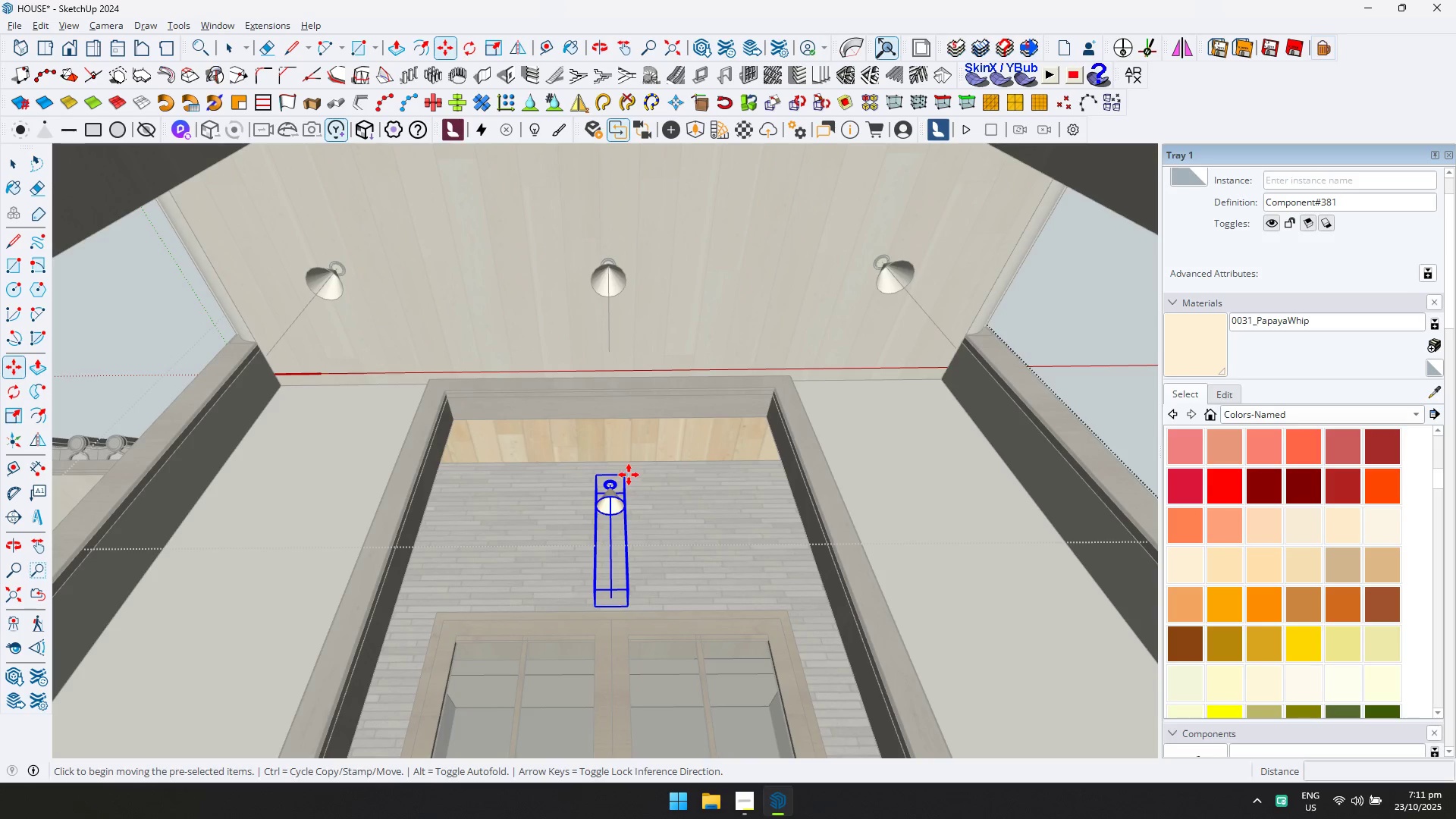 
key(ArrowUp)
 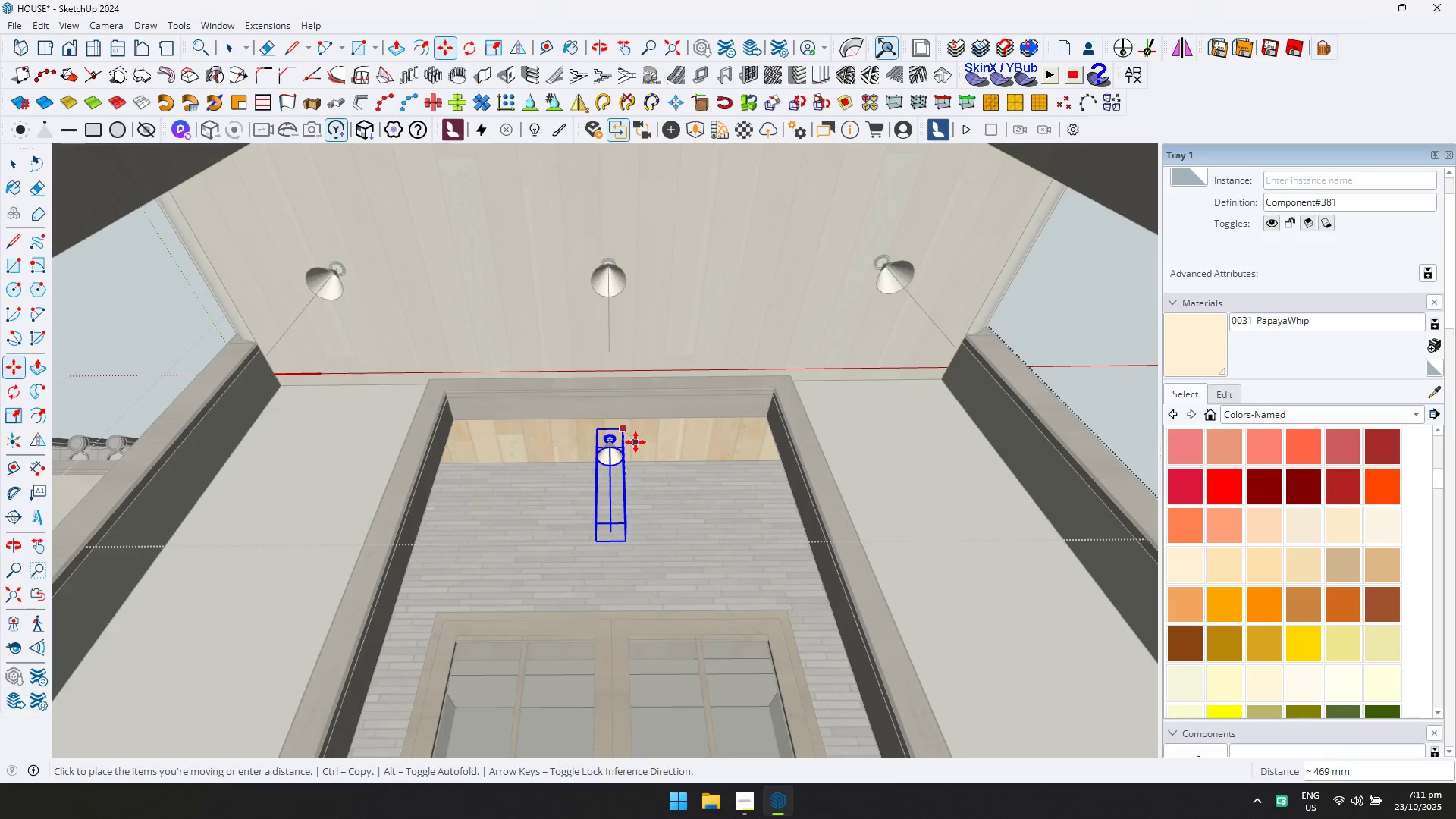 
left_click([635, 441])
 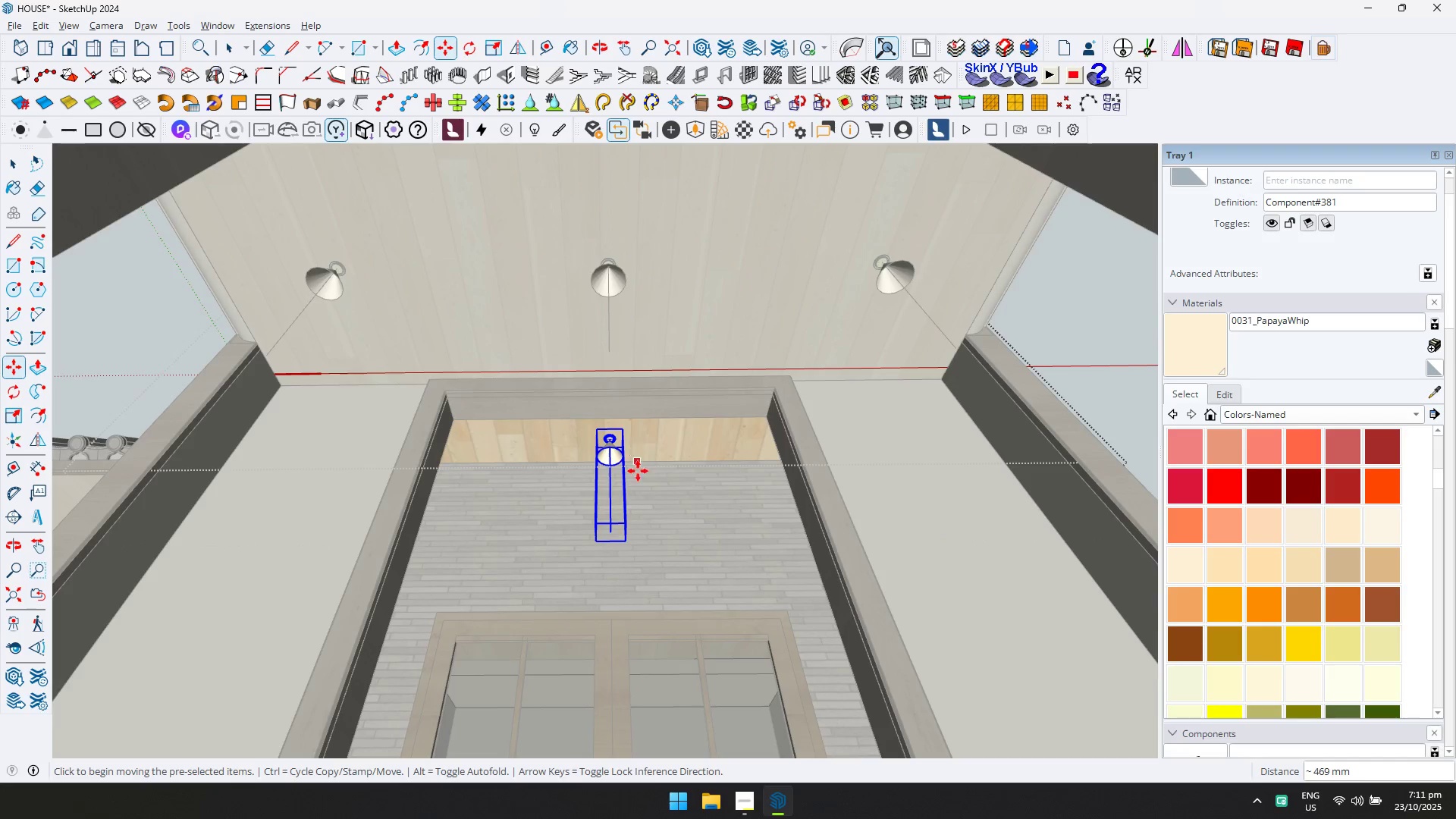 
scroll: coordinate [639, 475], scroll_direction: down, amount: 4.0
 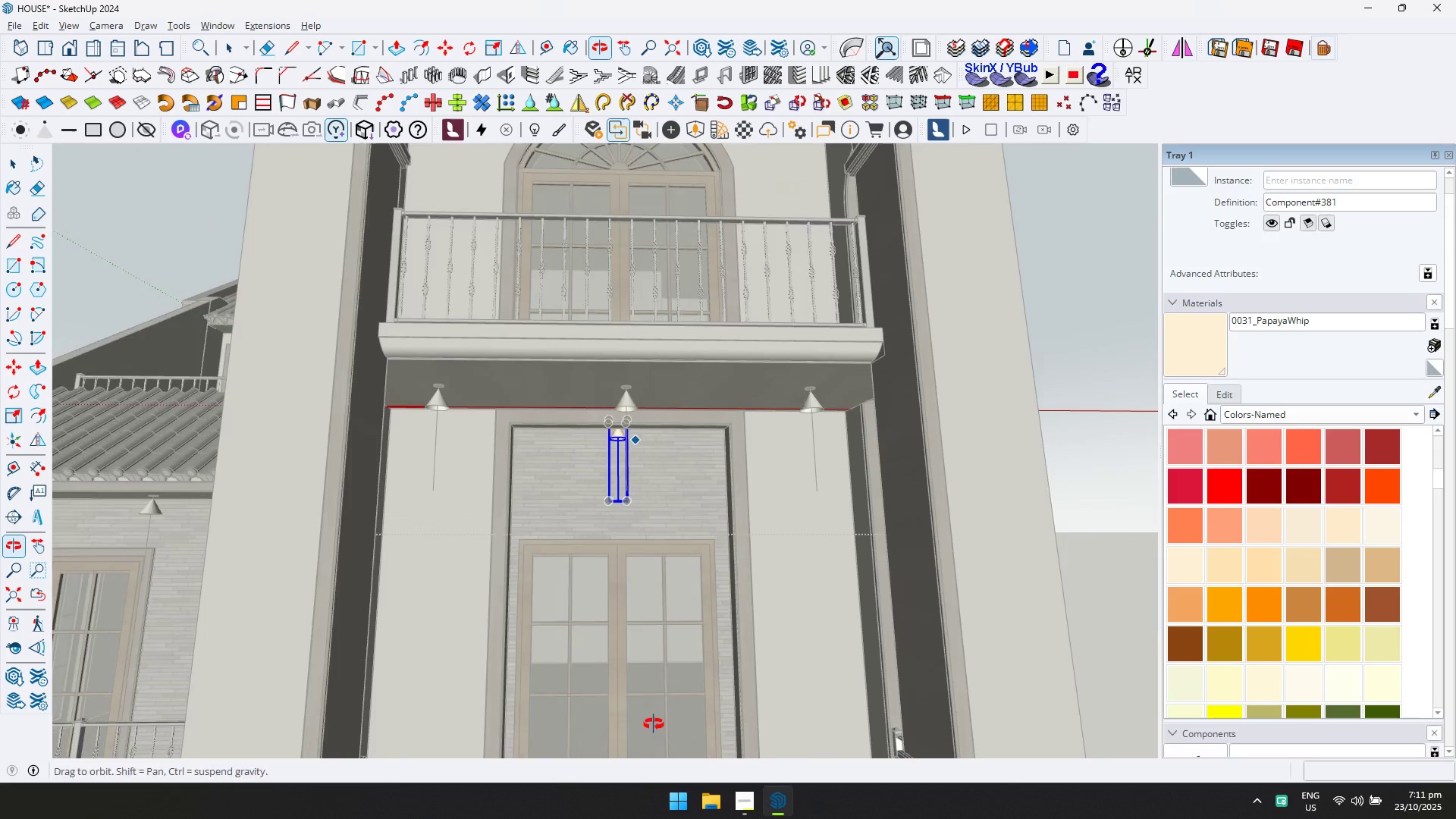 
key(Escape)
 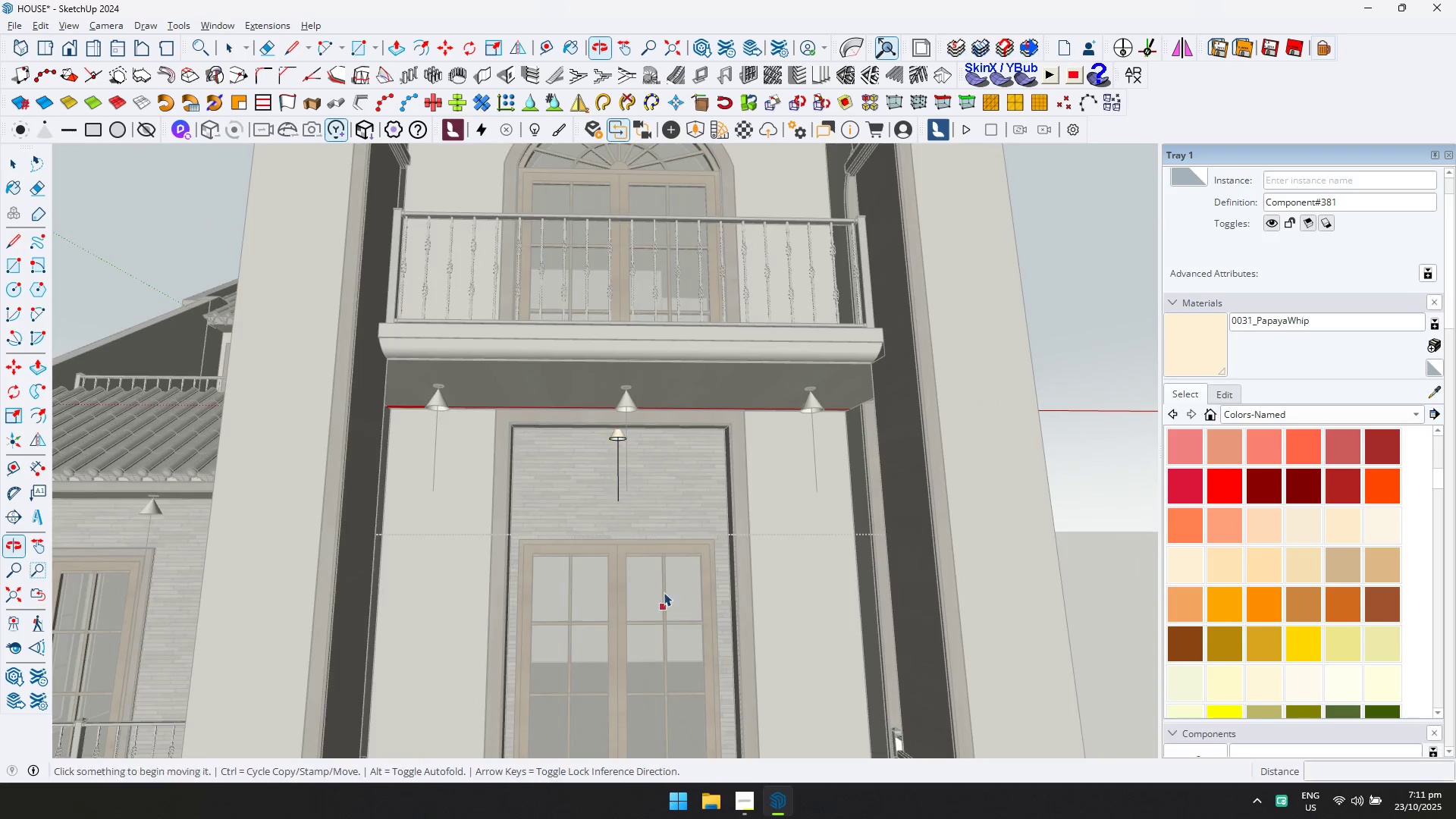 
key(Space)
 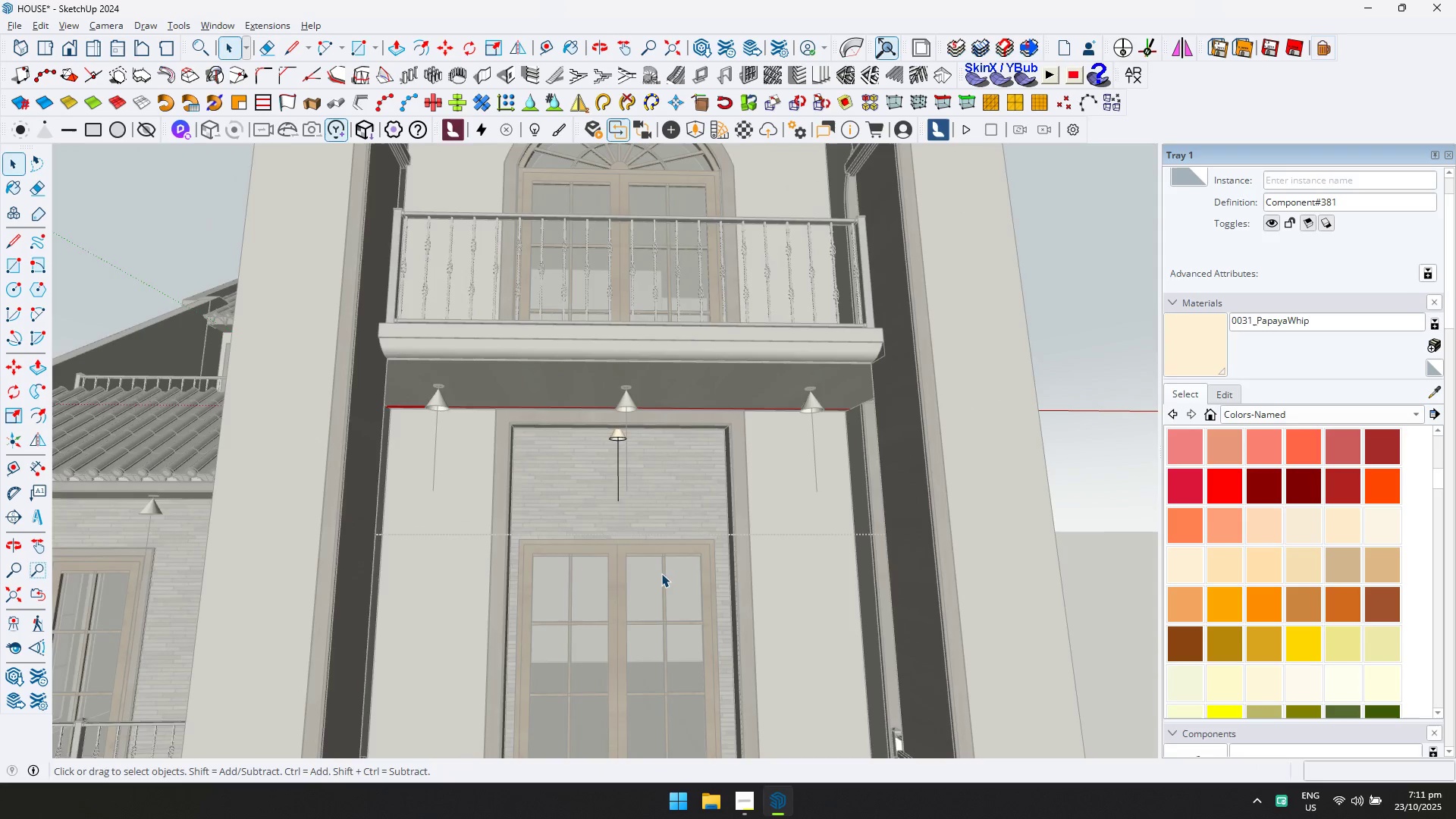 
key(Escape)
 